 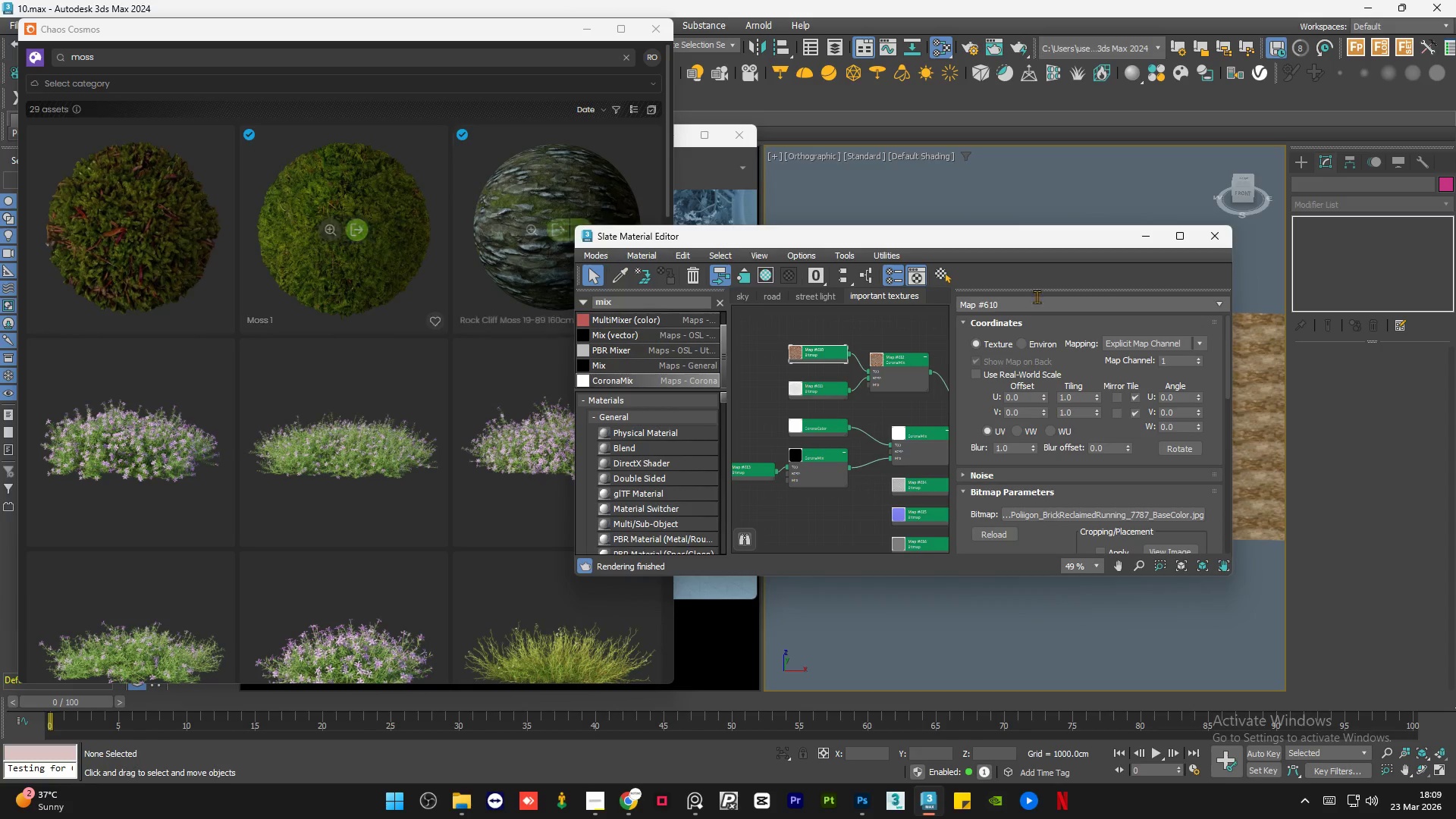 
left_click([1142, 243])
 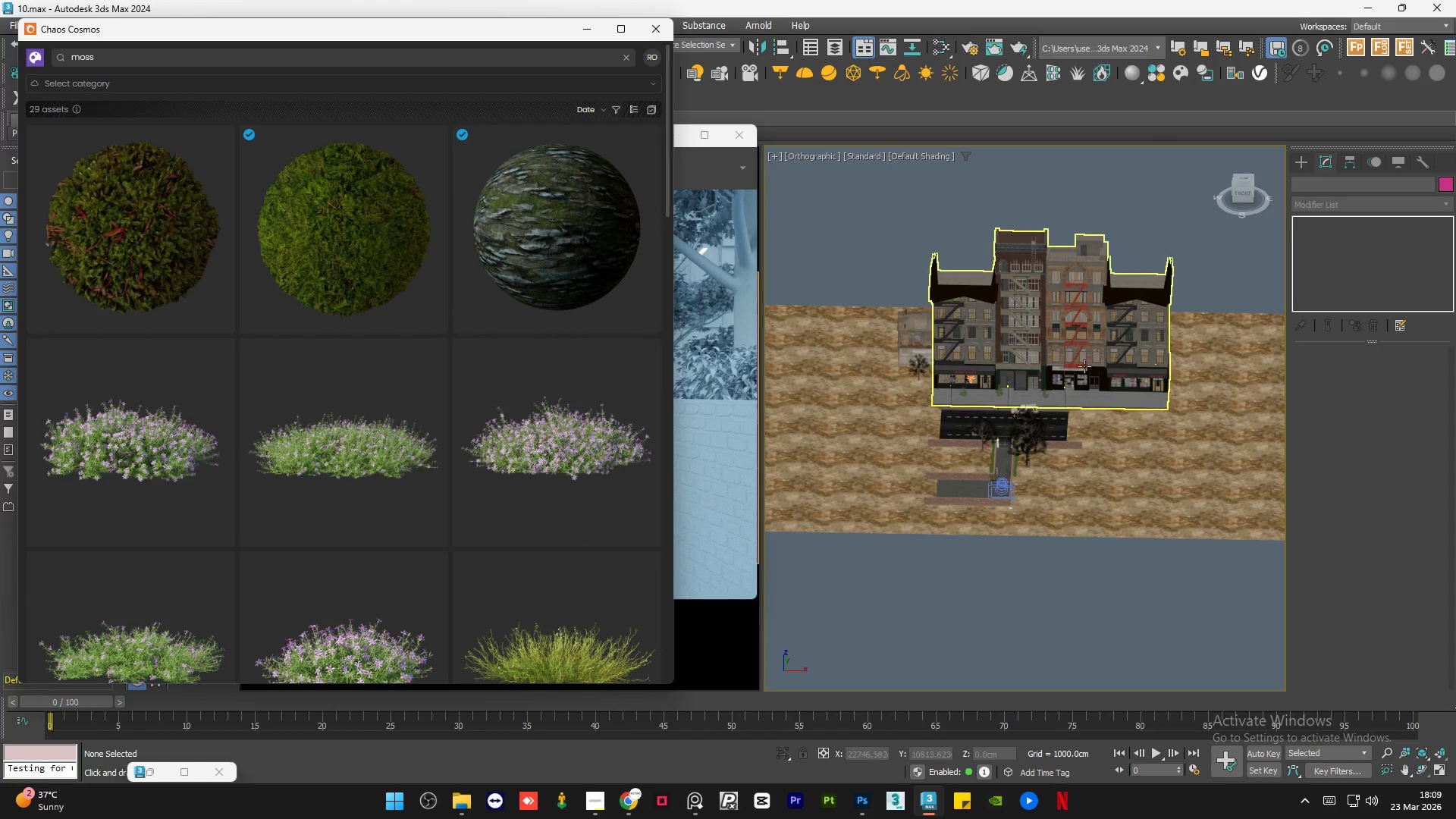 
scroll: coordinate [997, 505], scroll_direction: up, amount: 11.0
 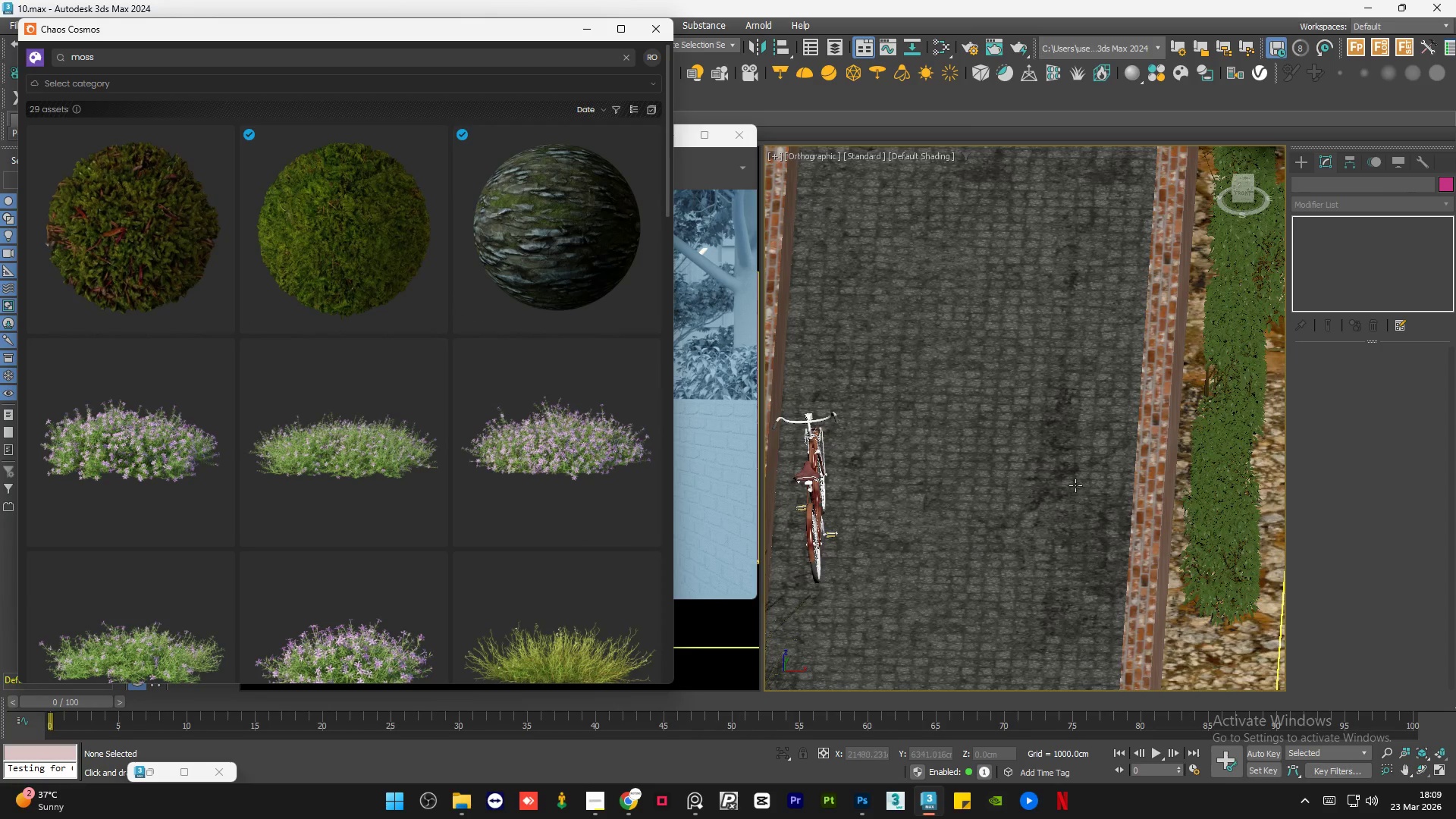 
hold_key(key=AltLeft, duration=0.98)
 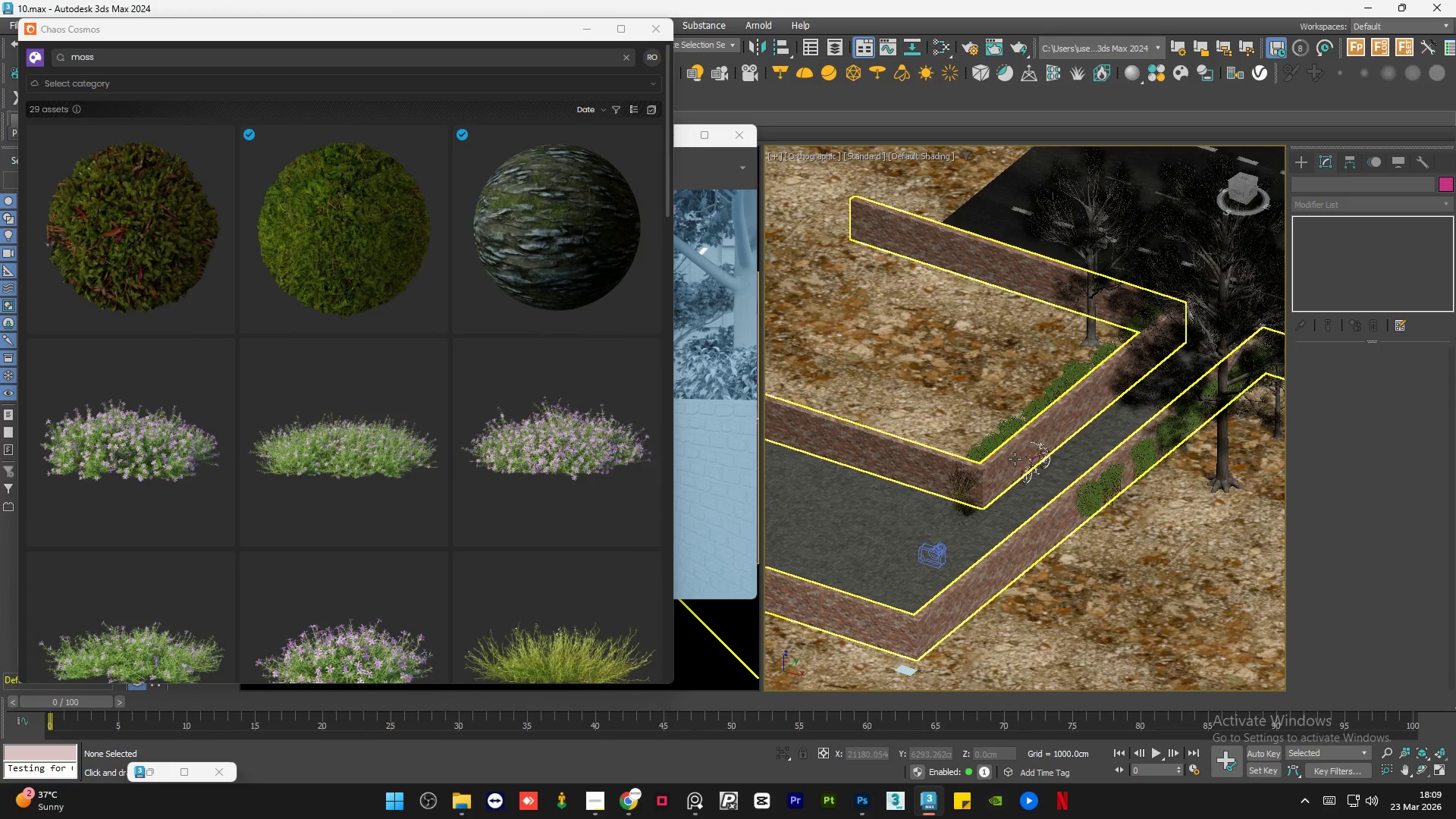 
scroll: coordinate [1103, 466], scroll_direction: down, amount: 4.0
 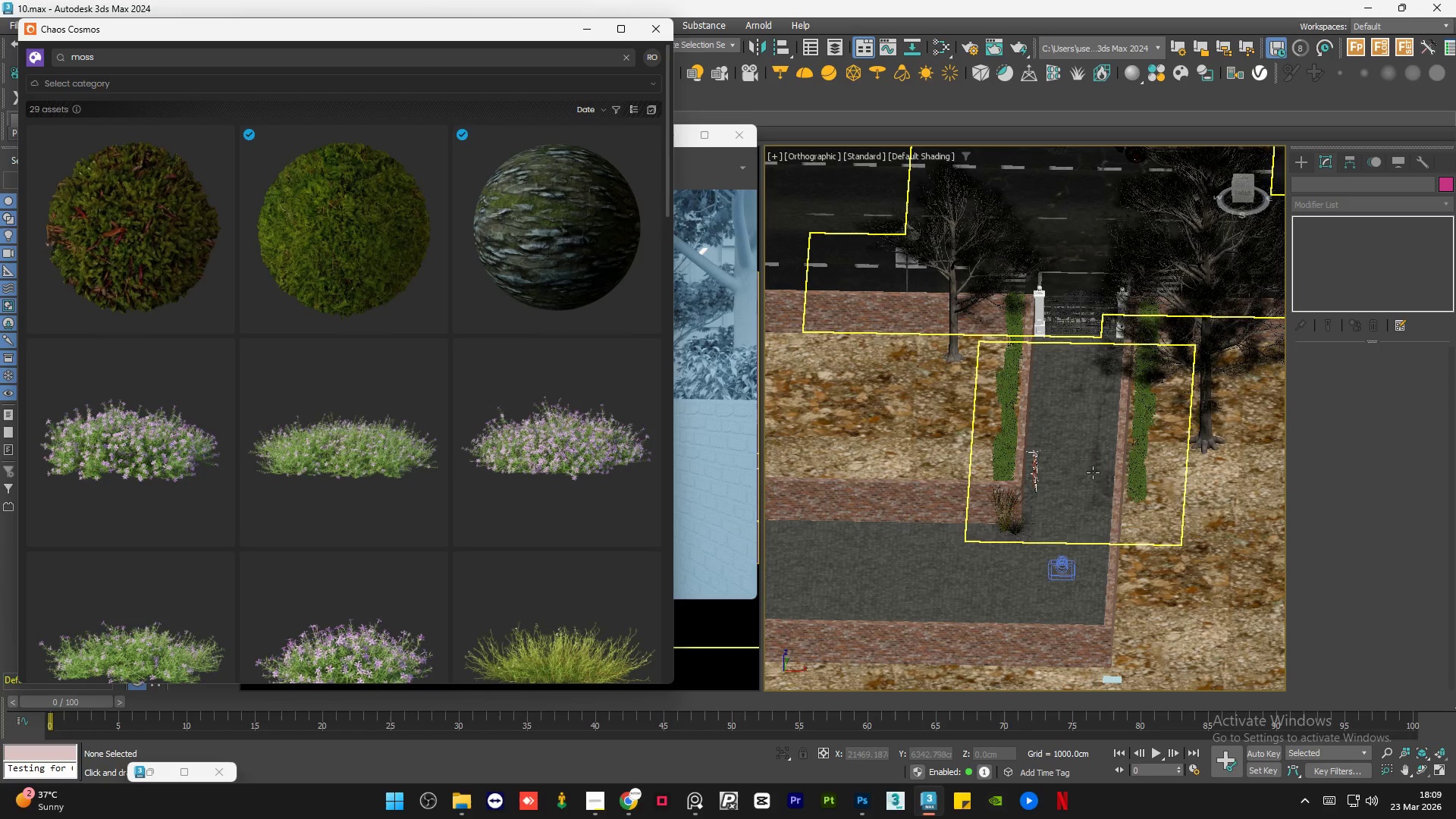 
left_click([1015, 459])
 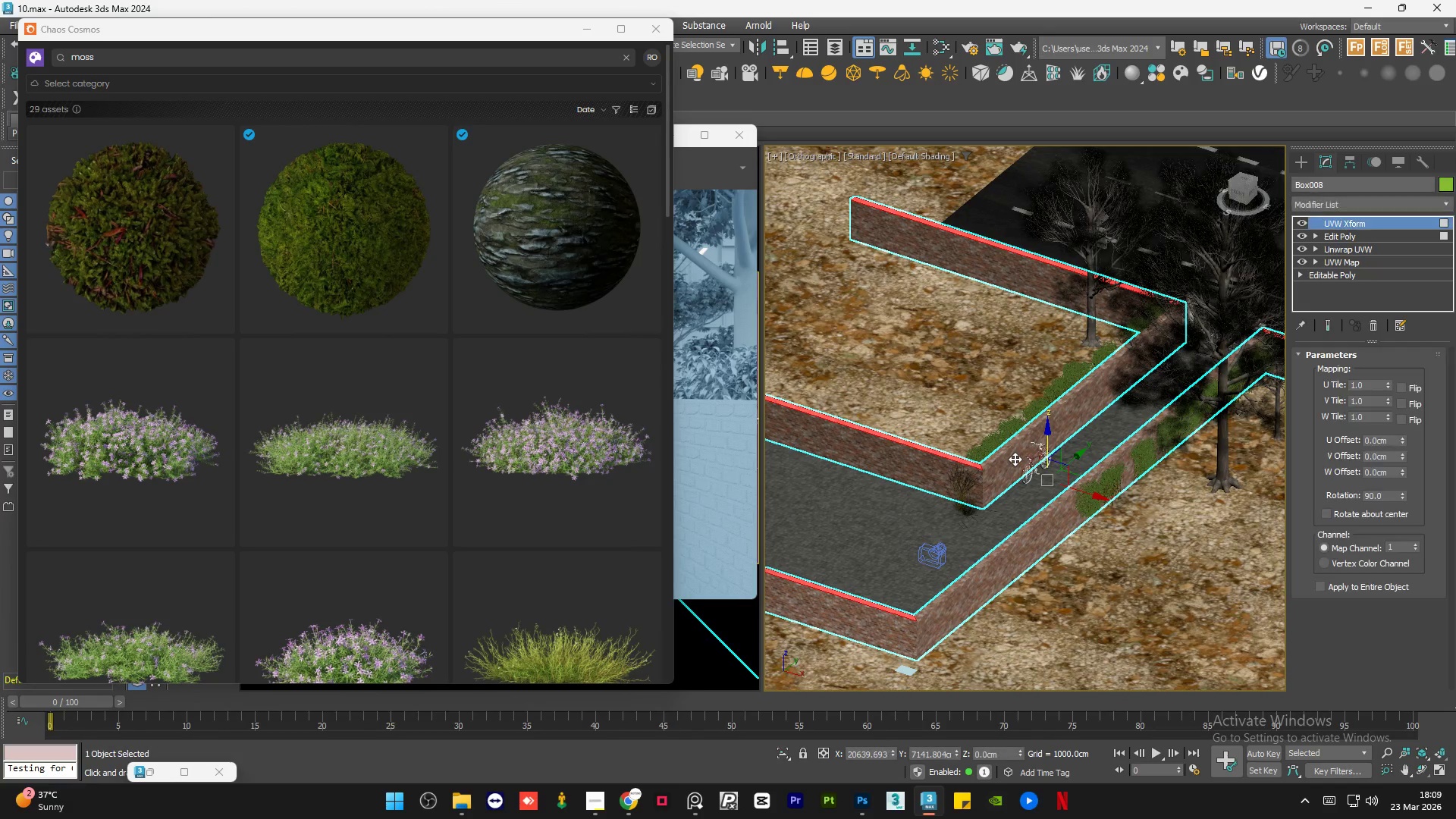 
key(Alt+Q)
 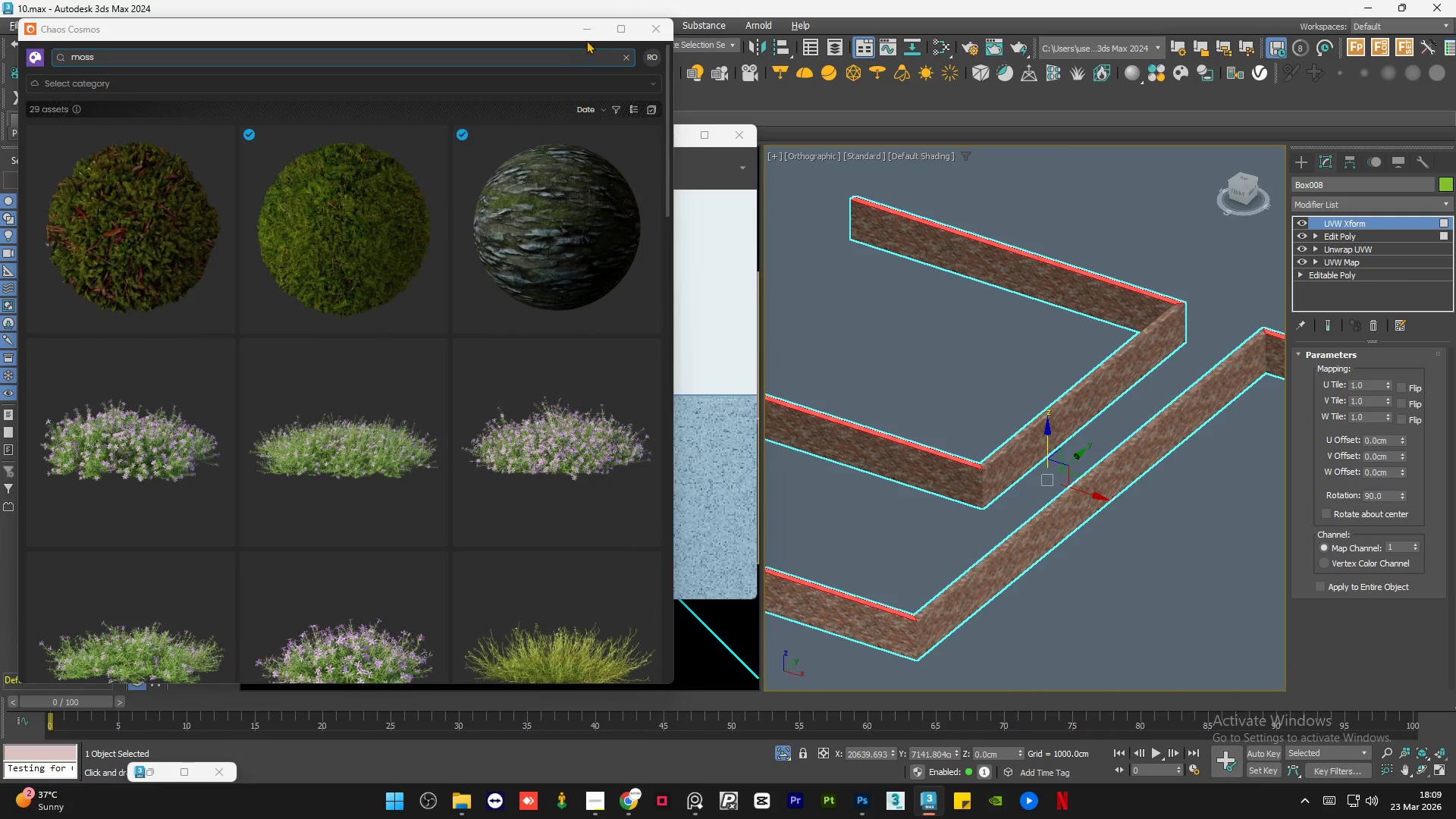 
left_click([587, 29])
 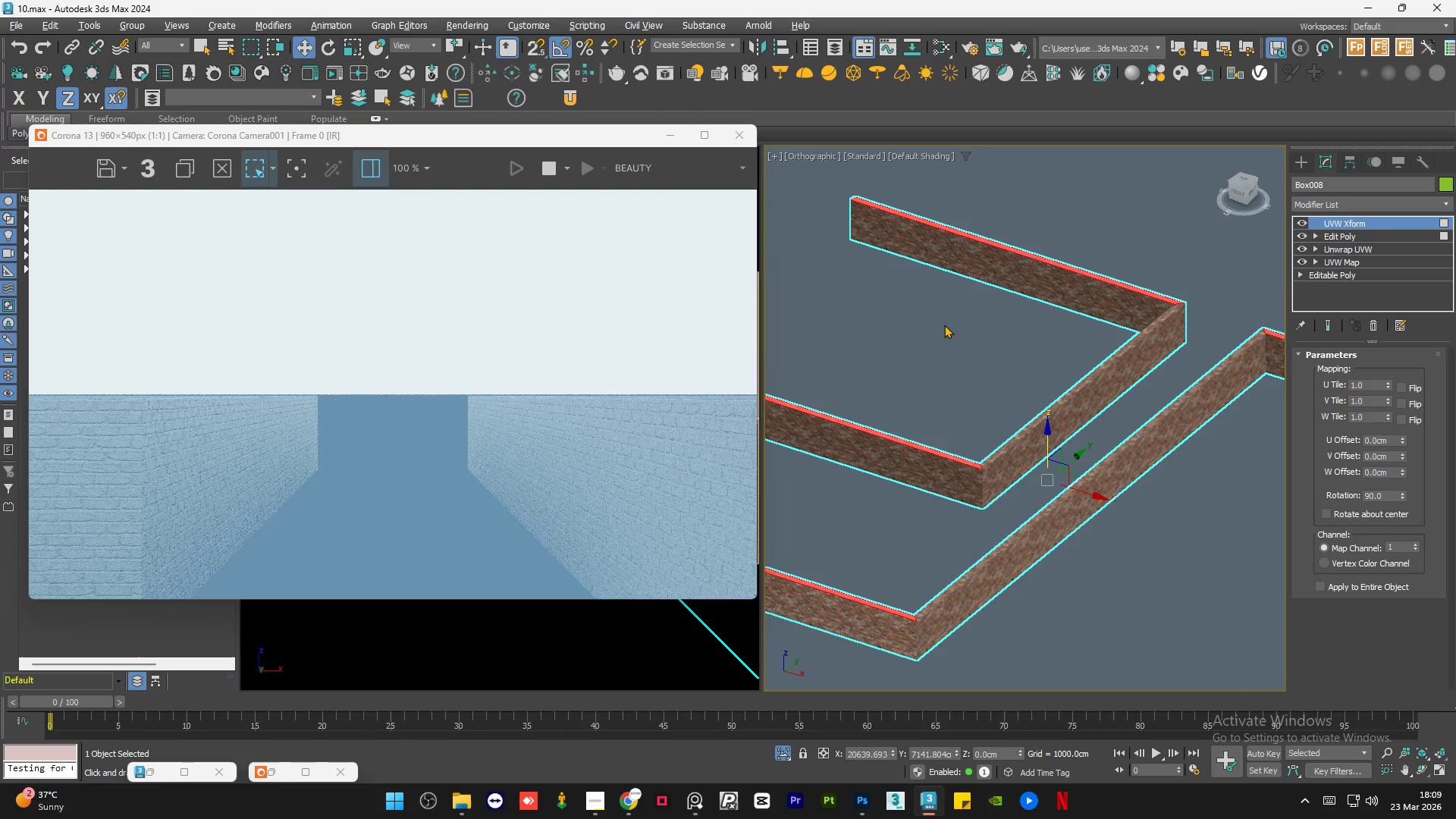 
left_click([1067, 538])
 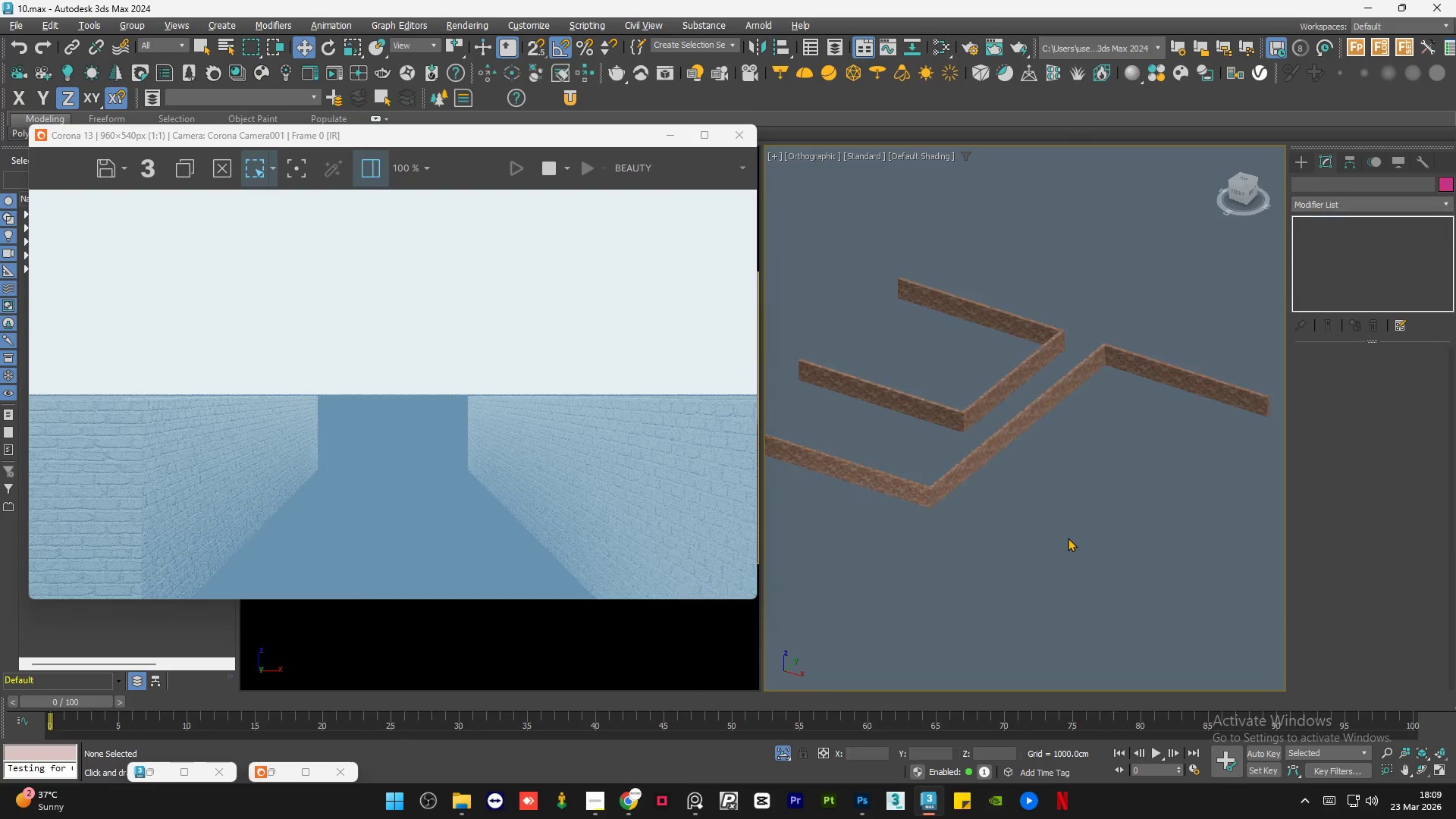 
scroll: coordinate [942, 354], scroll_direction: down, amount: 2.0
 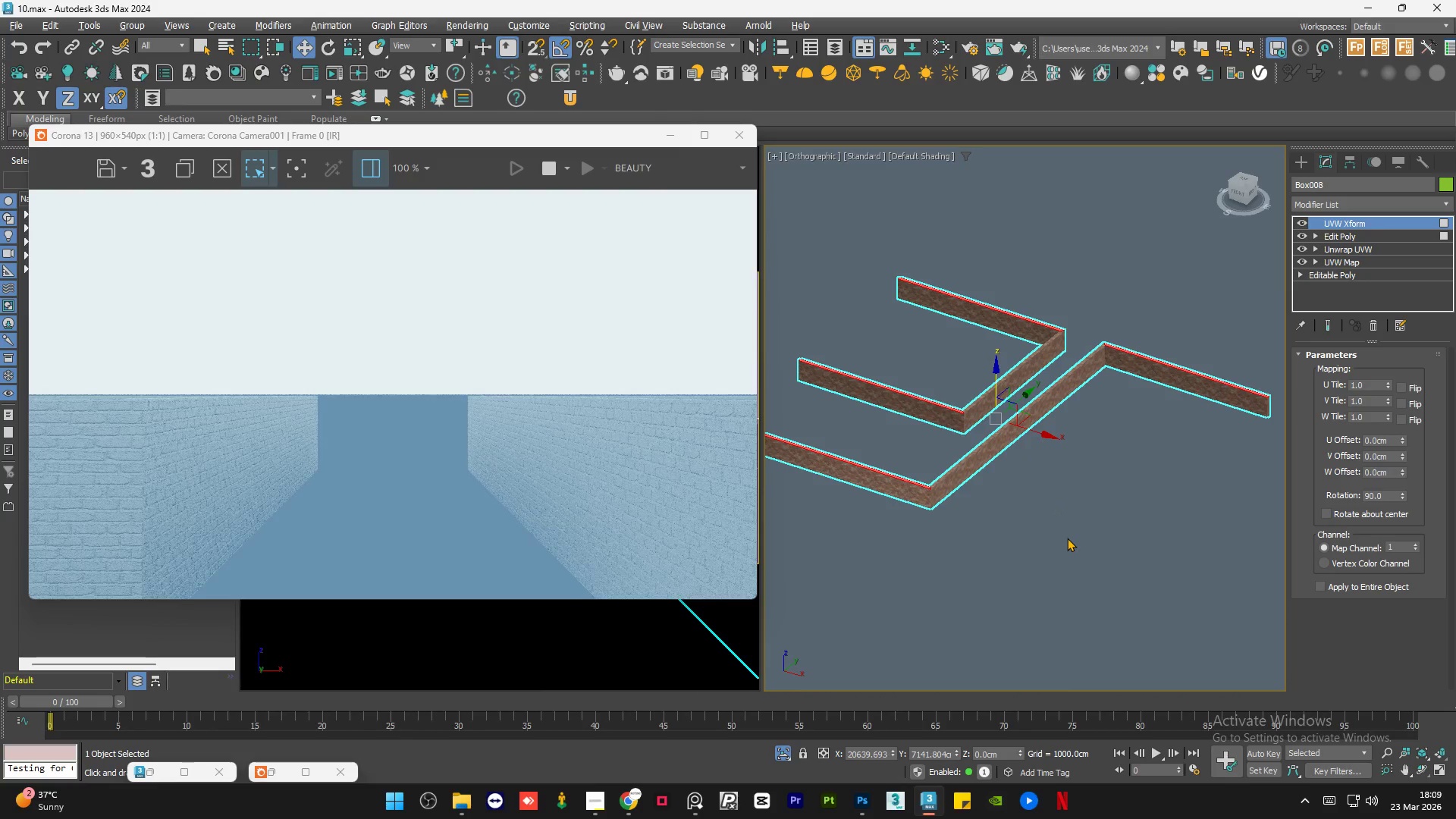 
hold_key(key=AltLeft, duration=0.8)
 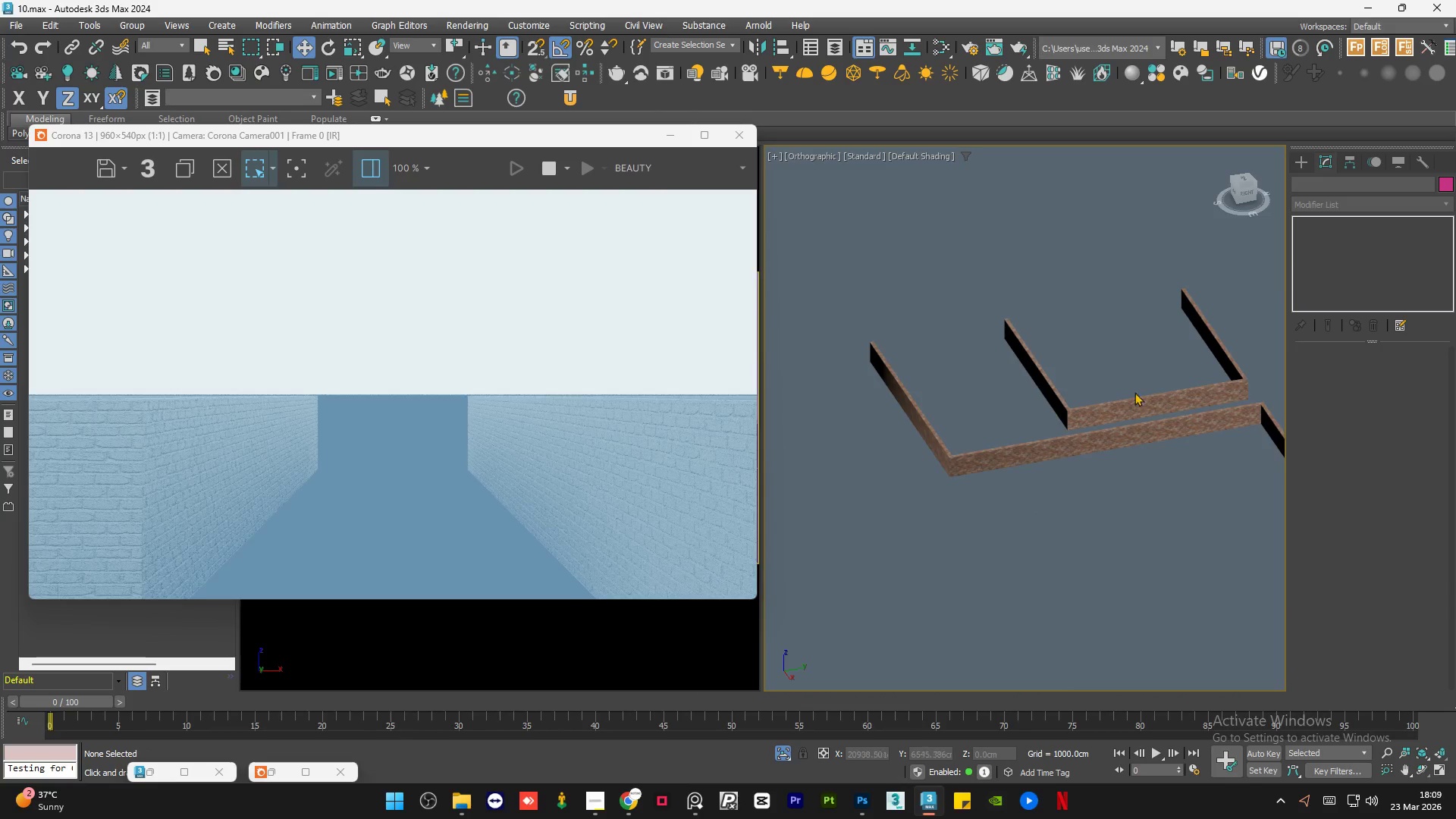 
scroll: coordinate [1053, 419], scroll_direction: up, amount: 1.0
 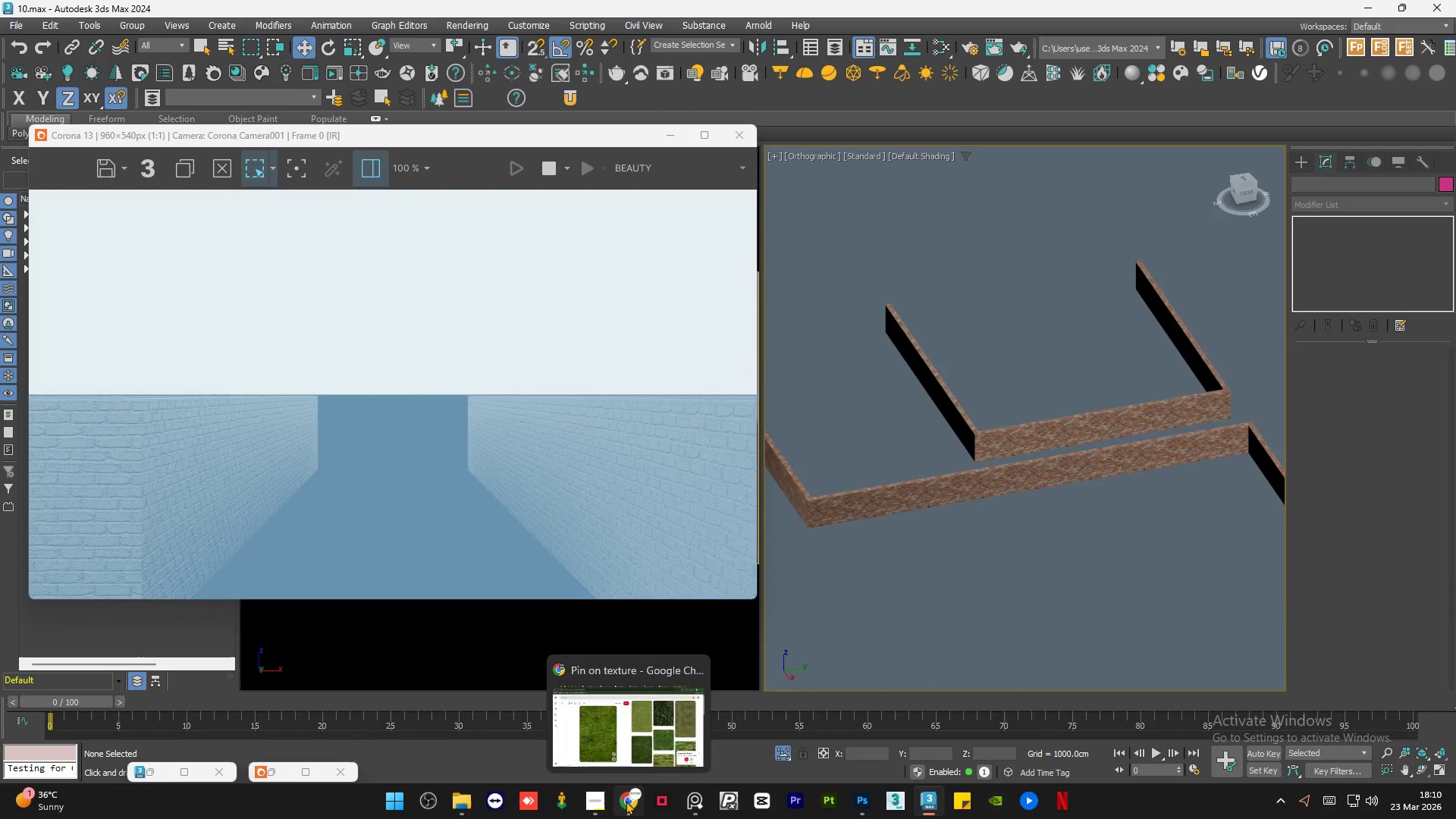 
left_click([626, 801])
 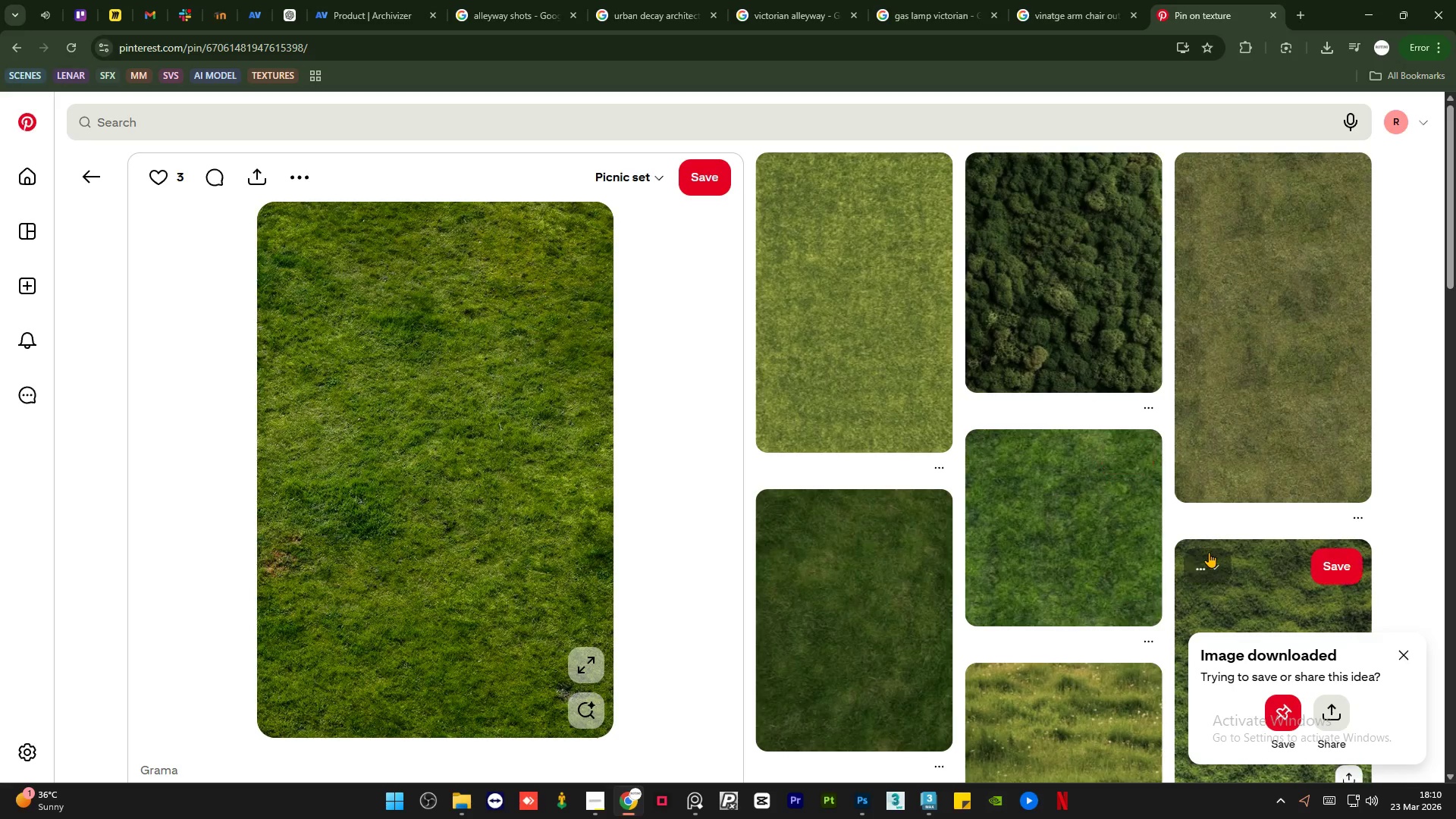 
wait(6.0)
 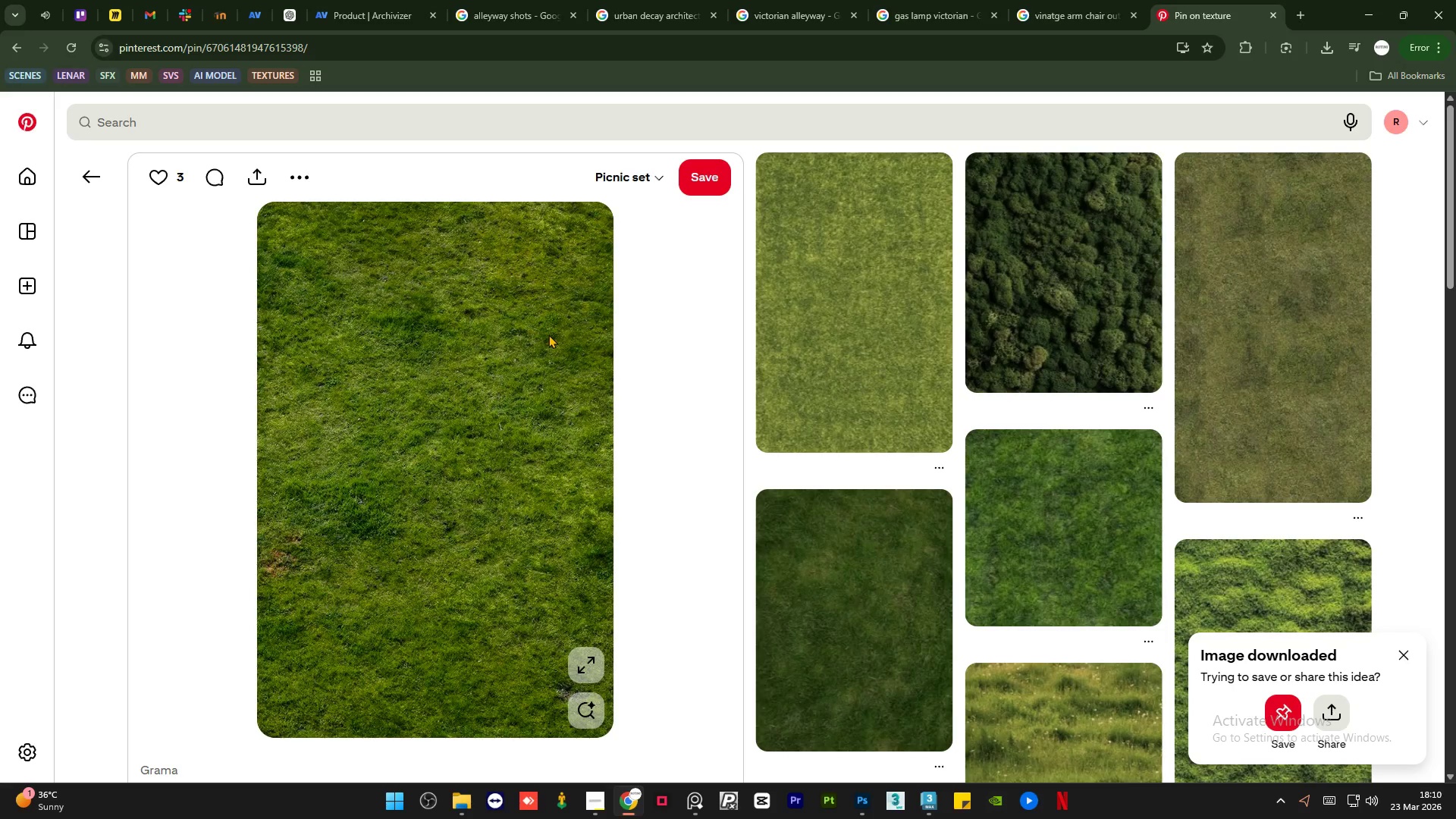 
left_click([1406, 654])
 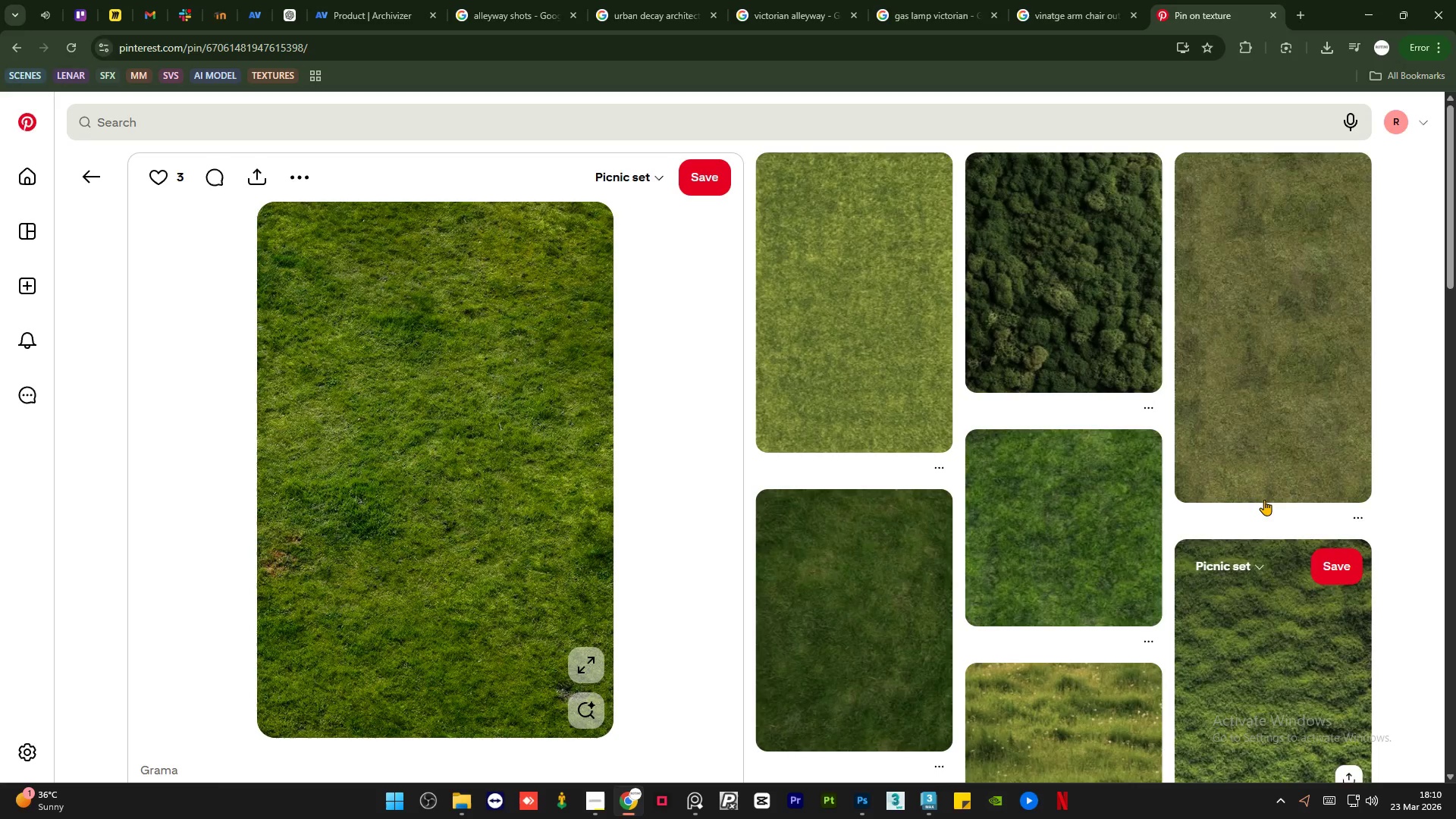 
scroll: coordinate [1264, 500], scroll_direction: down, amount: 2.0
 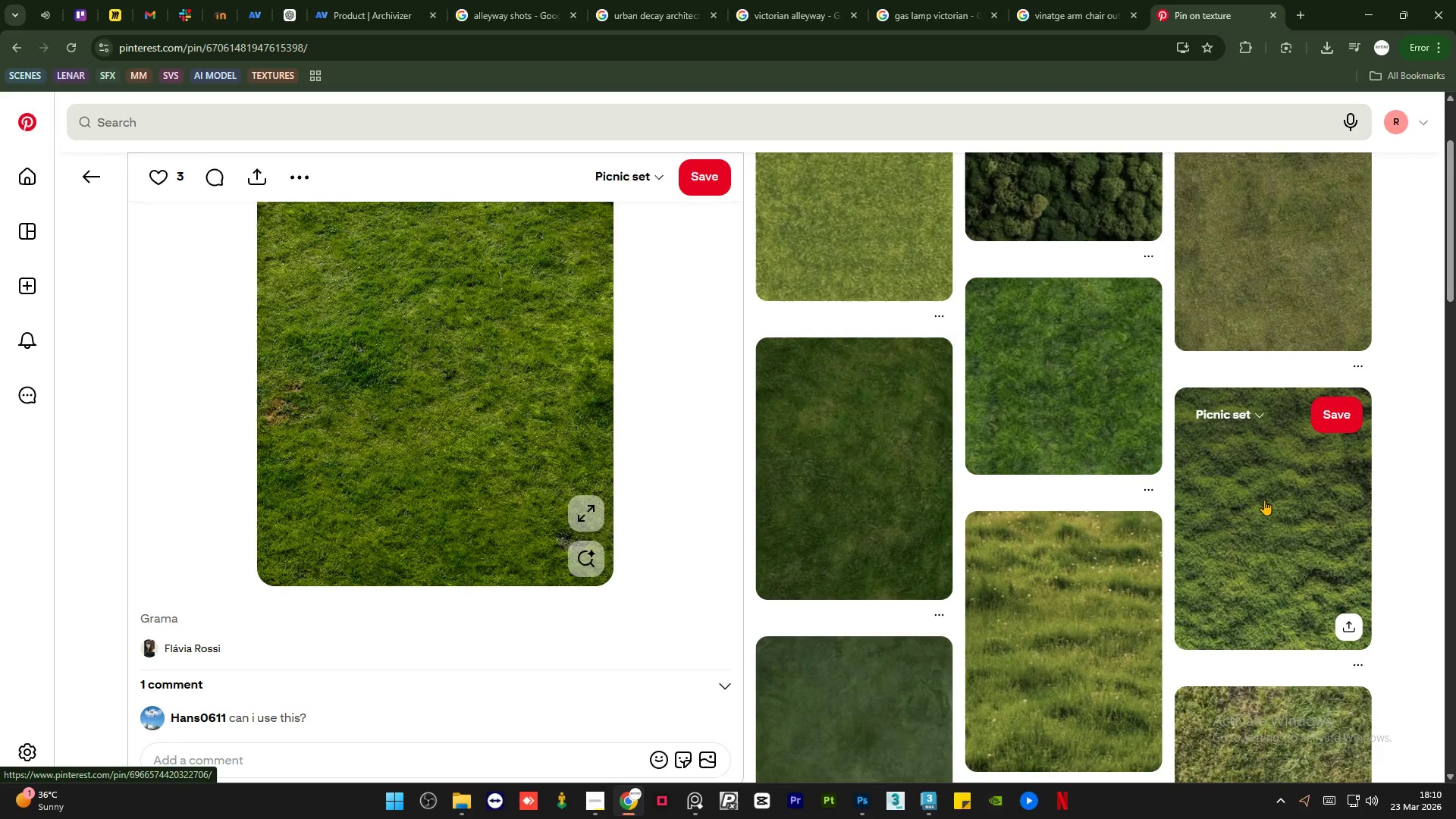 
scroll: coordinate [1264, 500], scroll_direction: up, amount: 2.0
 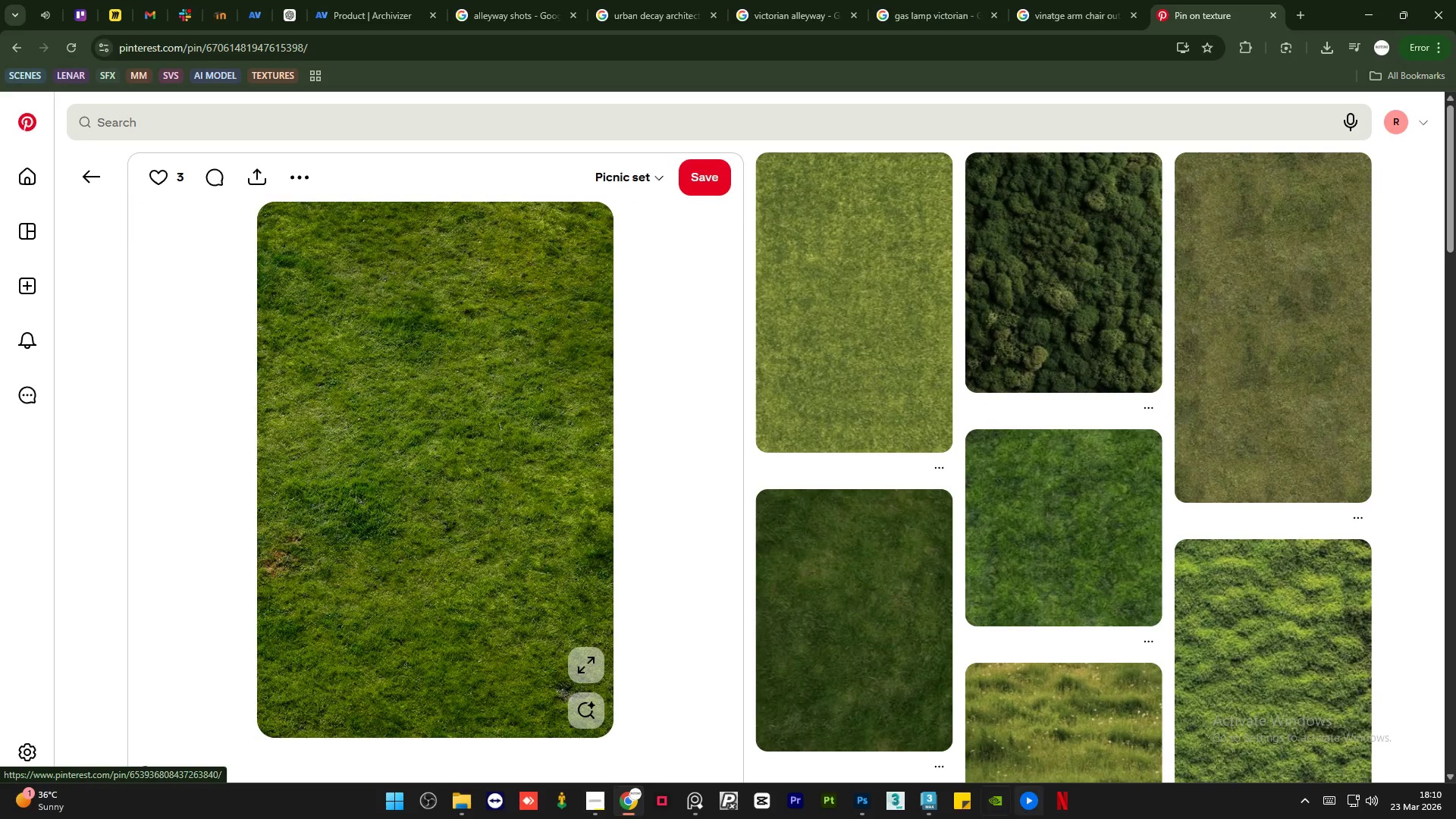 
mouse_move([869, 805])
 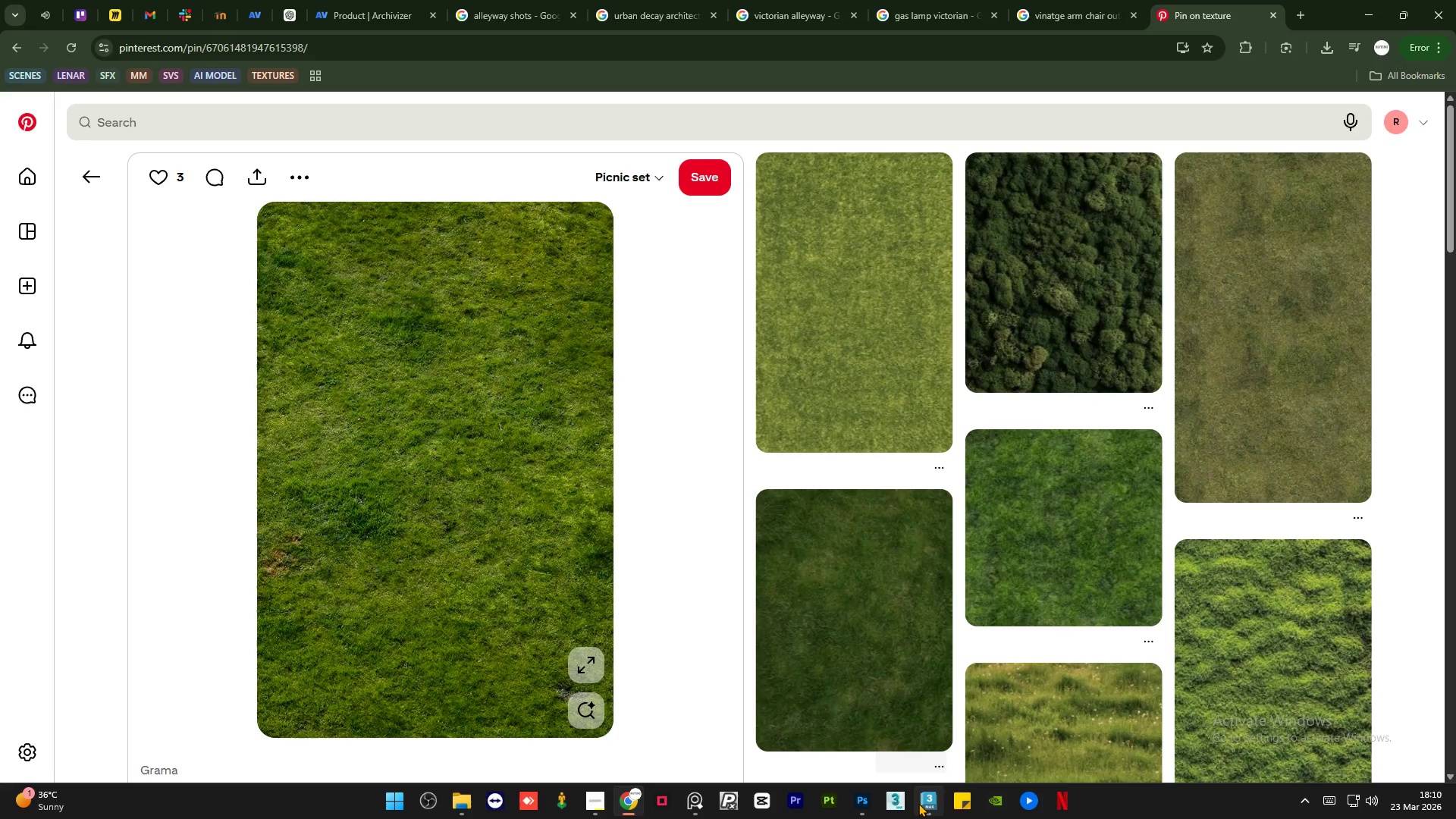 
left_click([919, 803])
 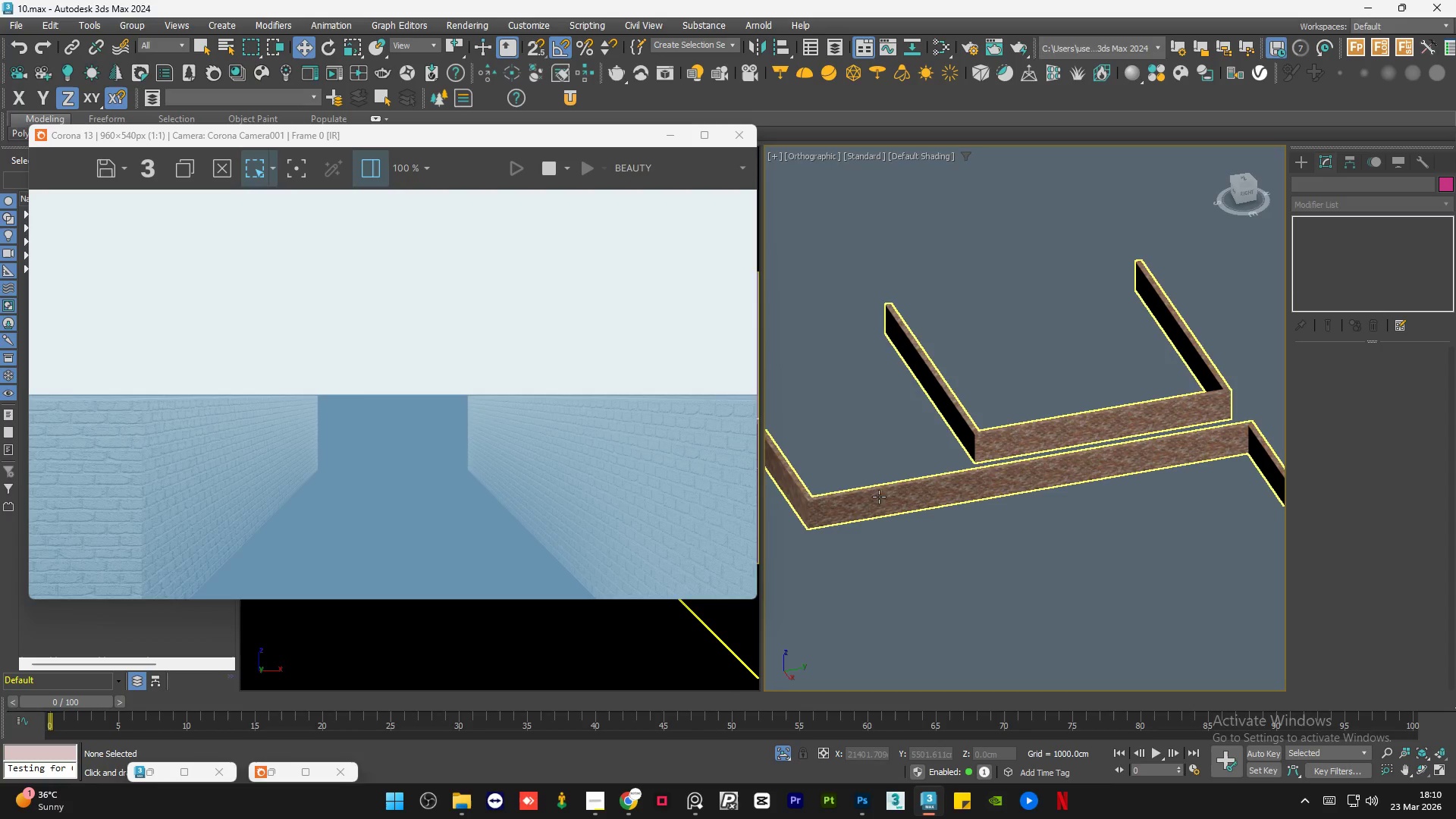 
hold_key(key=AltLeft, duration=0.78)
 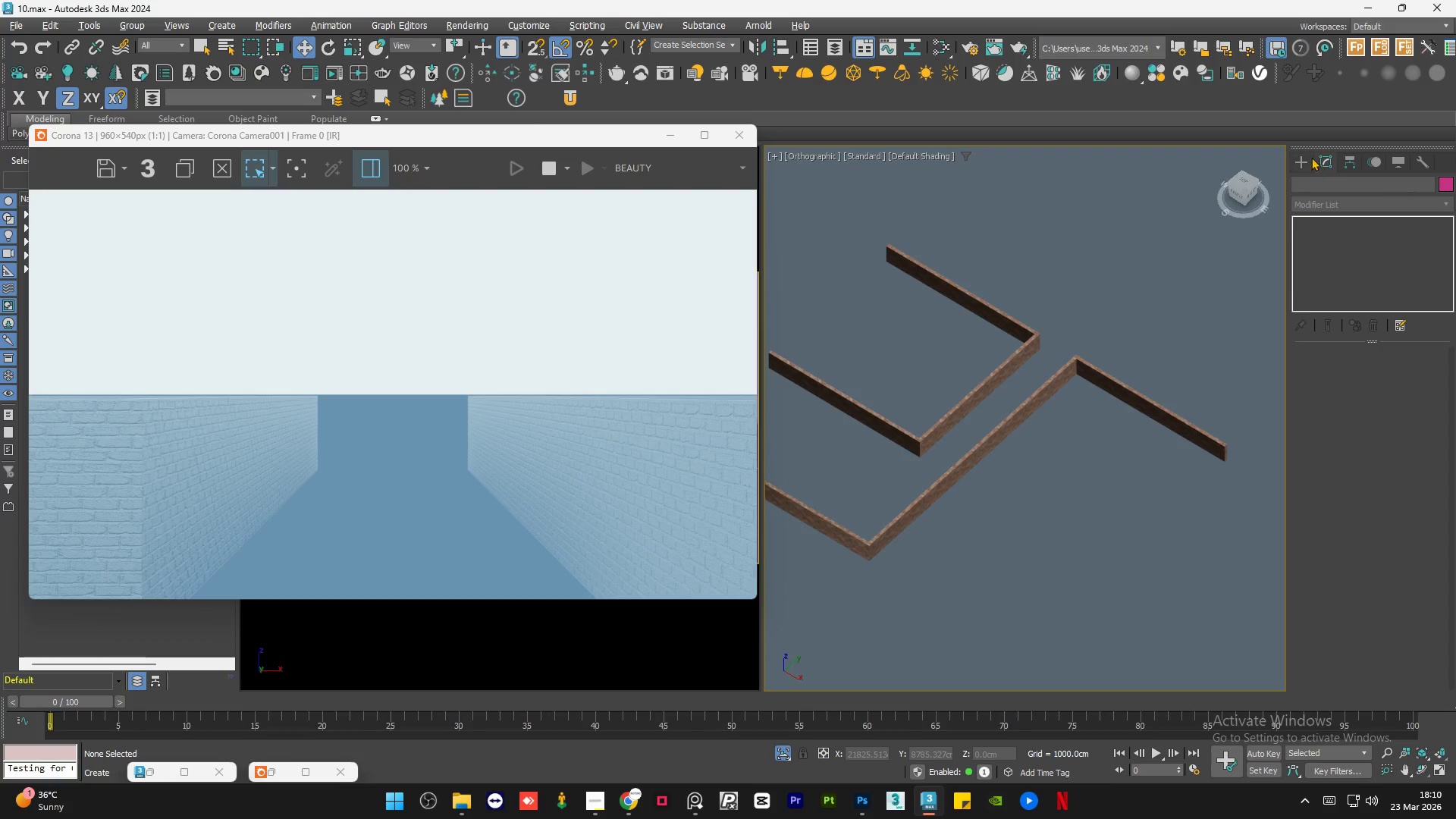 
scroll: coordinate [964, 498], scroll_direction: down, amount: 1.0
 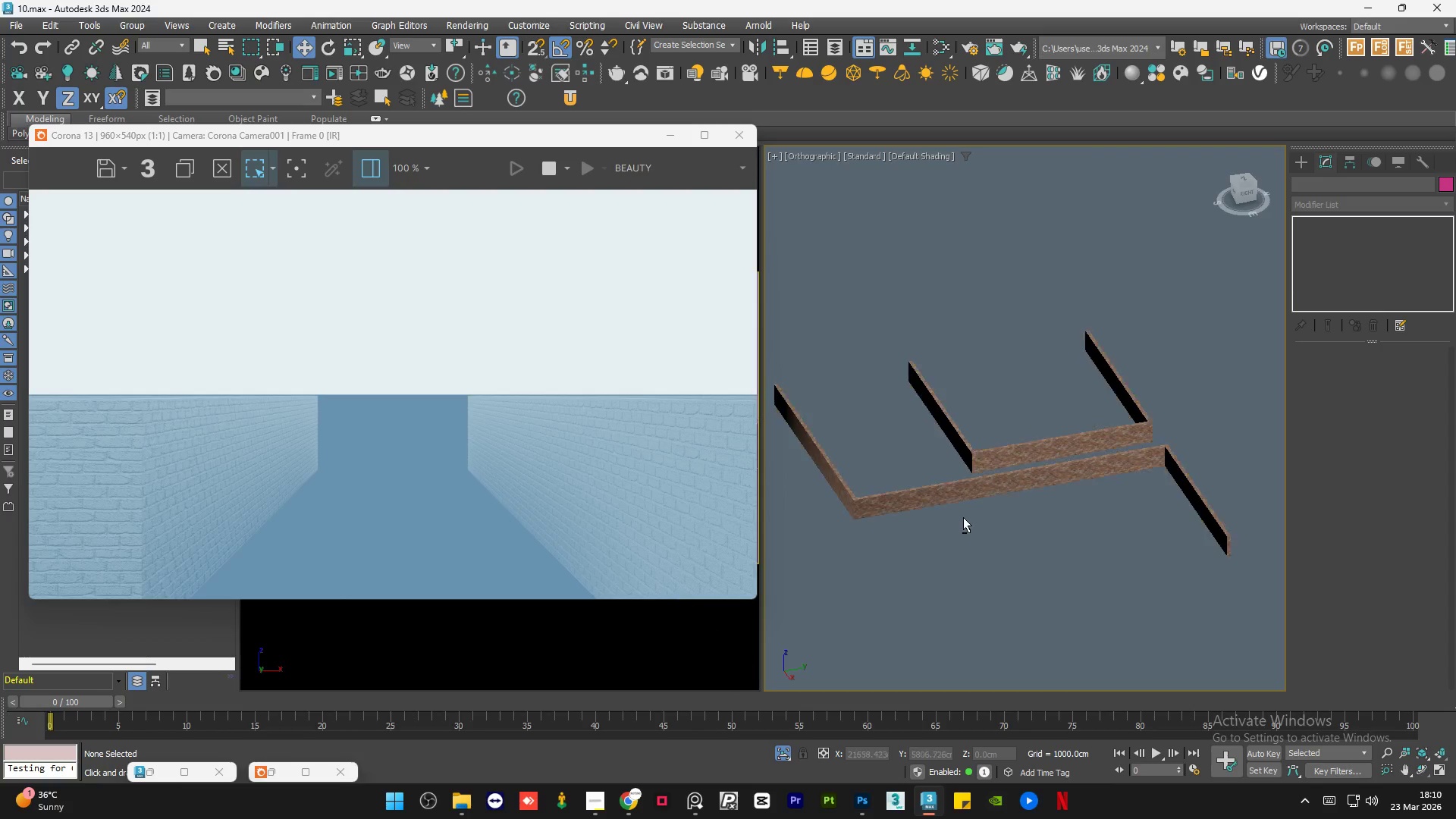 
left_click([1303, 157])
 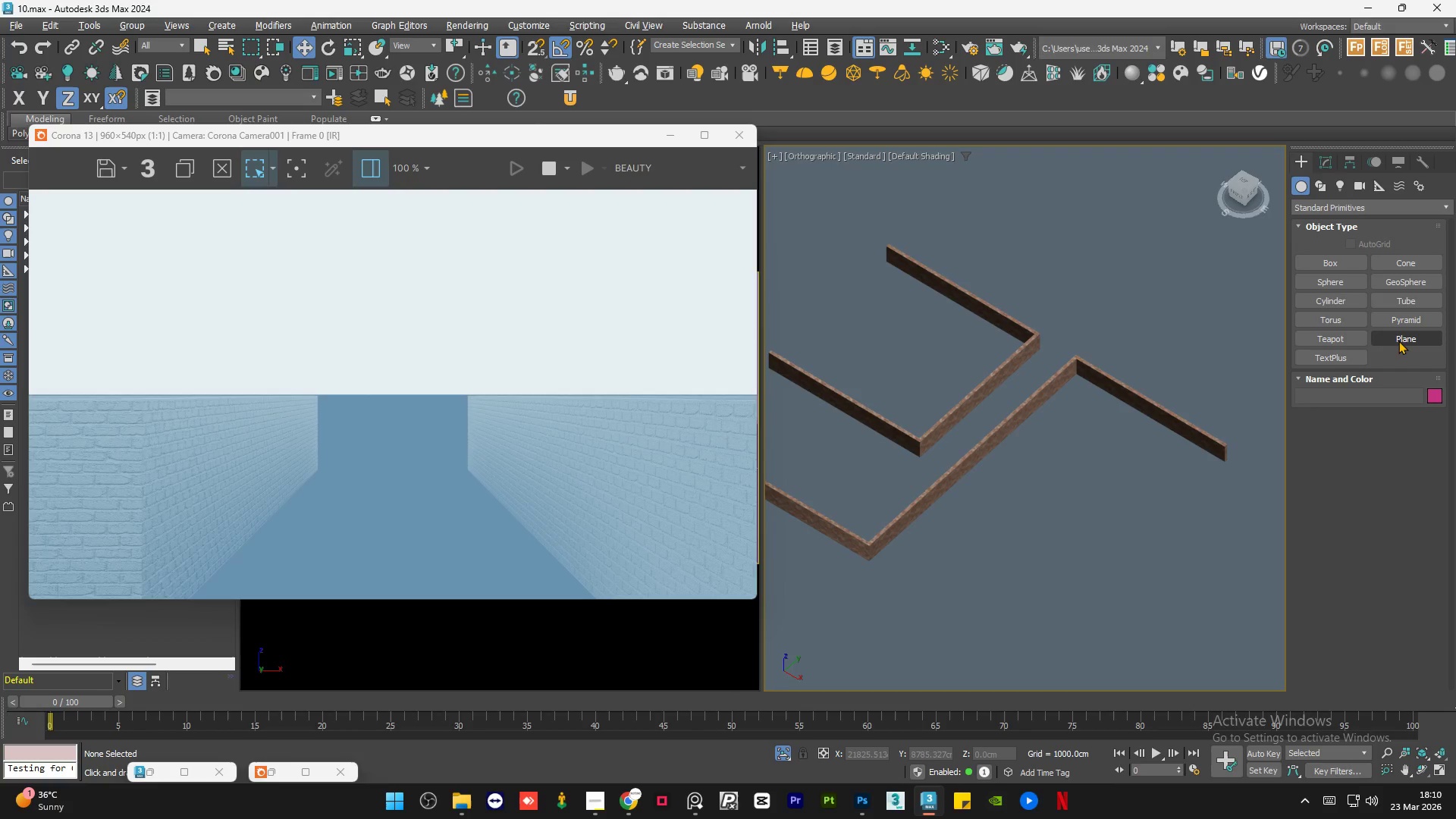 
left_click([1400, 336])
 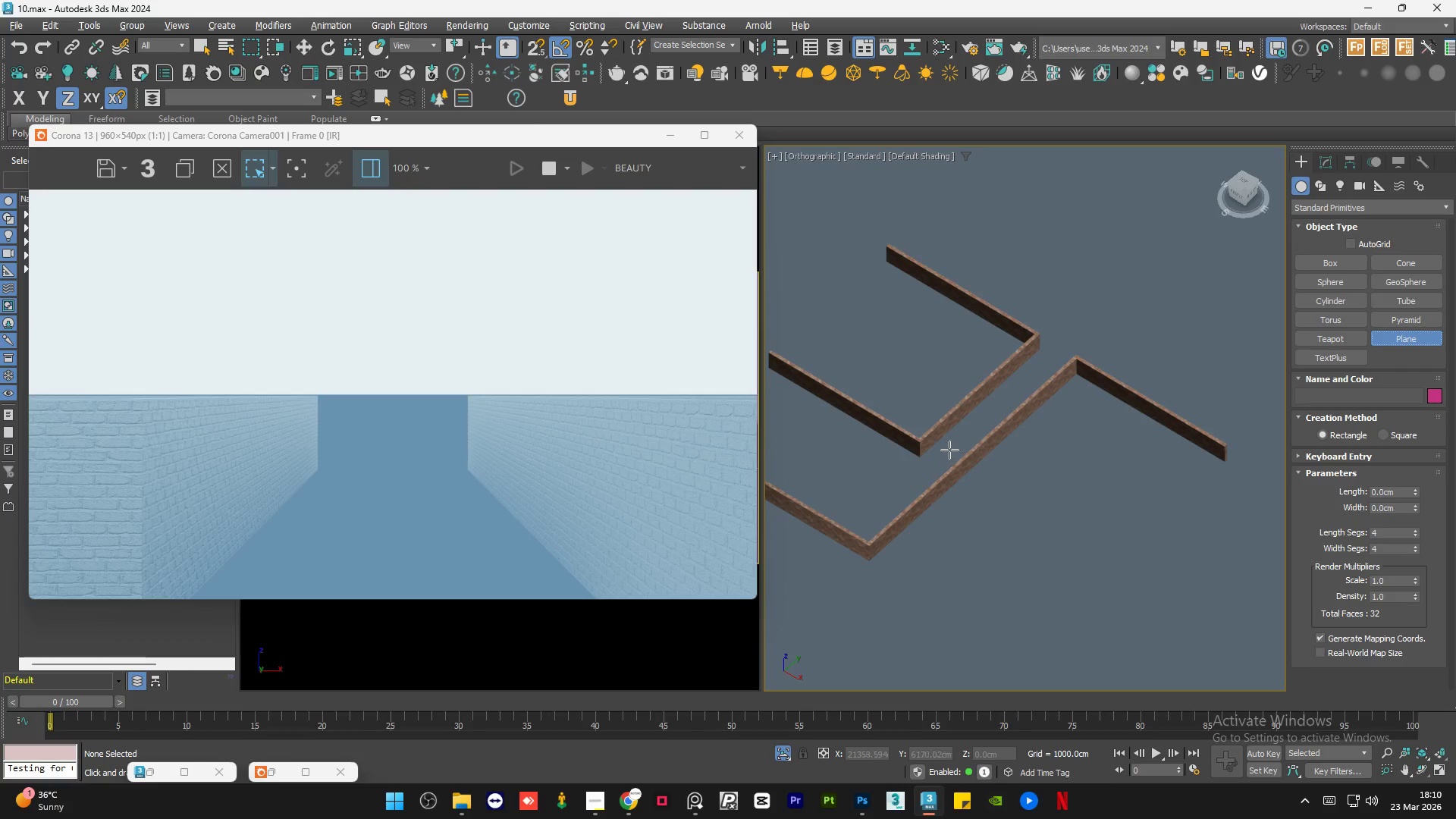 
left_click_drag(start_coordinate=[947, 450], to_coordinate=[1072, 387])
 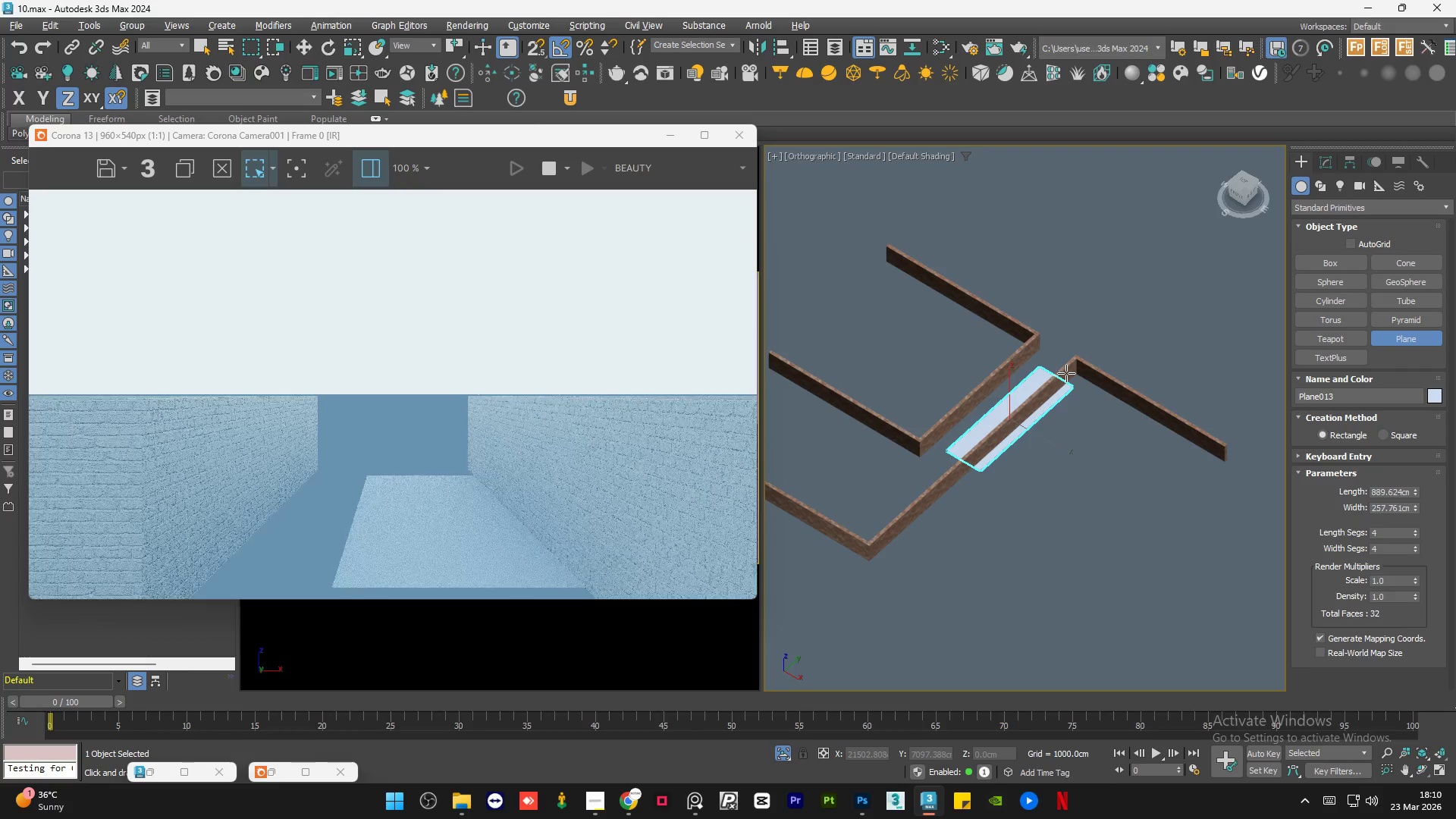 
key(E)
 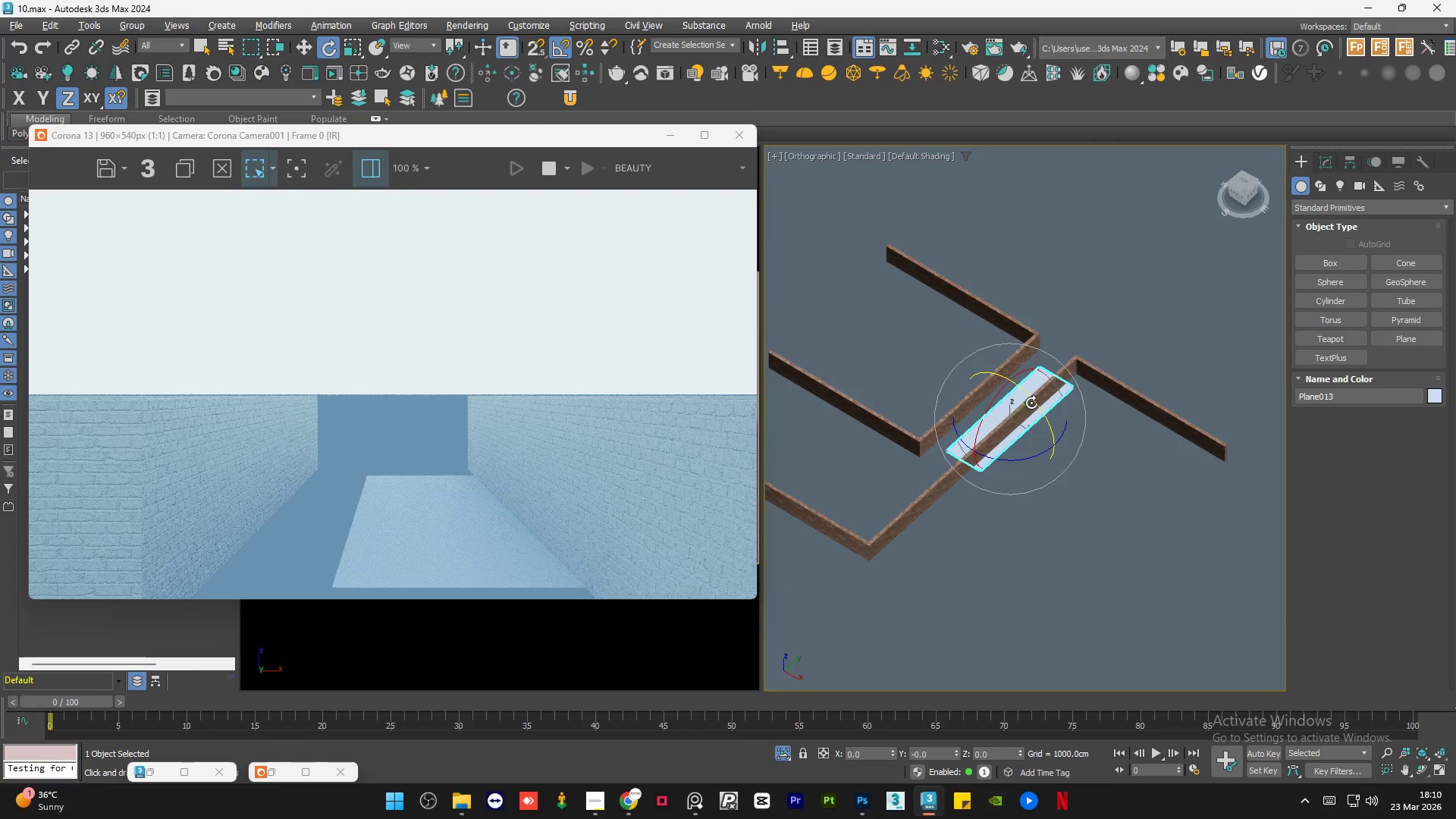 
left_click_drag(start_coordinate=[1033, 397], to_coordinate=[975, 356])
 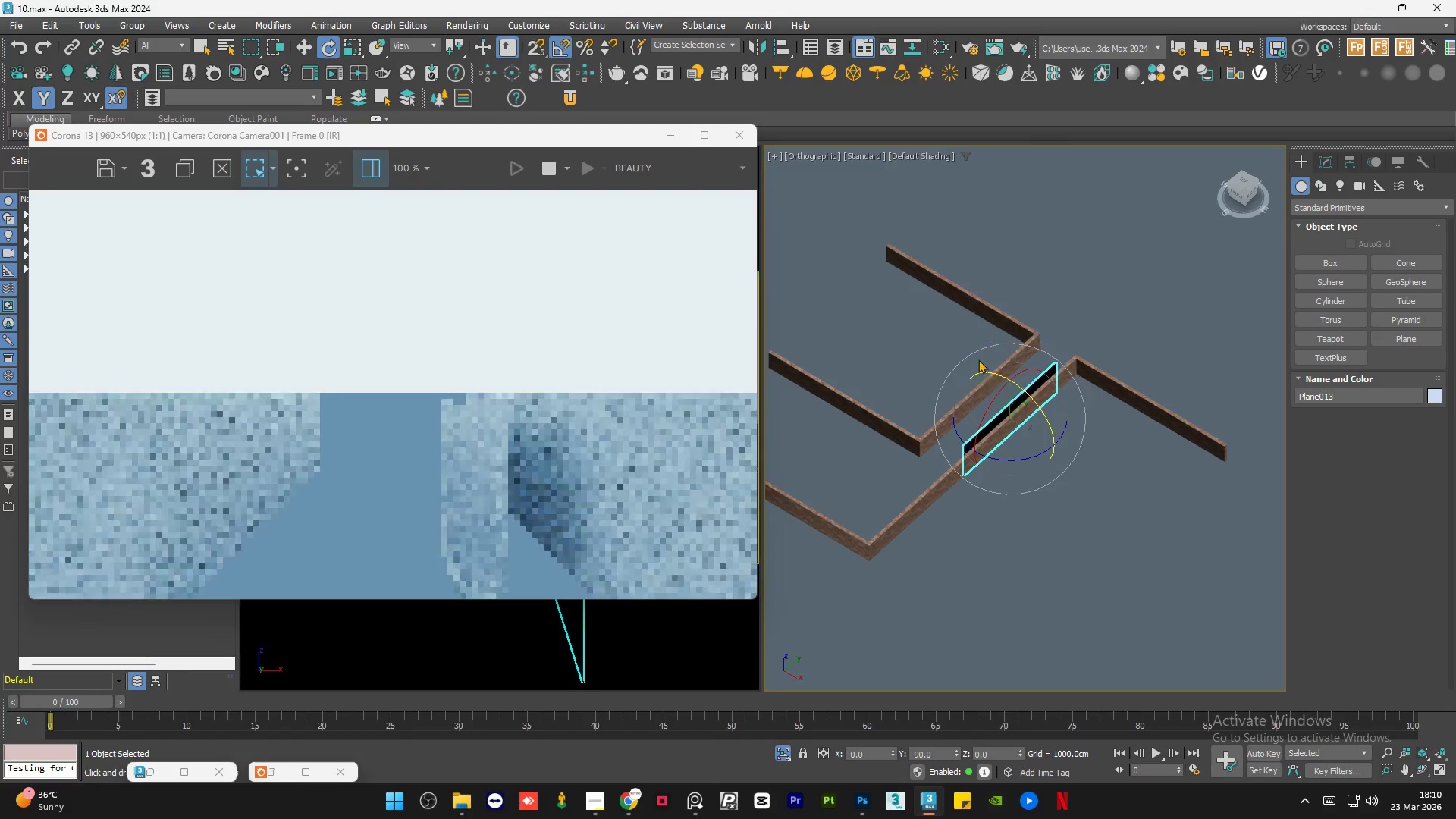 
key(W)
 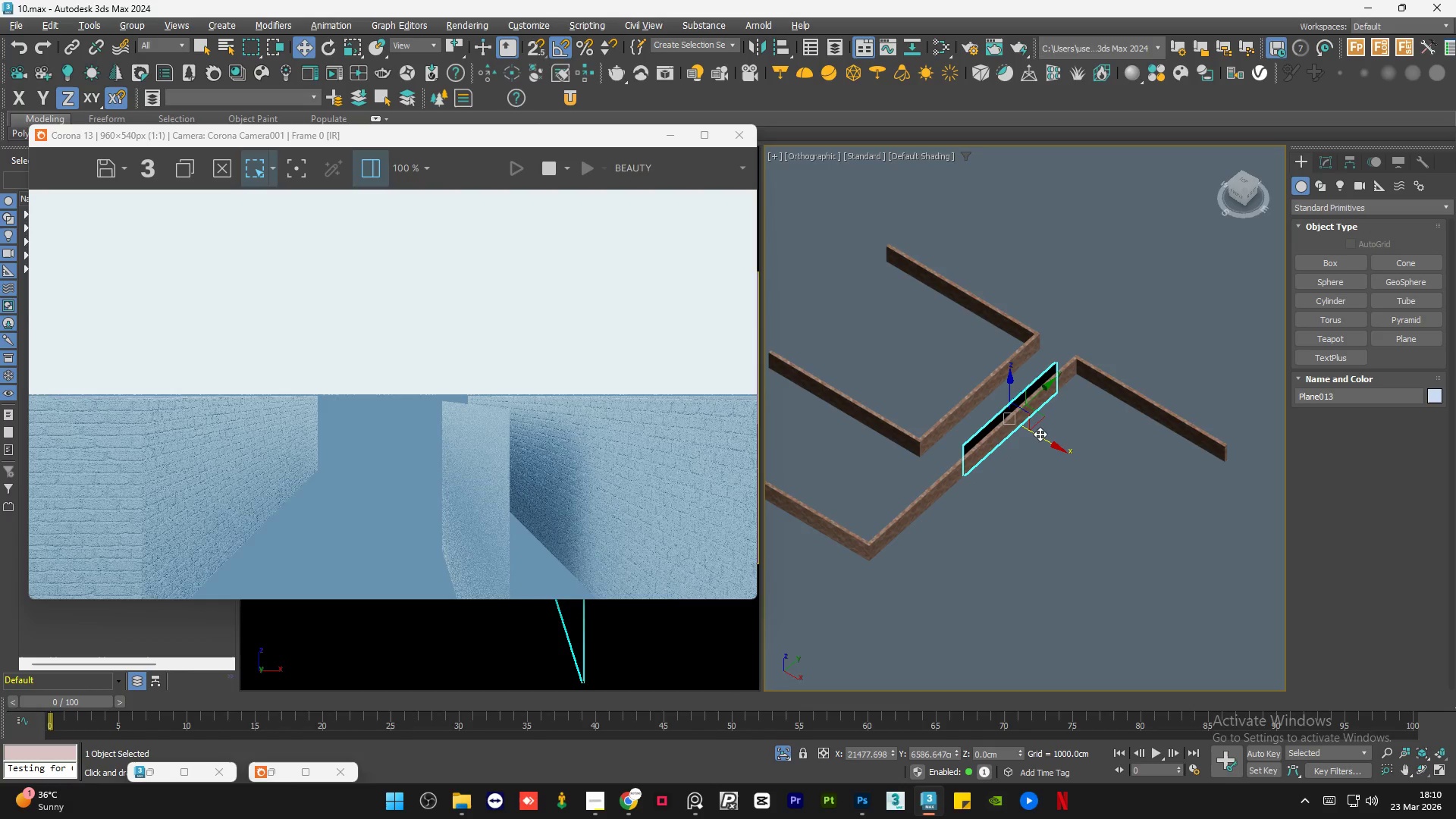 
left_click_drag(start_coordinate=[1040, 435], to_coordinate=[1021, 410])
 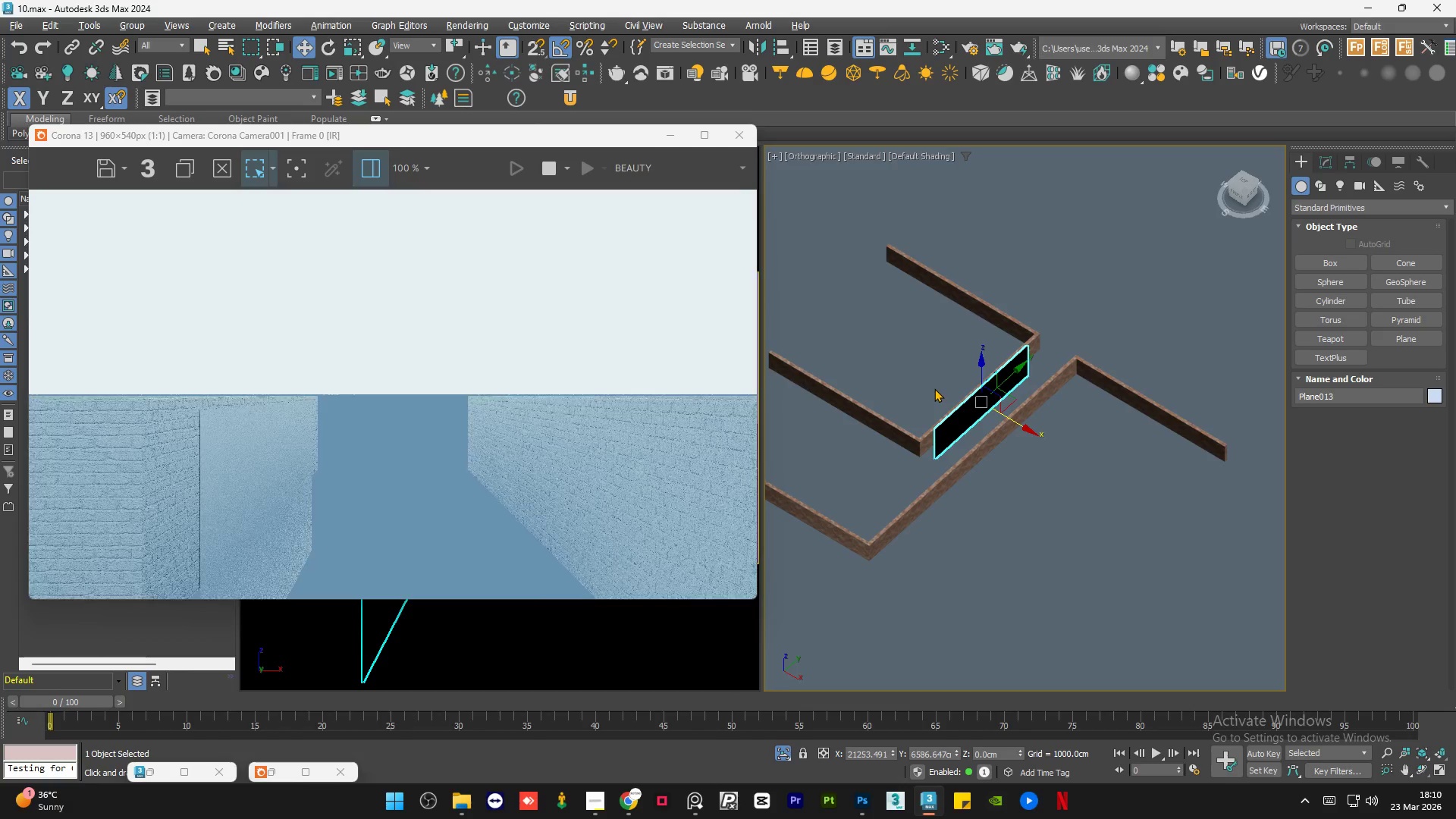 
scroll: coordinate [933, 388], scroll_direction: up, amount: 2.0
 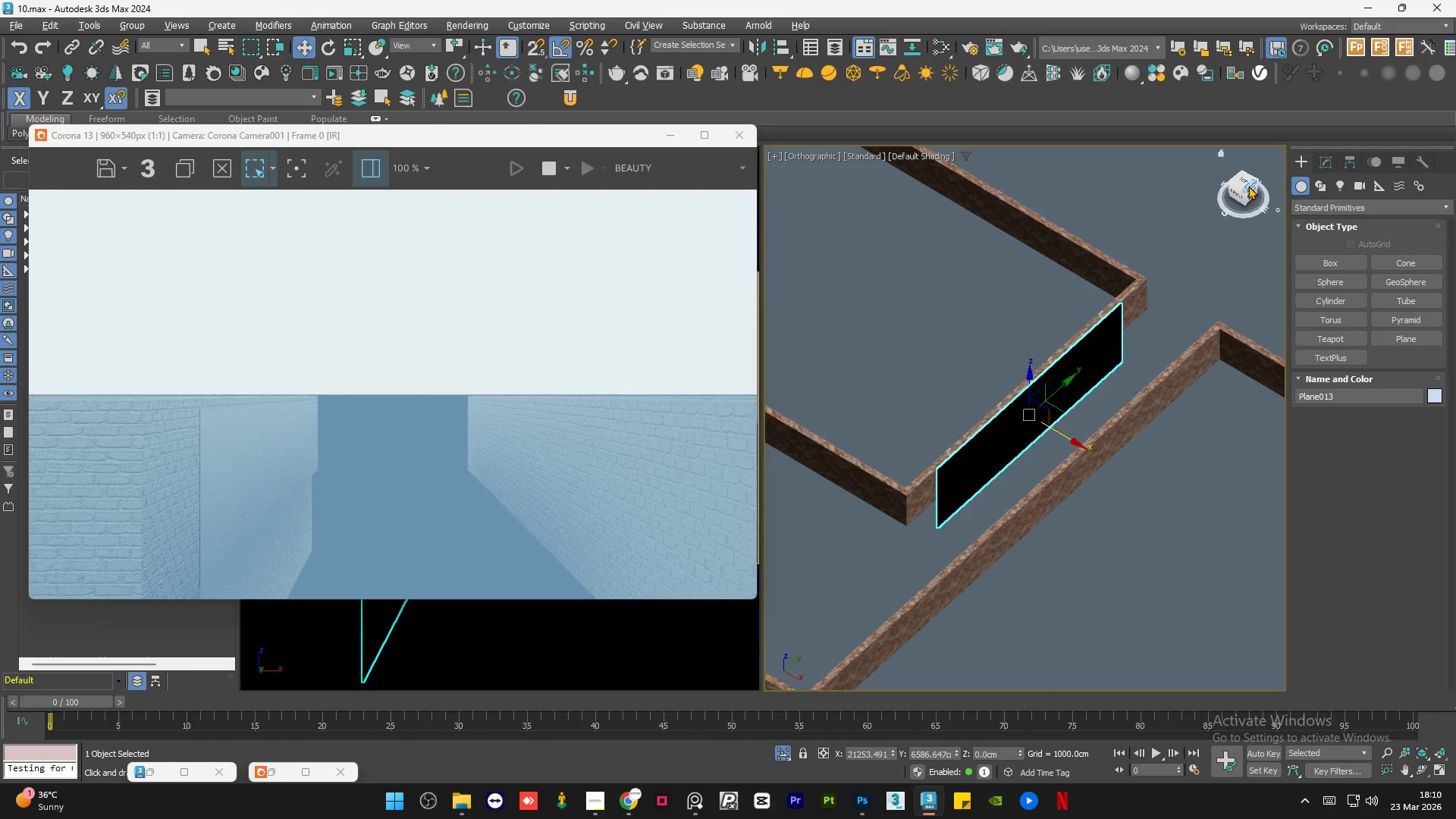 
left_click([1243, 182])
 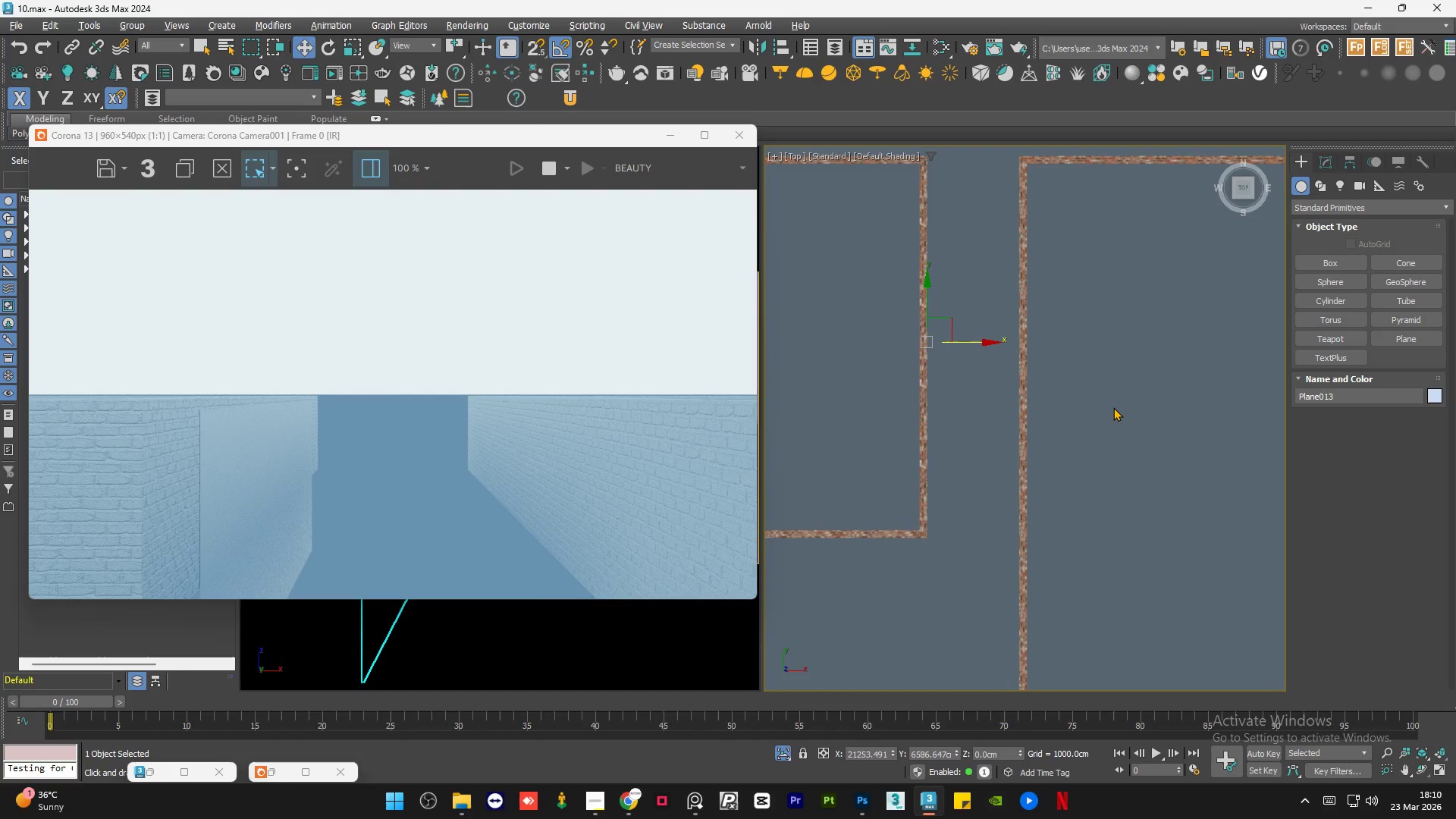 
key(F4)
 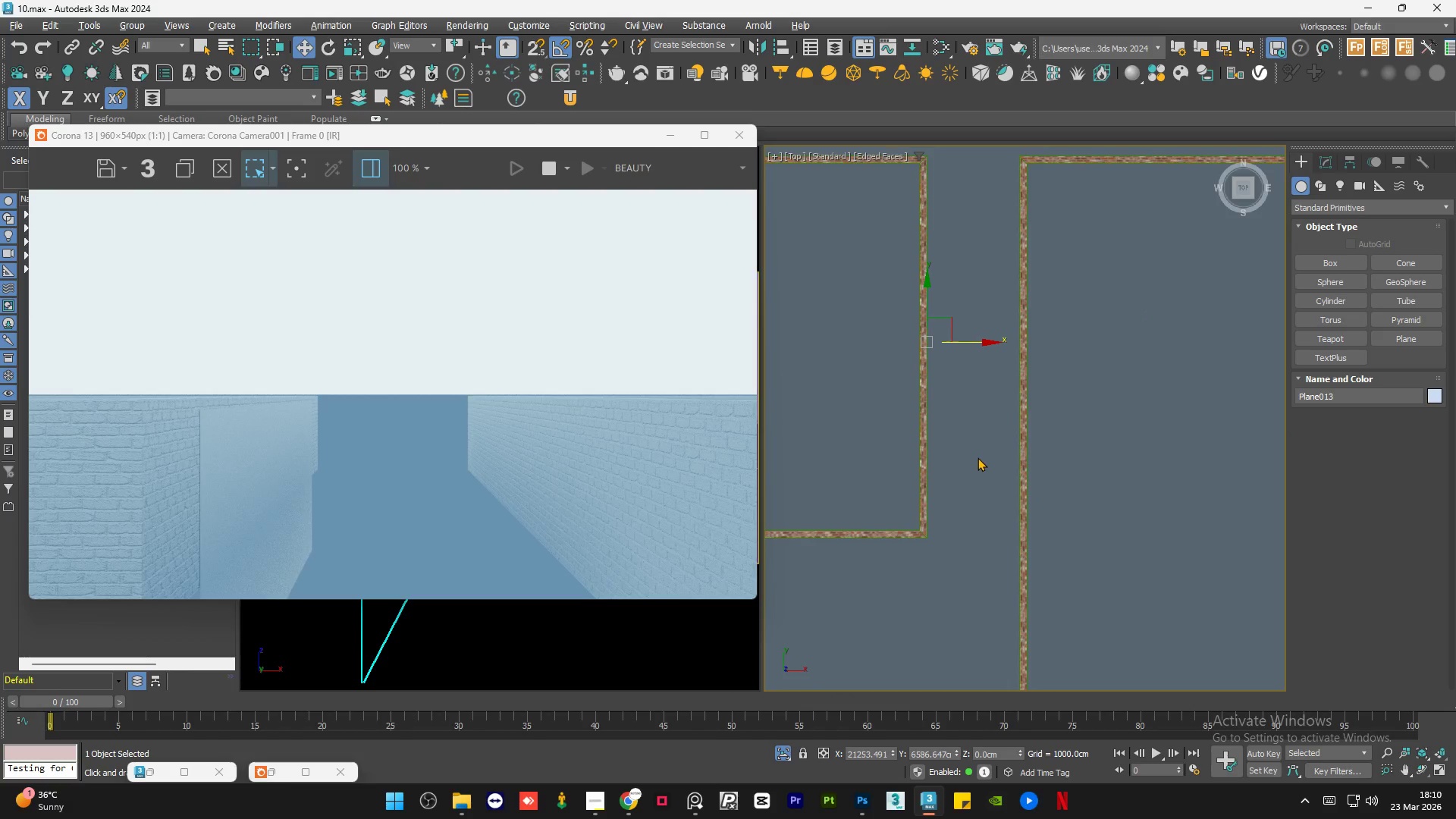 
scroll: coordinate [977, 457], scroll_direction: down, amount: 1.0
 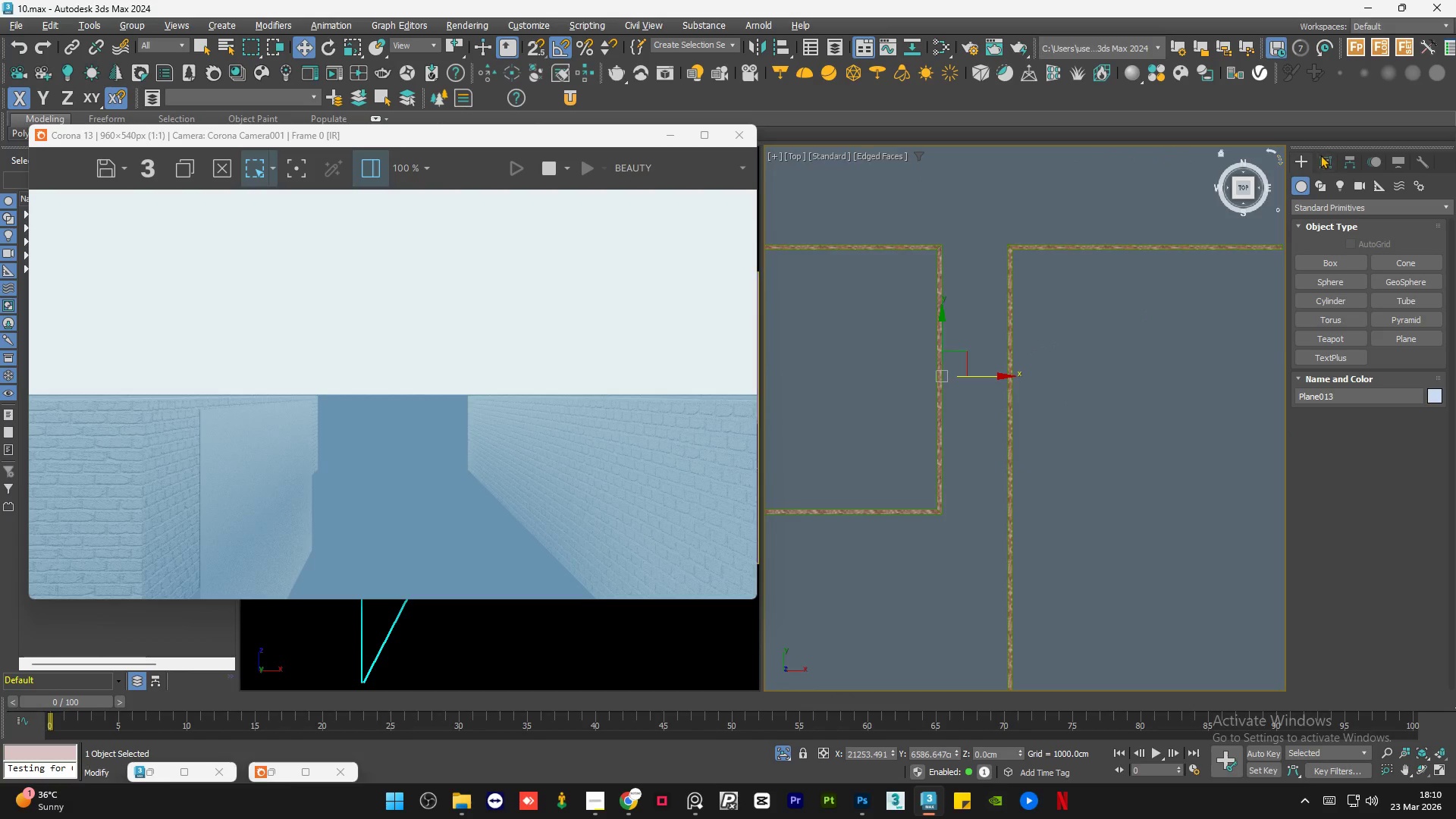 
left_click([1324, 158])
 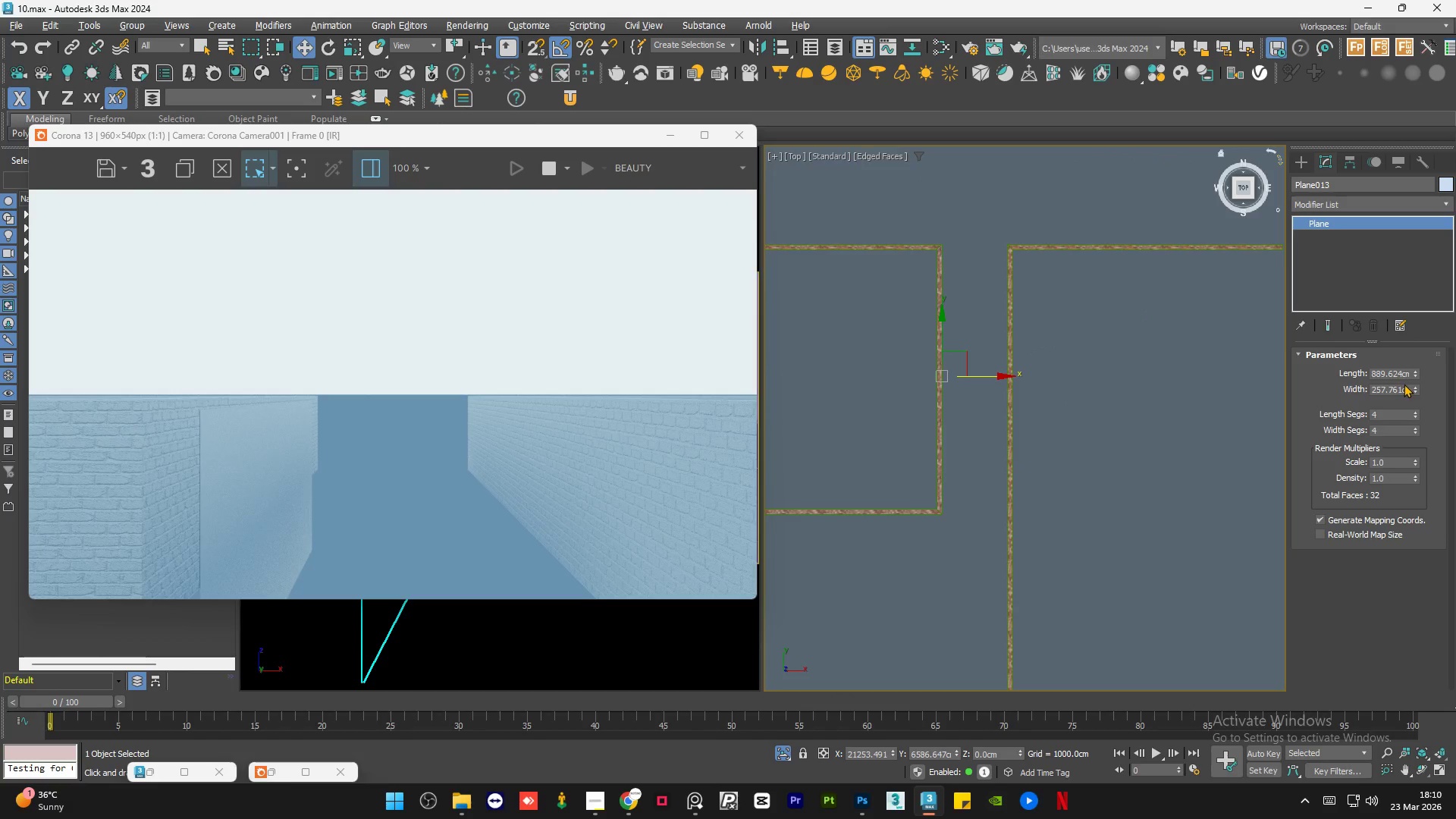 
hold_key(key=AltLeft, duration=1.05)
 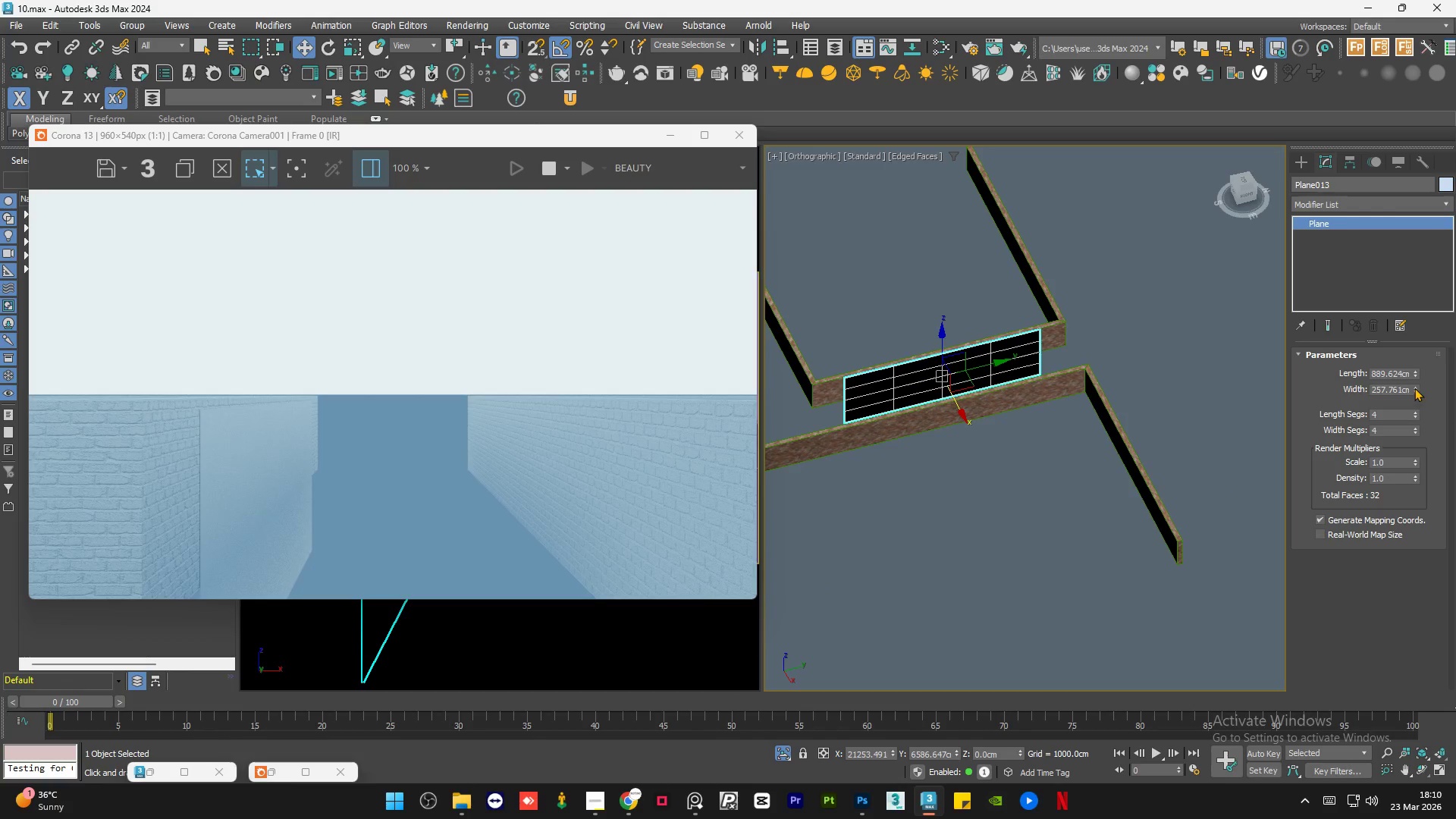 
left_click_drag(start_coordinate=[1414, 388], to_coordinate=[1414, 392])
 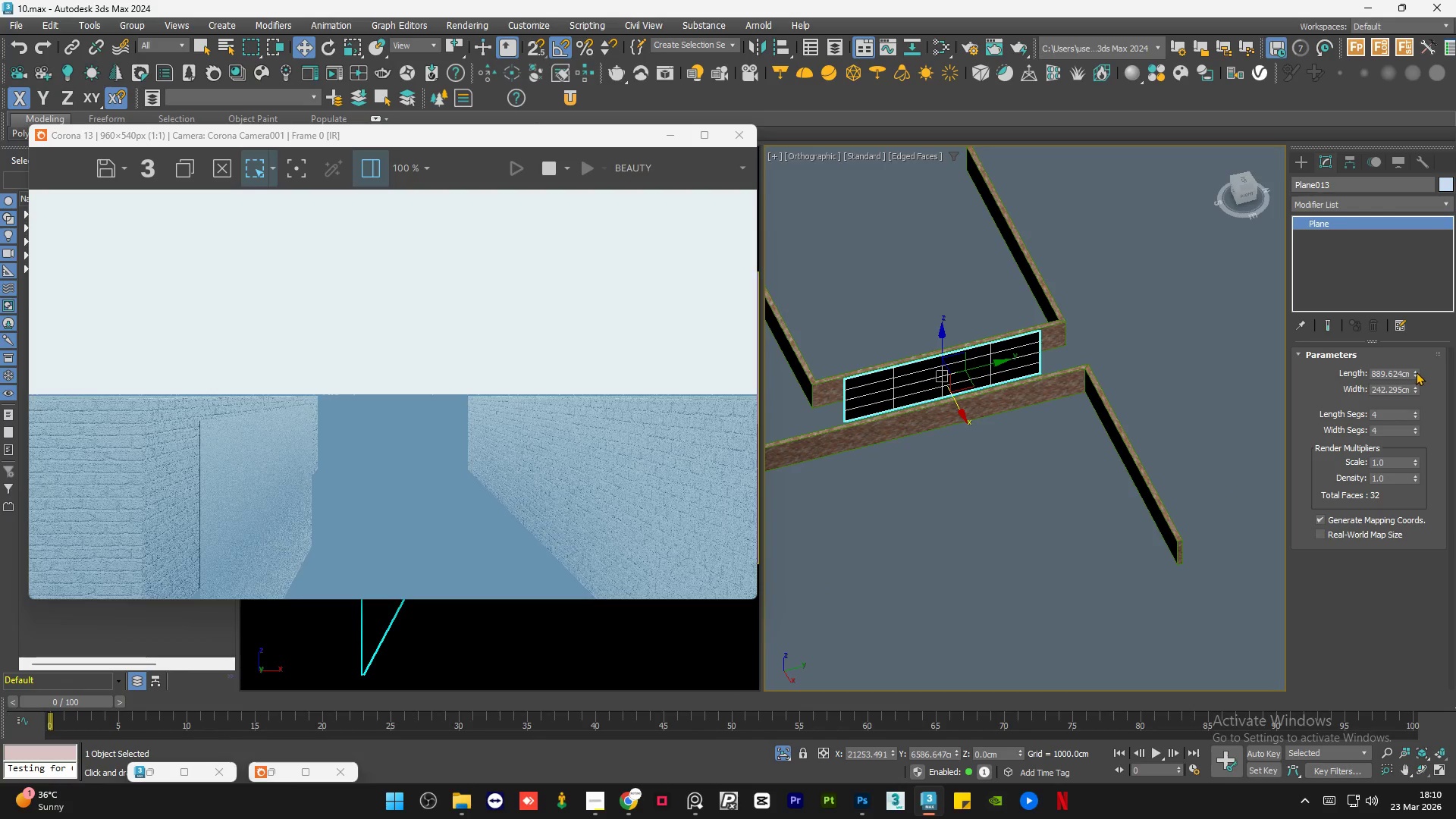 
left_click_drag(start_coordinate=[1416, 372], to_coordinate=[1417, 350])
 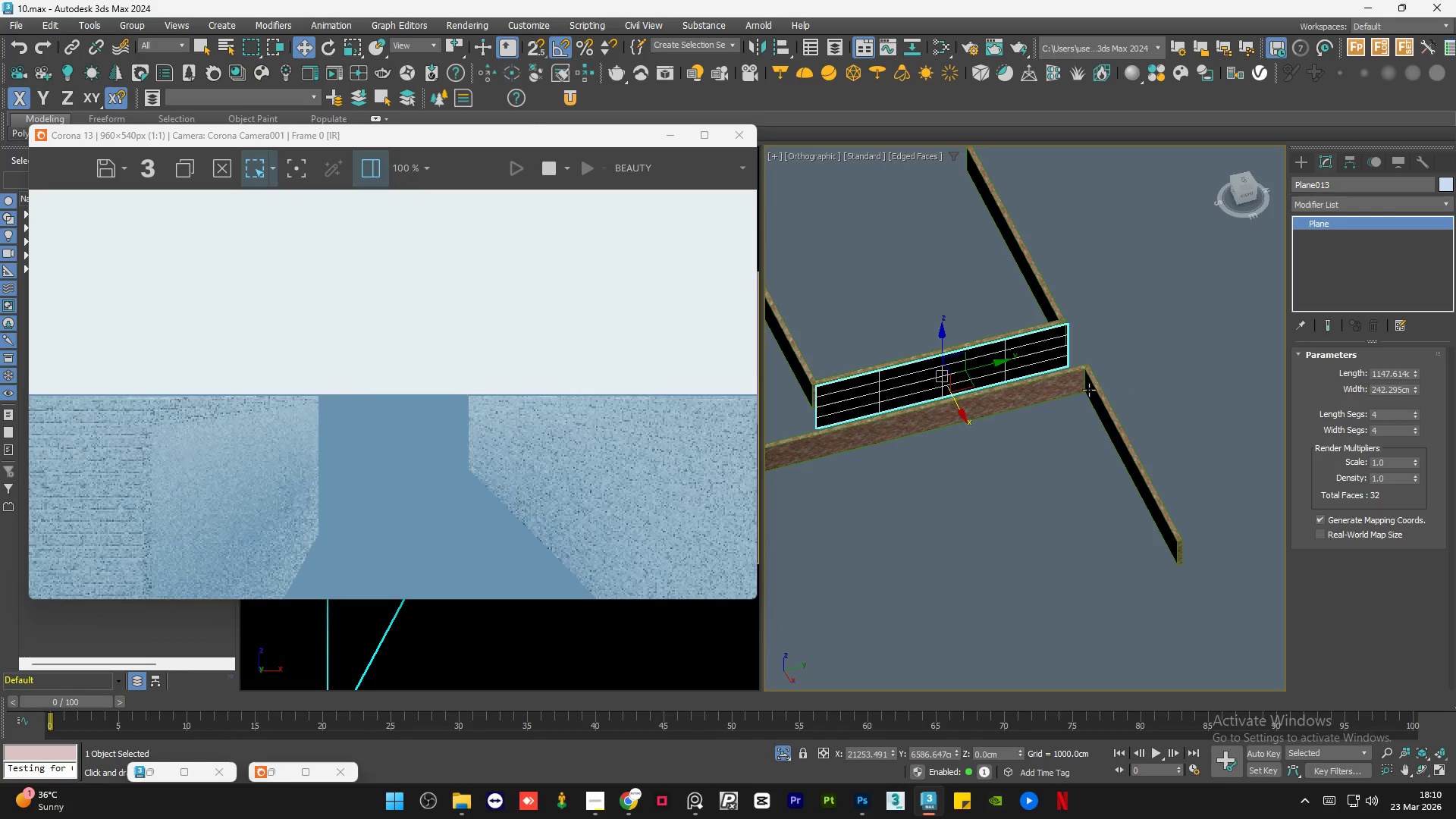 
hold_key(key=AltLeft, duration=1.08)
 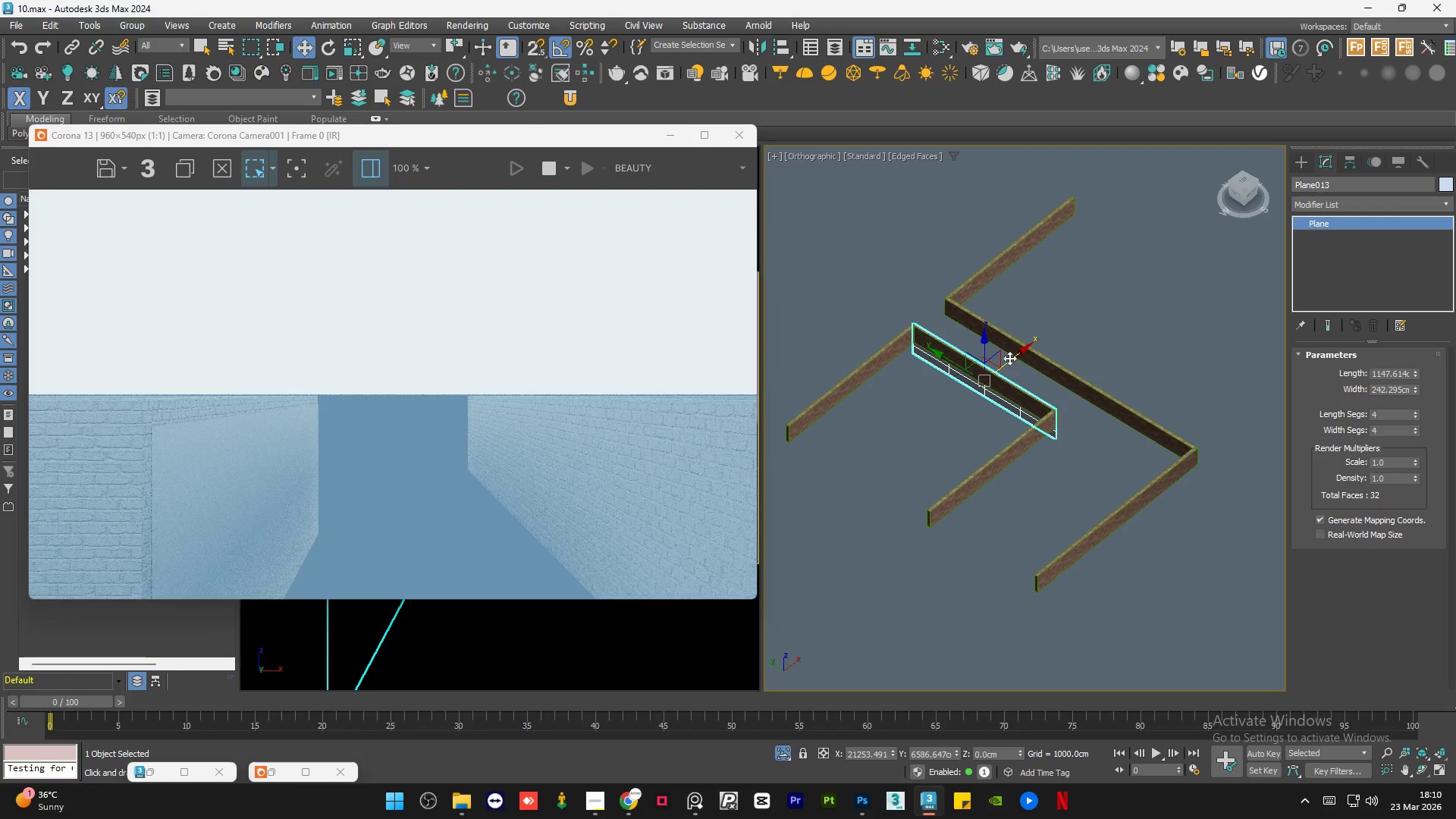 
scroll: coordinate [1086, 393], scroll_direction: down, amount: 1.0
 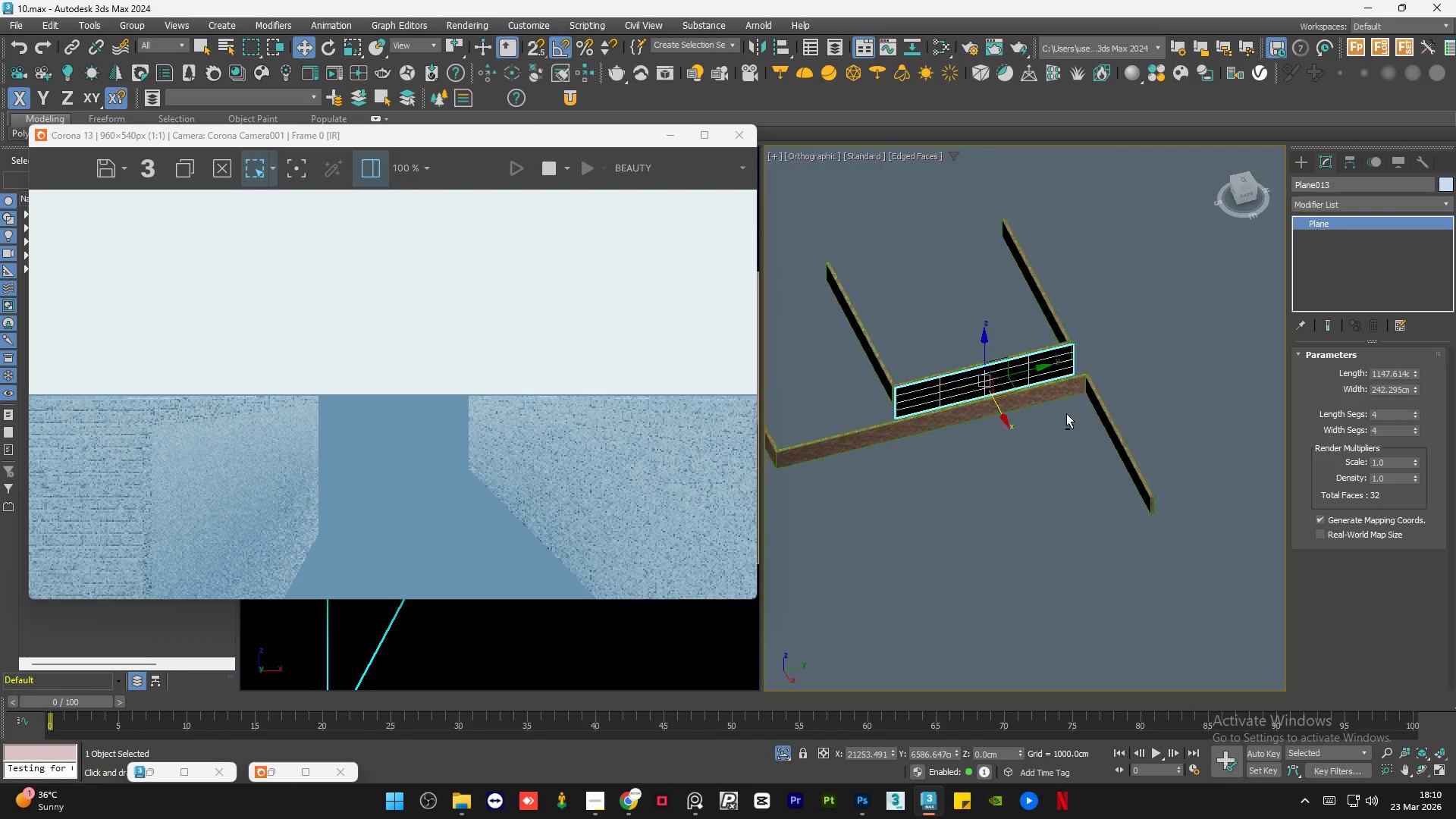 
hold_key(key=ShiftLeft, duration=1.5)
left_click_drag(start_coordinate=[1010, 358], to_coordinate=[1034, 330])
 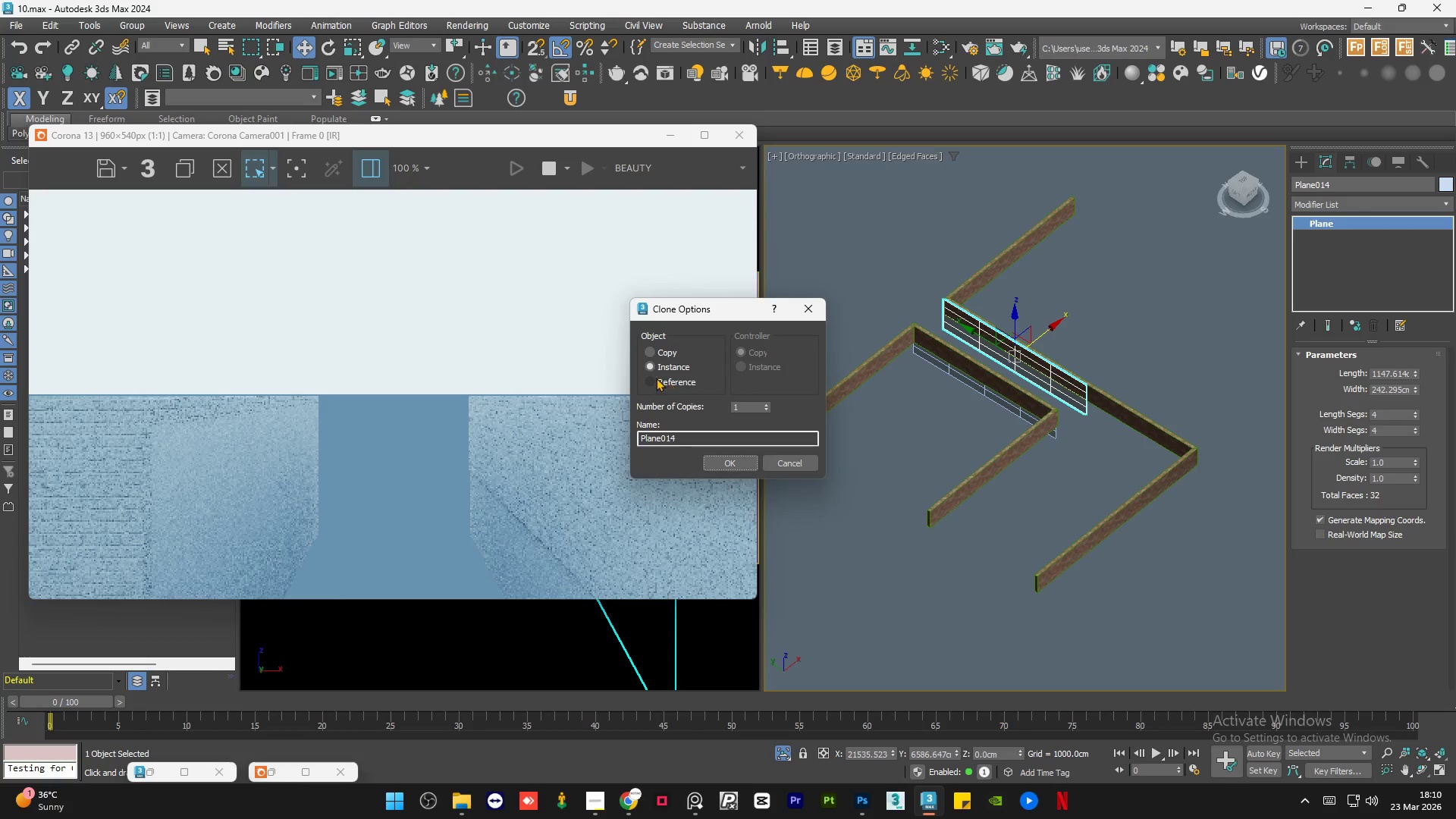 
hold_key(key=ShiftLeft, duration=1.52)
 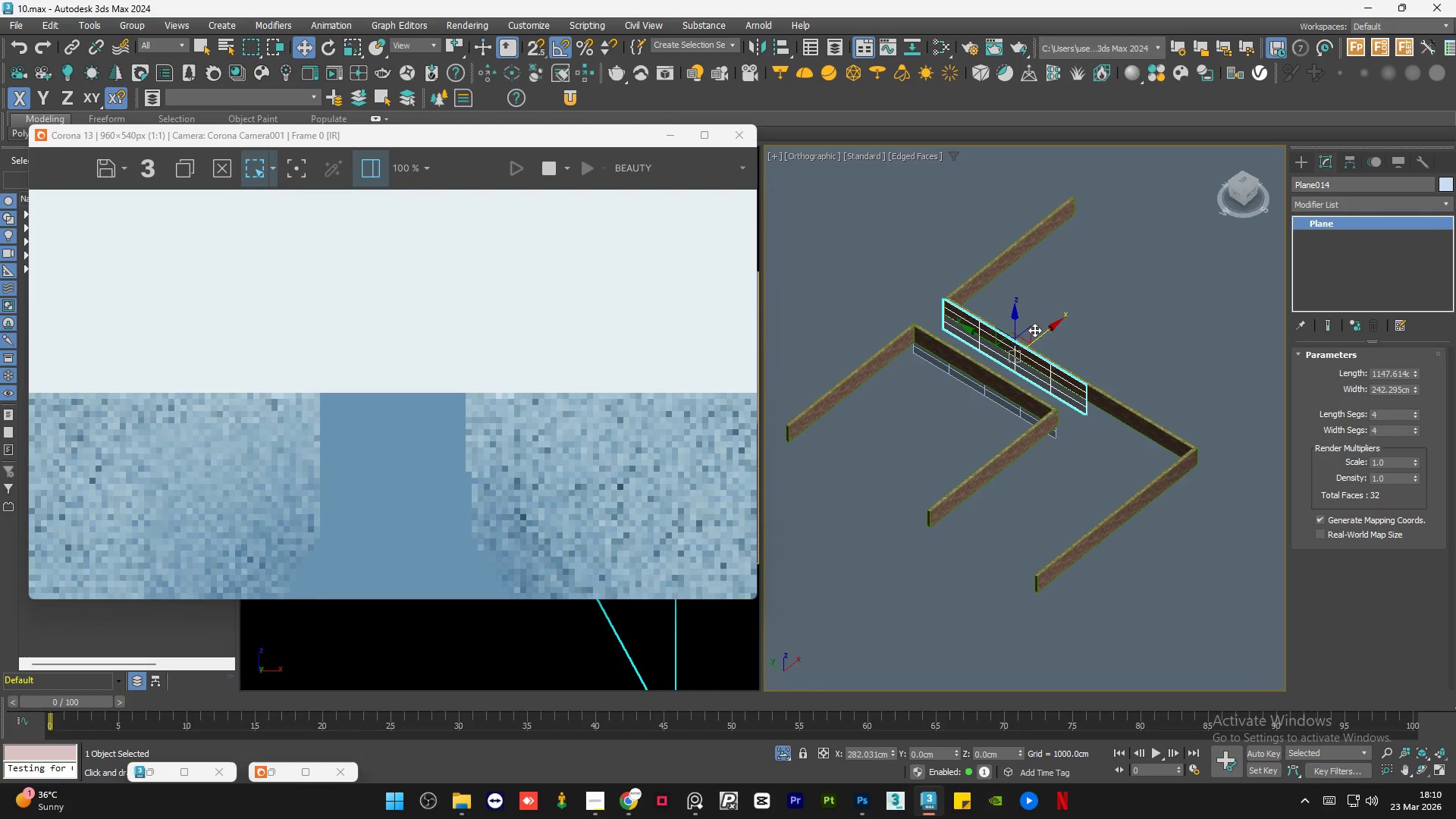 
hold_key(key=ShiftLeft, duration=0.83)
 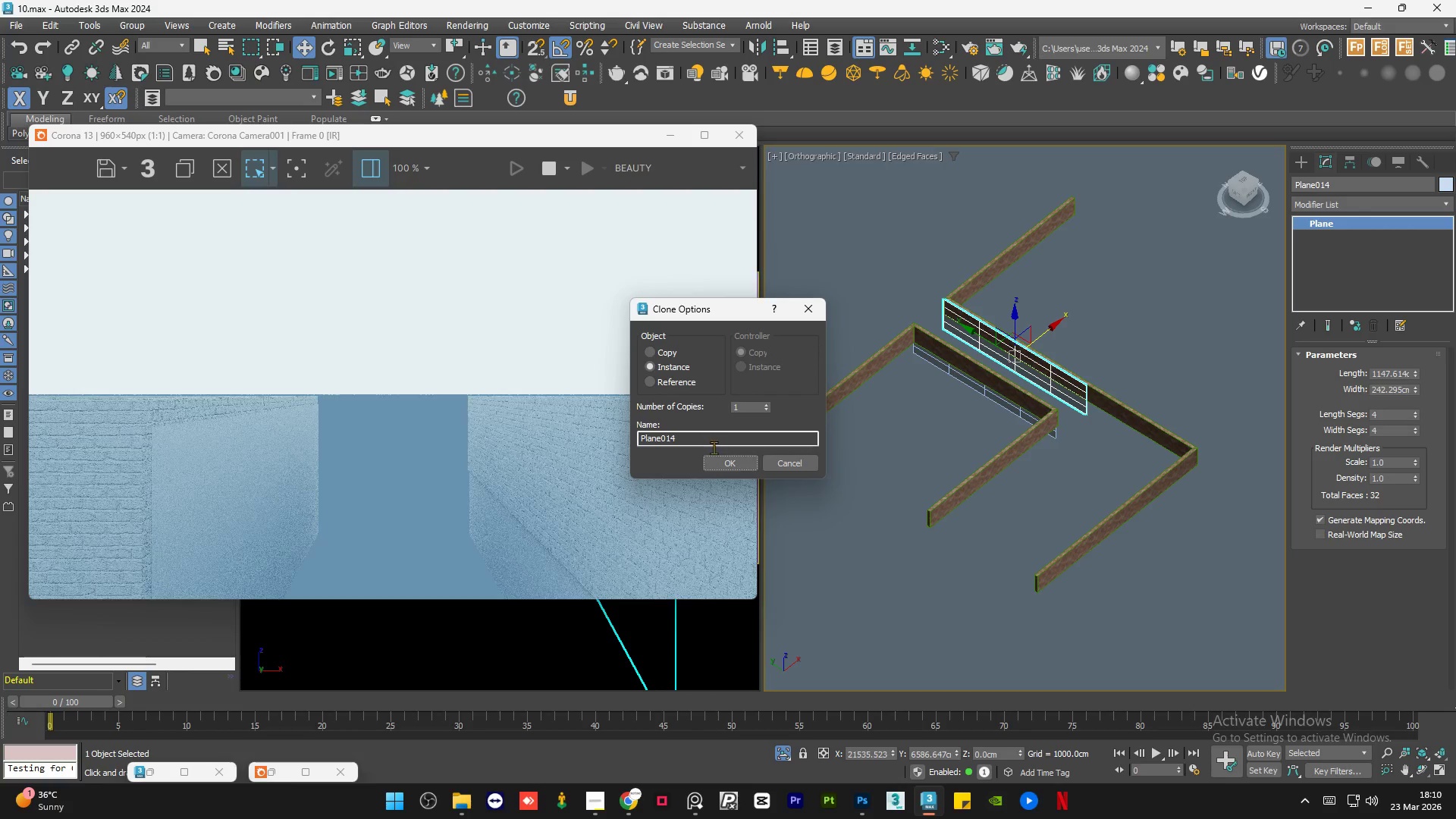 
left_click([718, 457])
 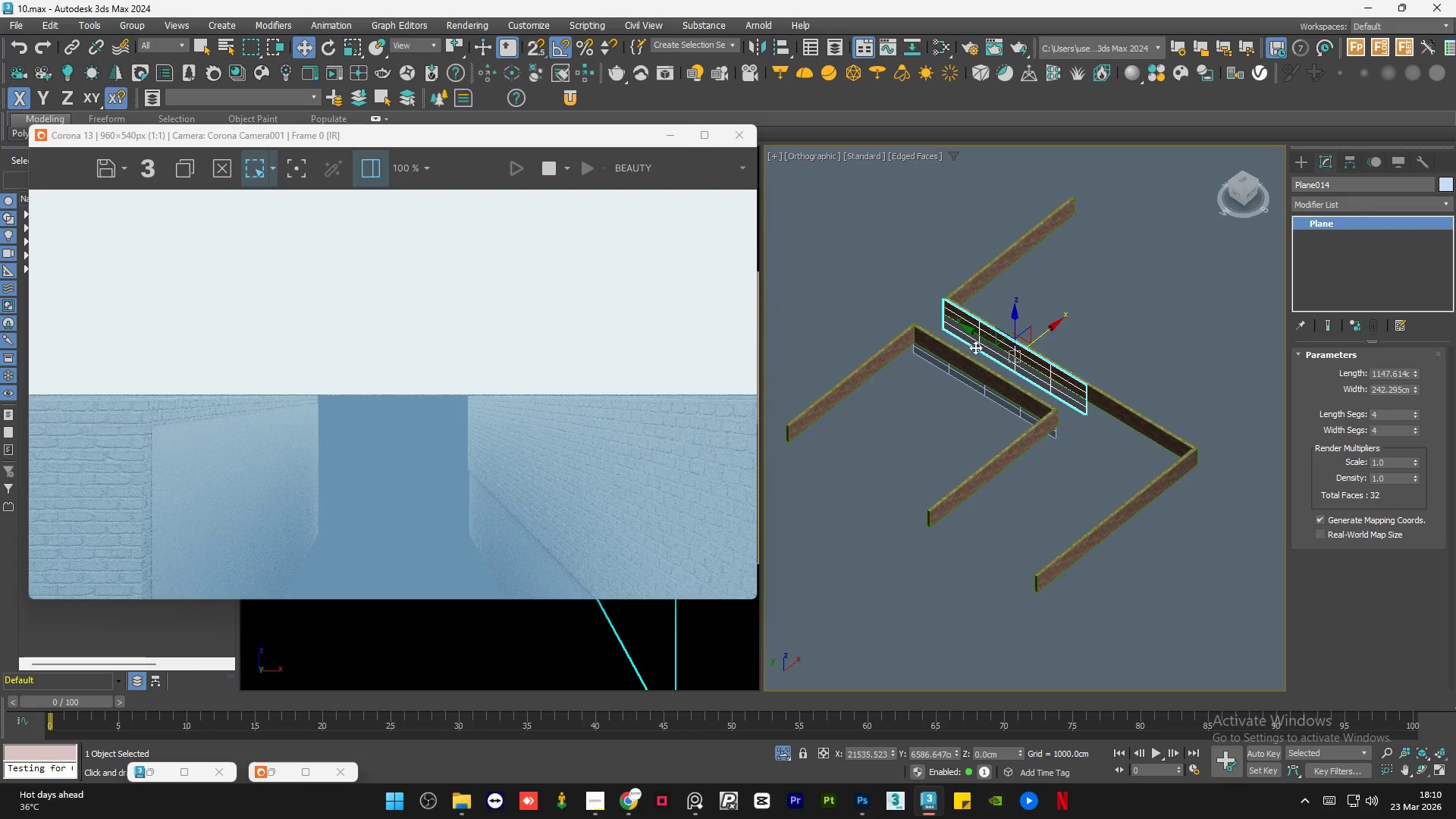 
scroll: coordinate [990, 331], scroll_direction: up, amount: 4.0
 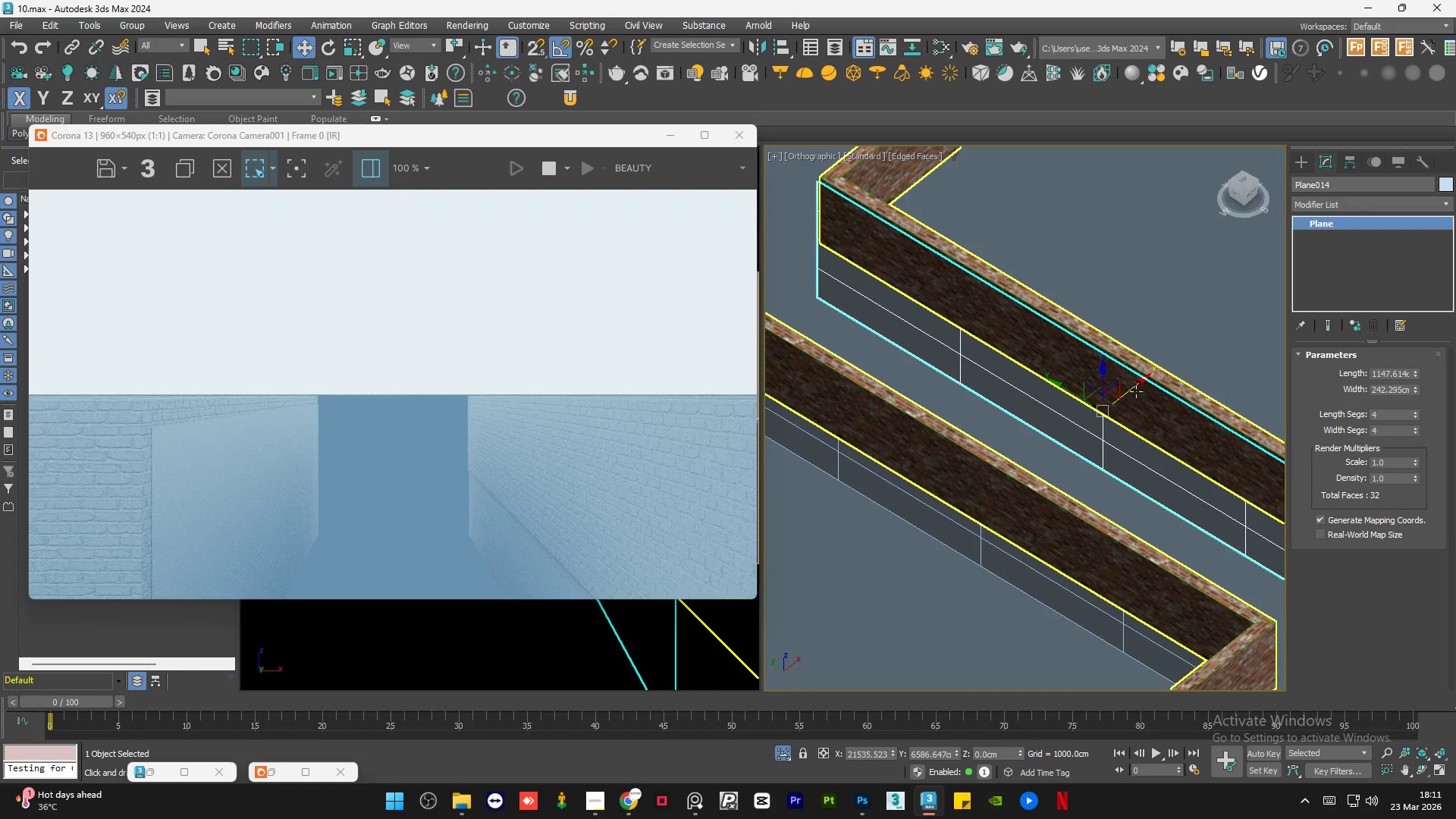 
left_click_drag(start_coordinate=[1134, 389], to_coordinate=[1129, 389])
 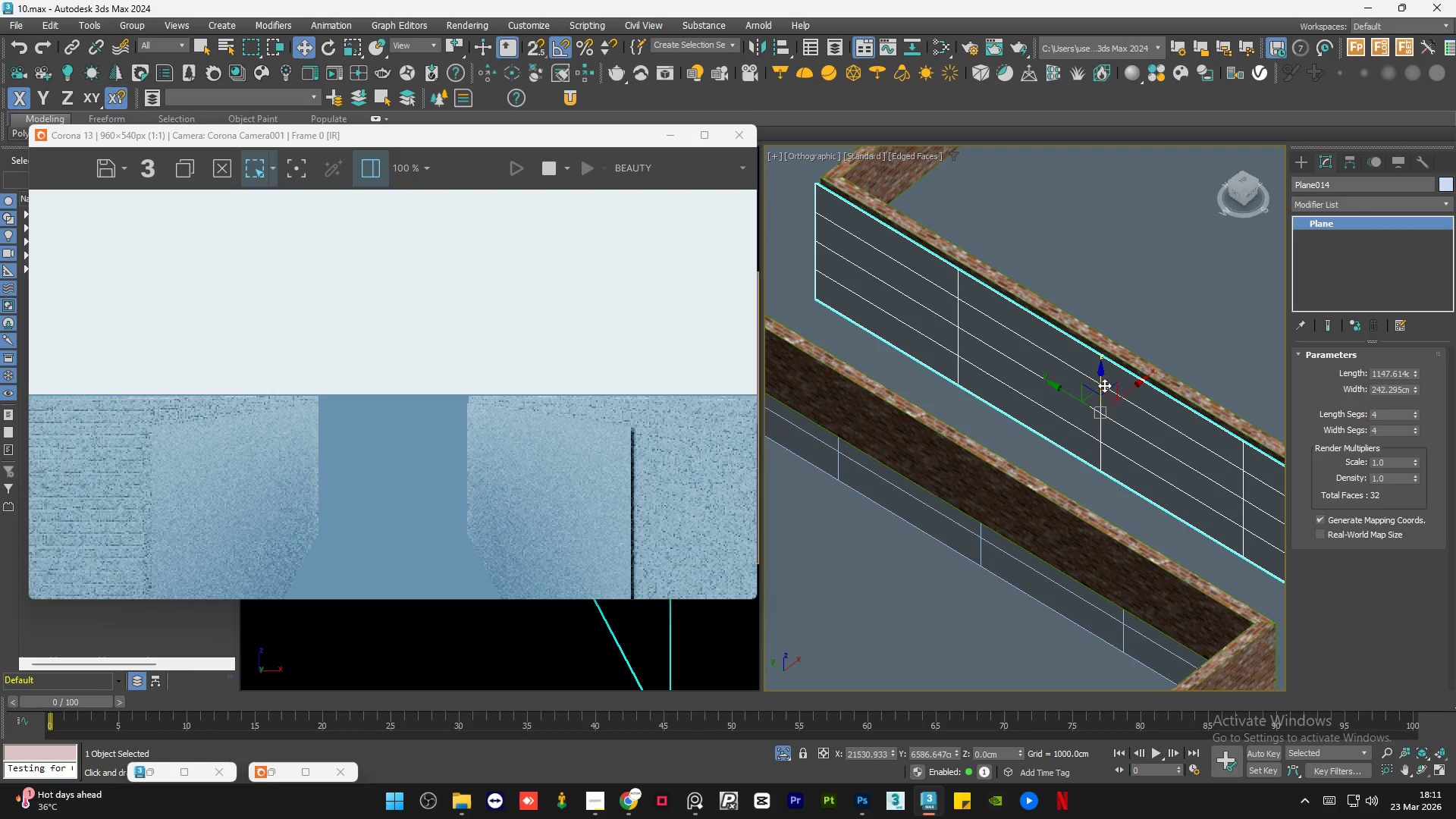 
left_click_drag(start_coordinate=[1104, 384], to_coordinate=[1103, 357])
 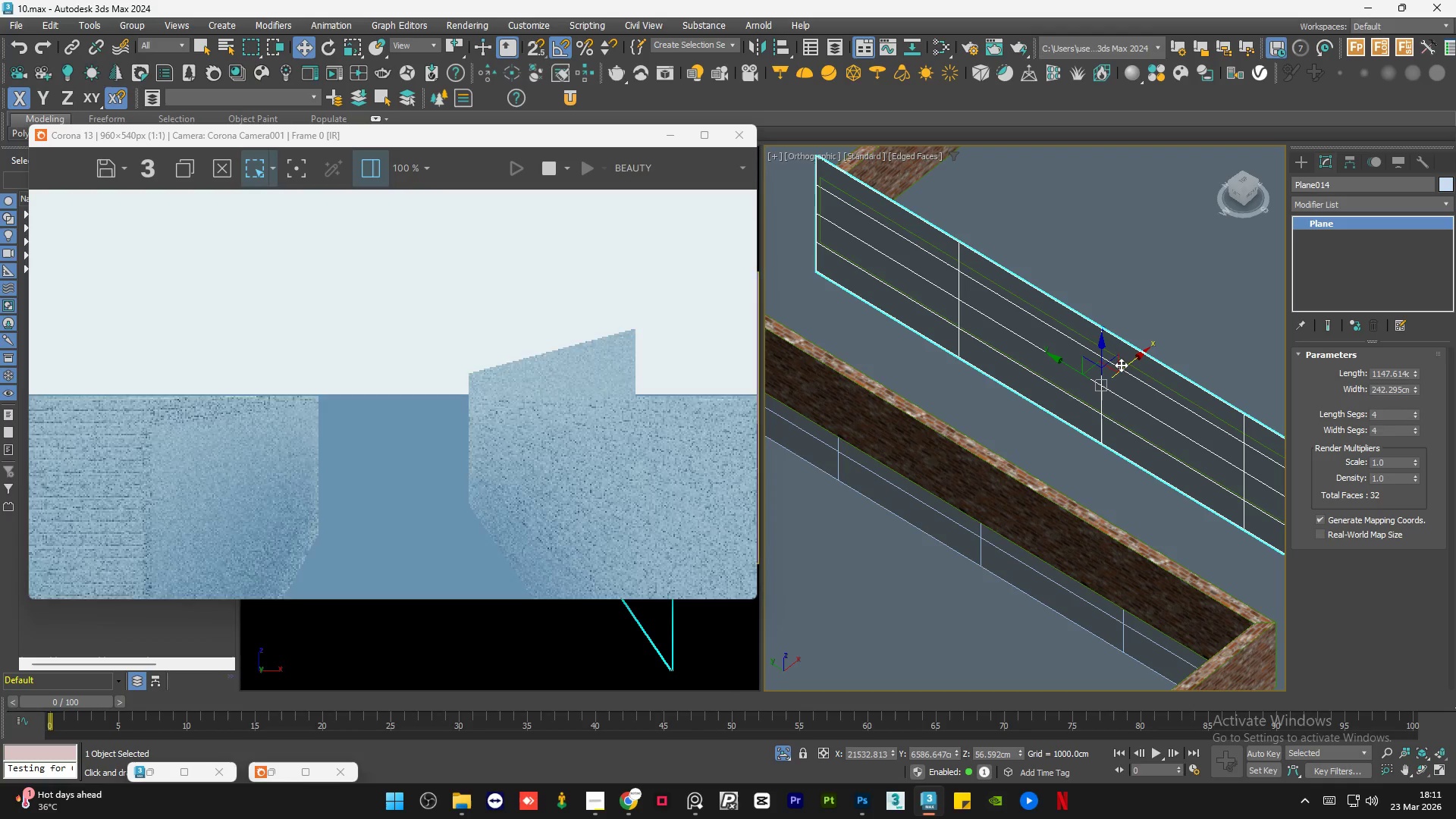 
hold_key(key=AltLeft, duration=1.5)
 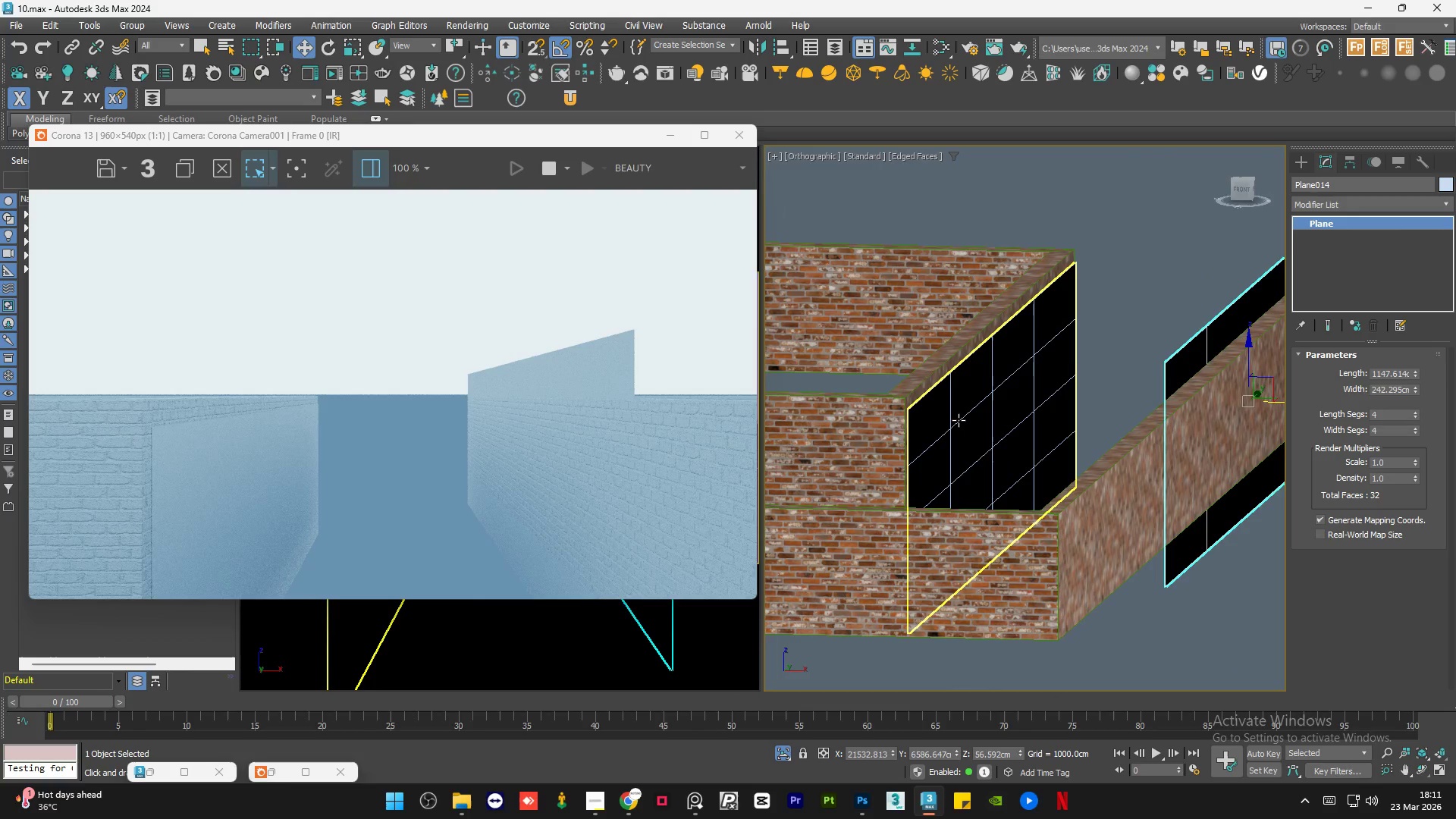 
scroll: coordinate [1021, 441], scroll_direction: down, amount: 2.0
 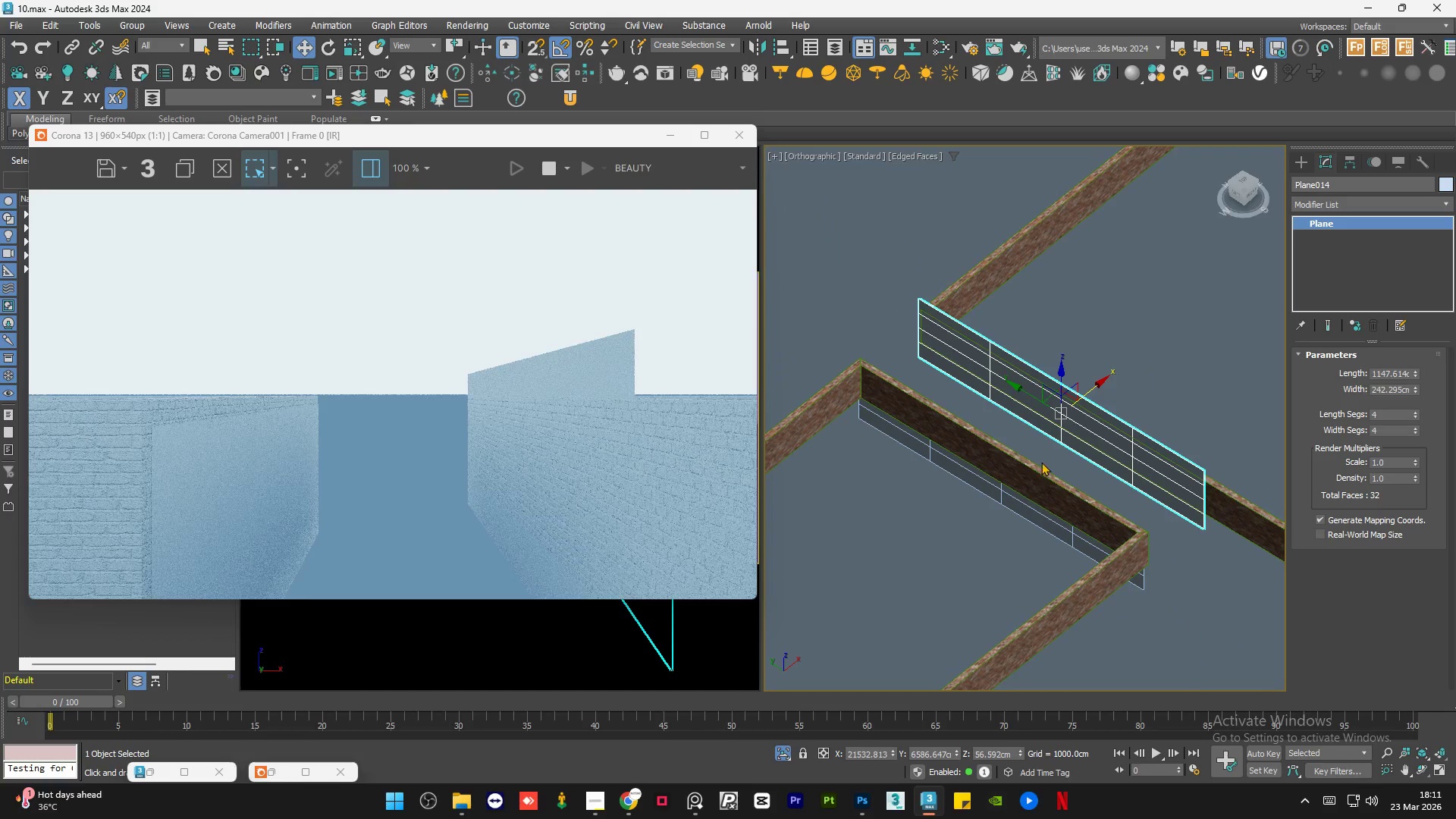 
key(Alt+AltLeft)
 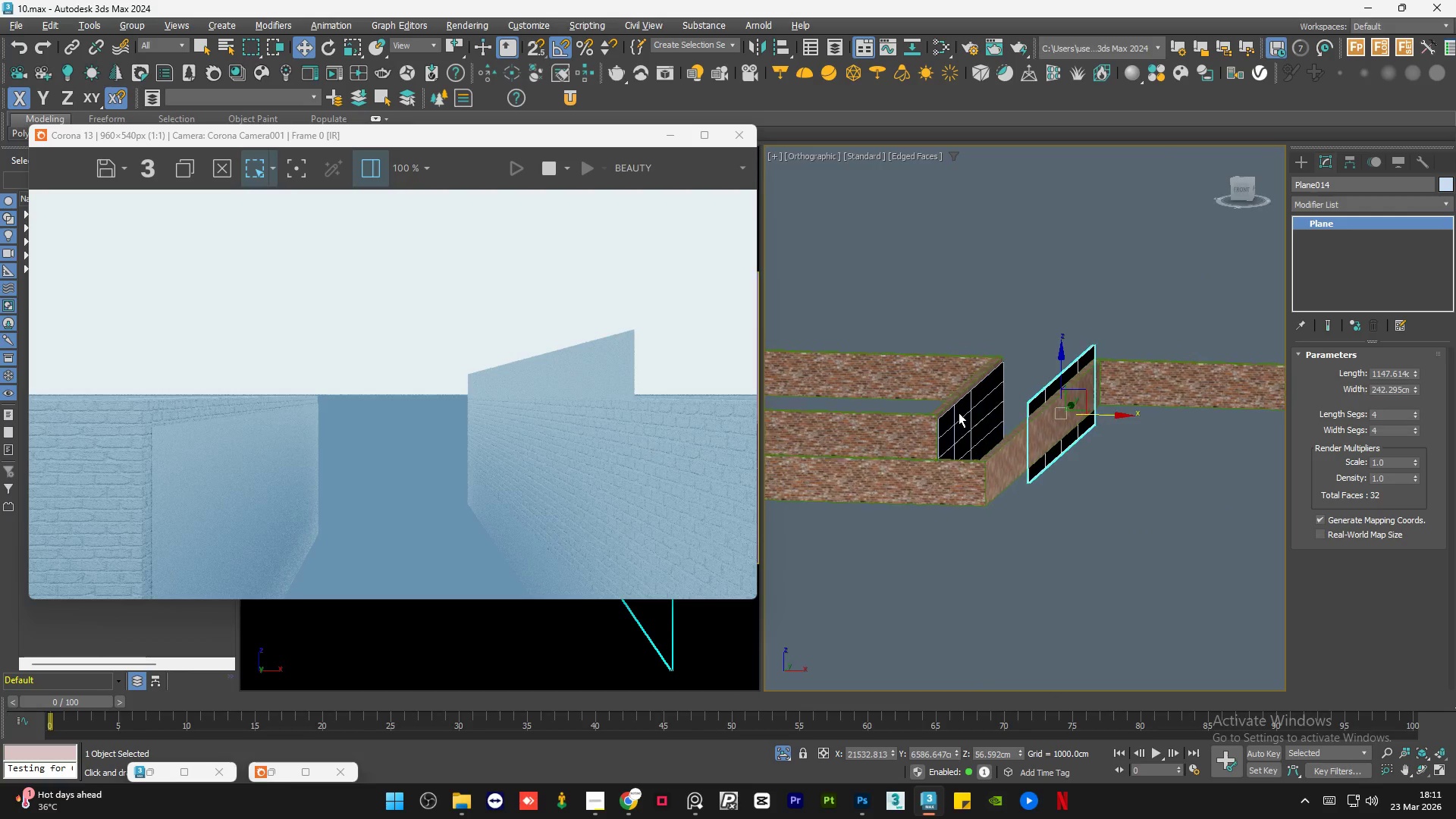 
key(Alt+AltLeft)
 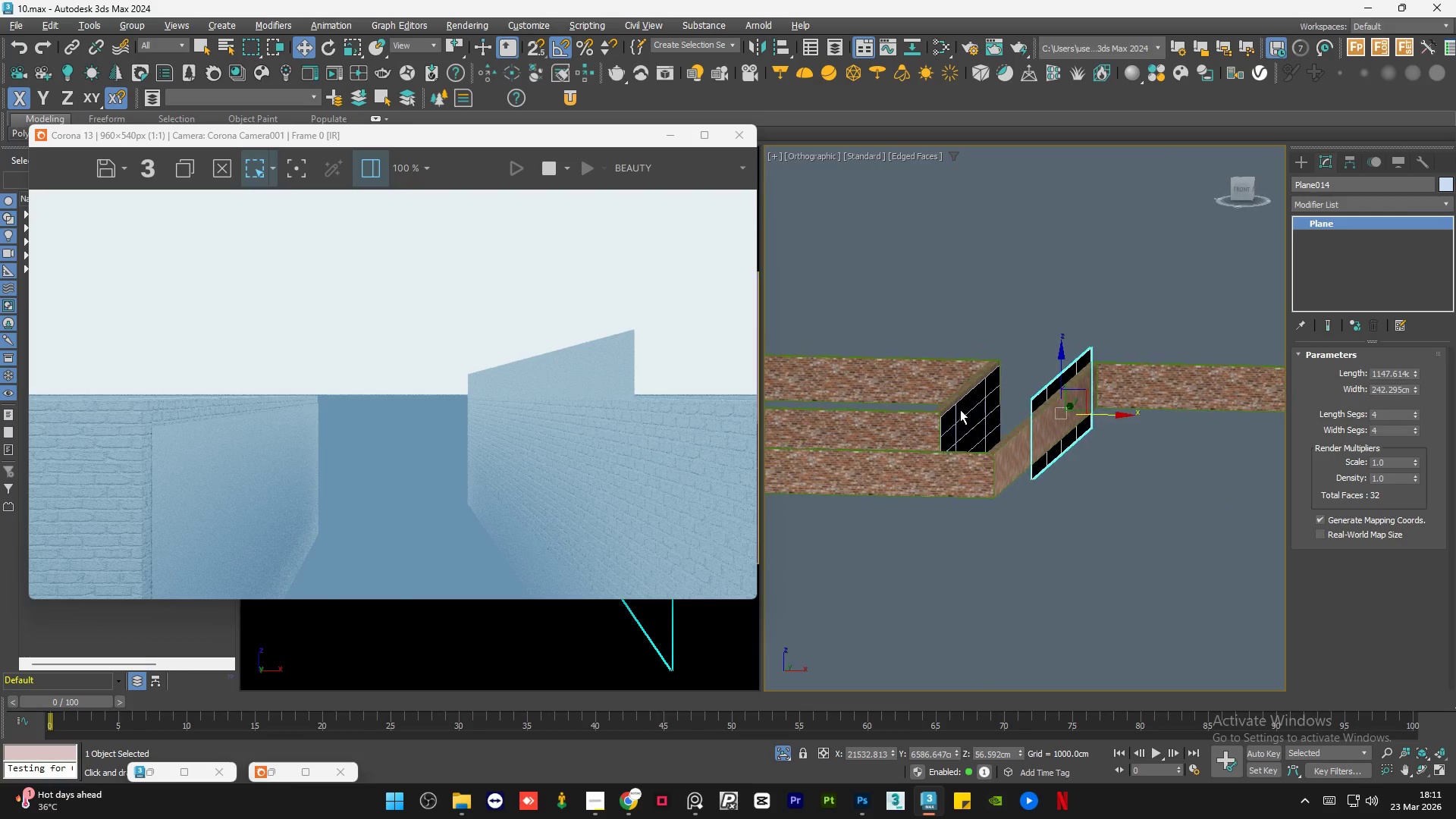 
key(Alt+AltLeft)
 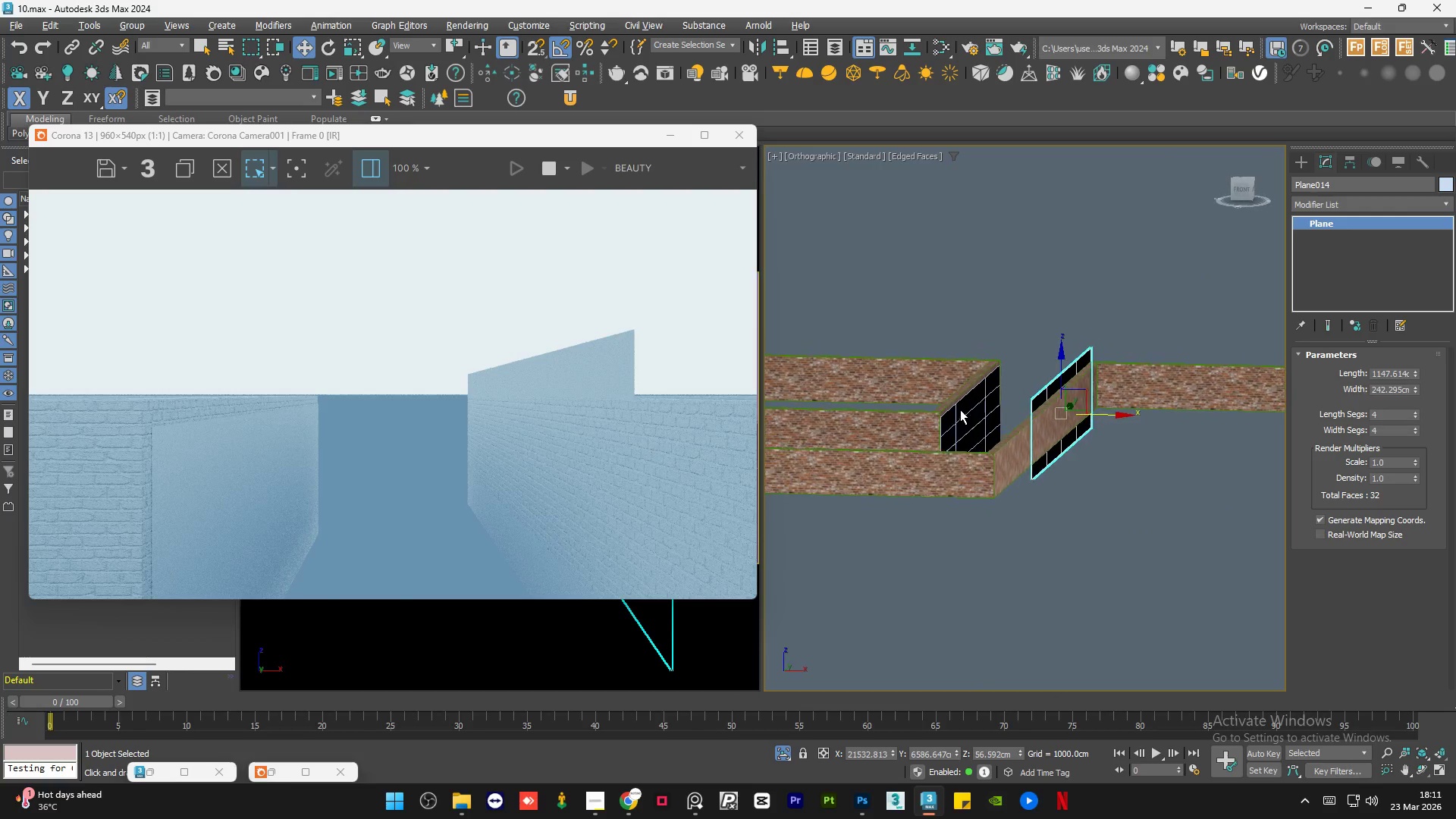 
key(Alt+AltLeft)
 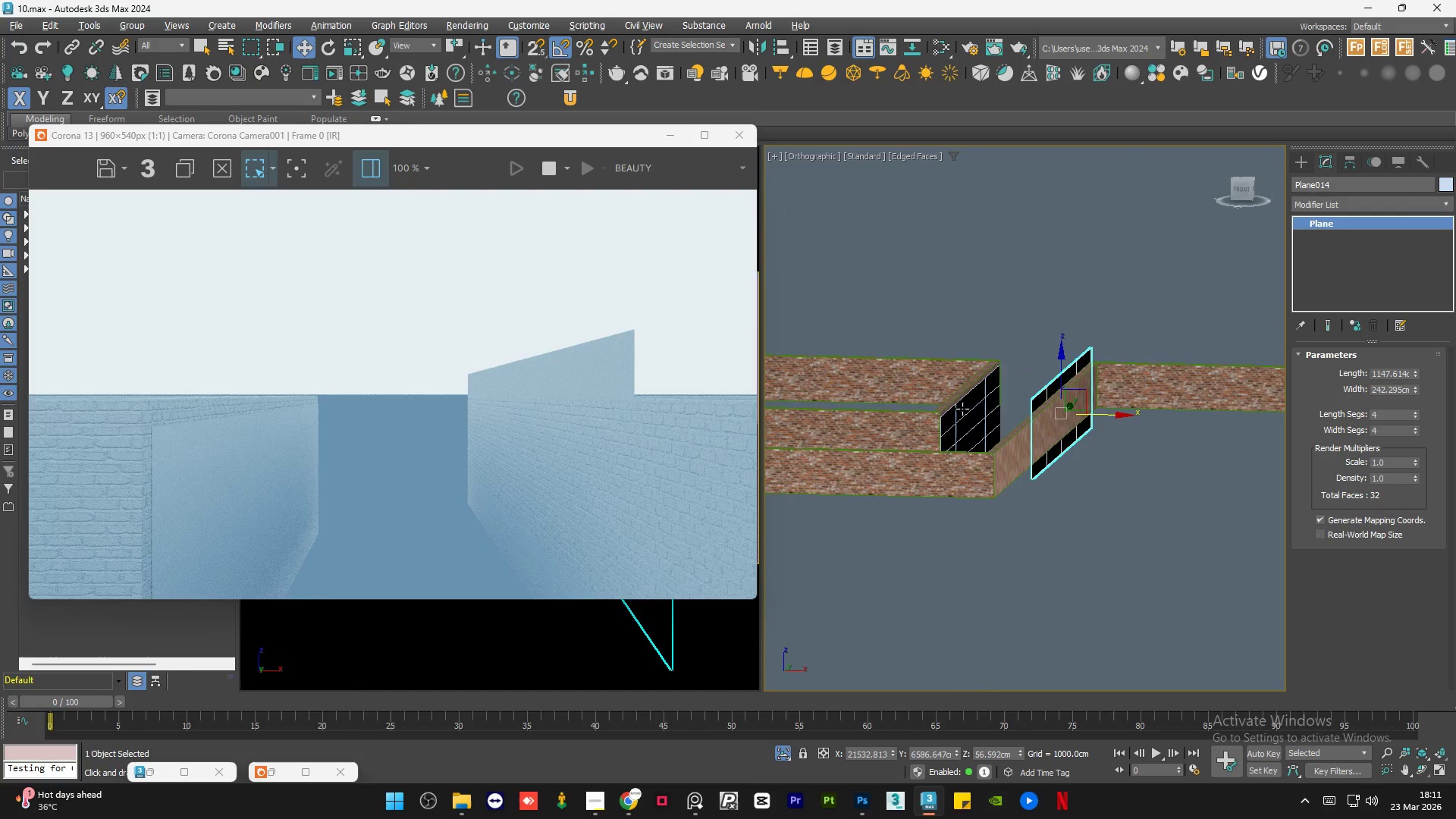 
hold_key(key=AltLeft, duration=2.84)
left_click([959, 420])
 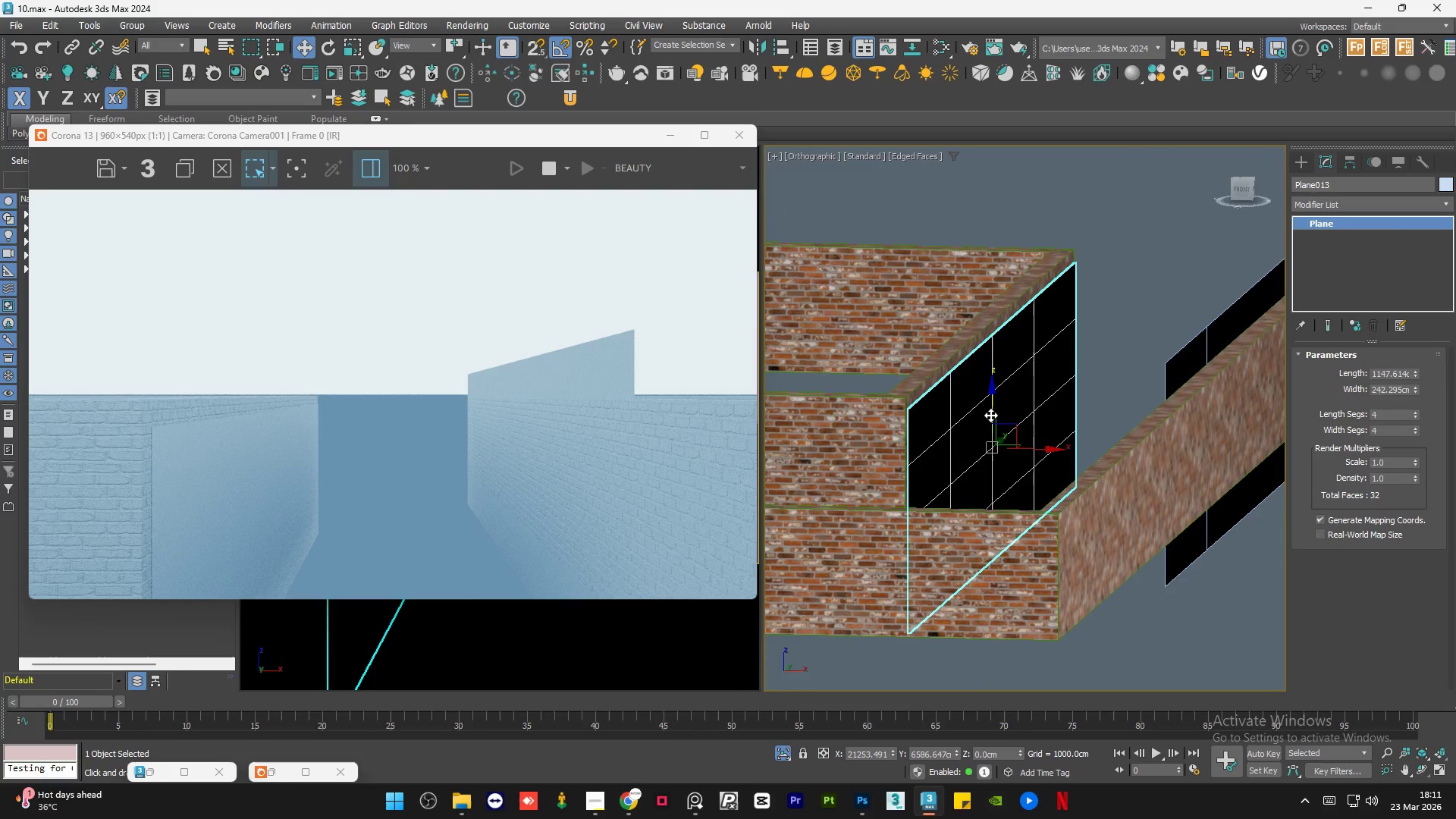 
scroll: coordinate [959, 420], scroll_direction: up, amount: 3.0
 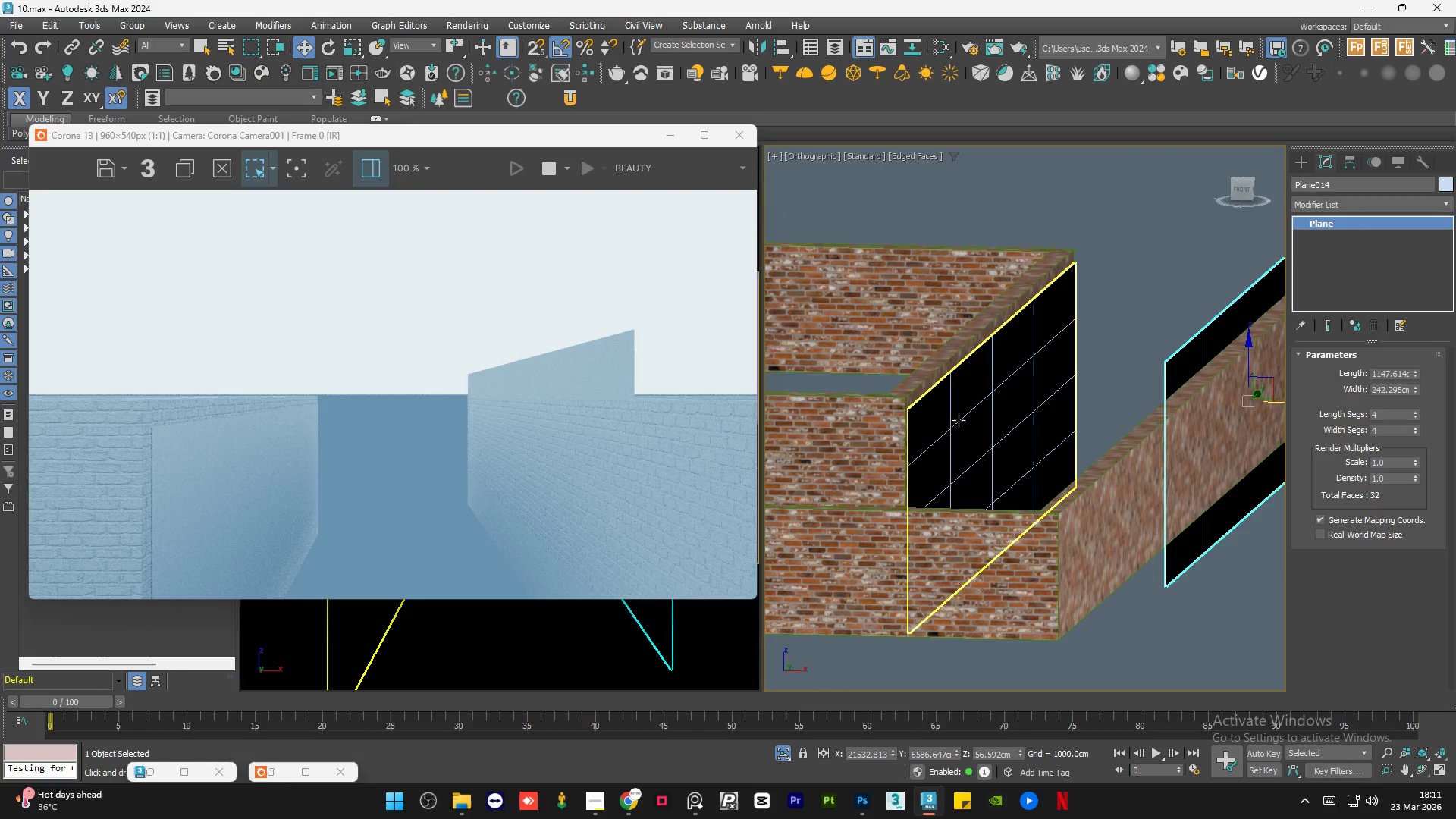 
left_click_drag(start_coordinate=[992, 412], to_coordinate=[997, 396])
 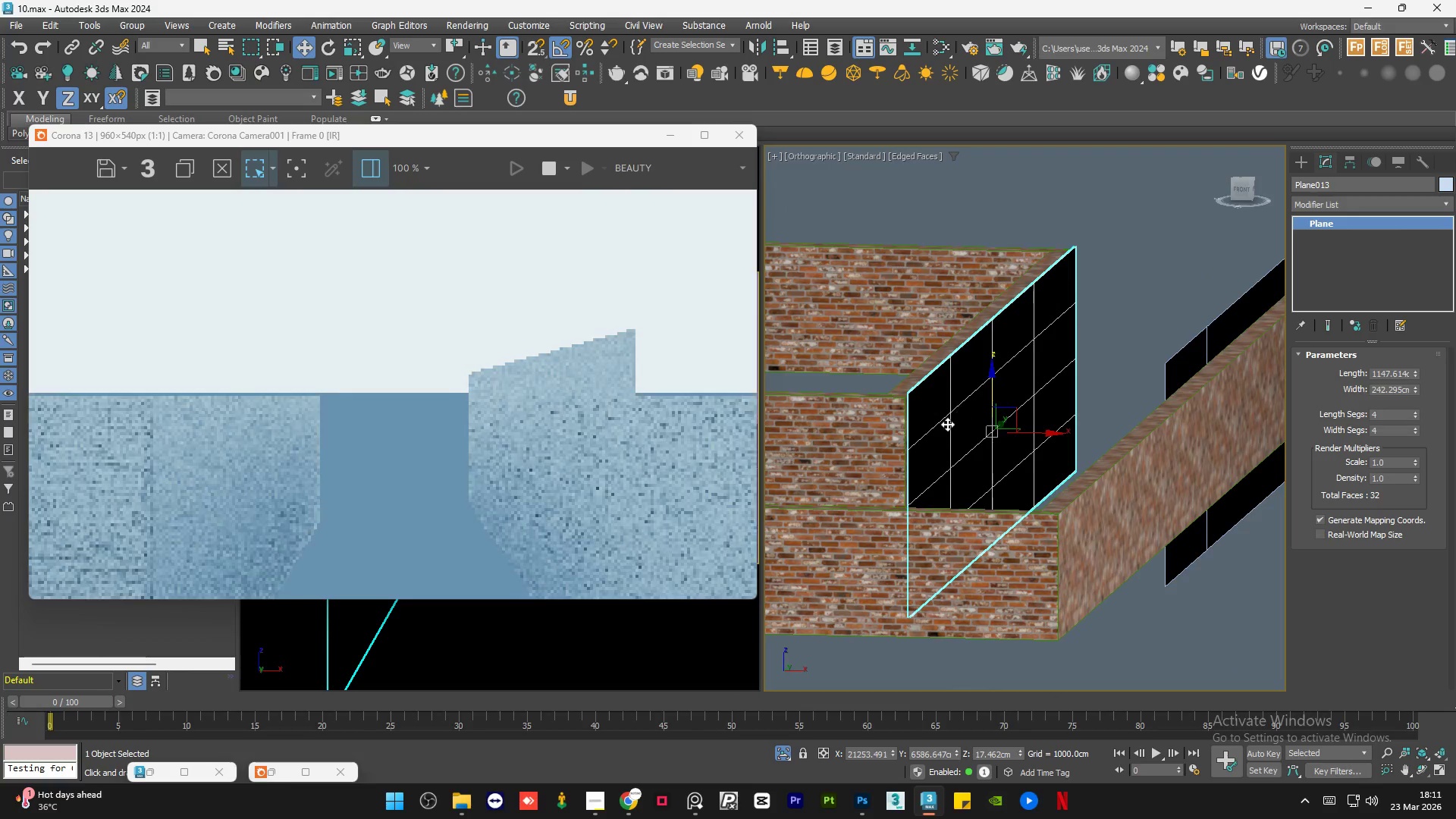 
hold_key(key=AltLeft, duration=0.69)
 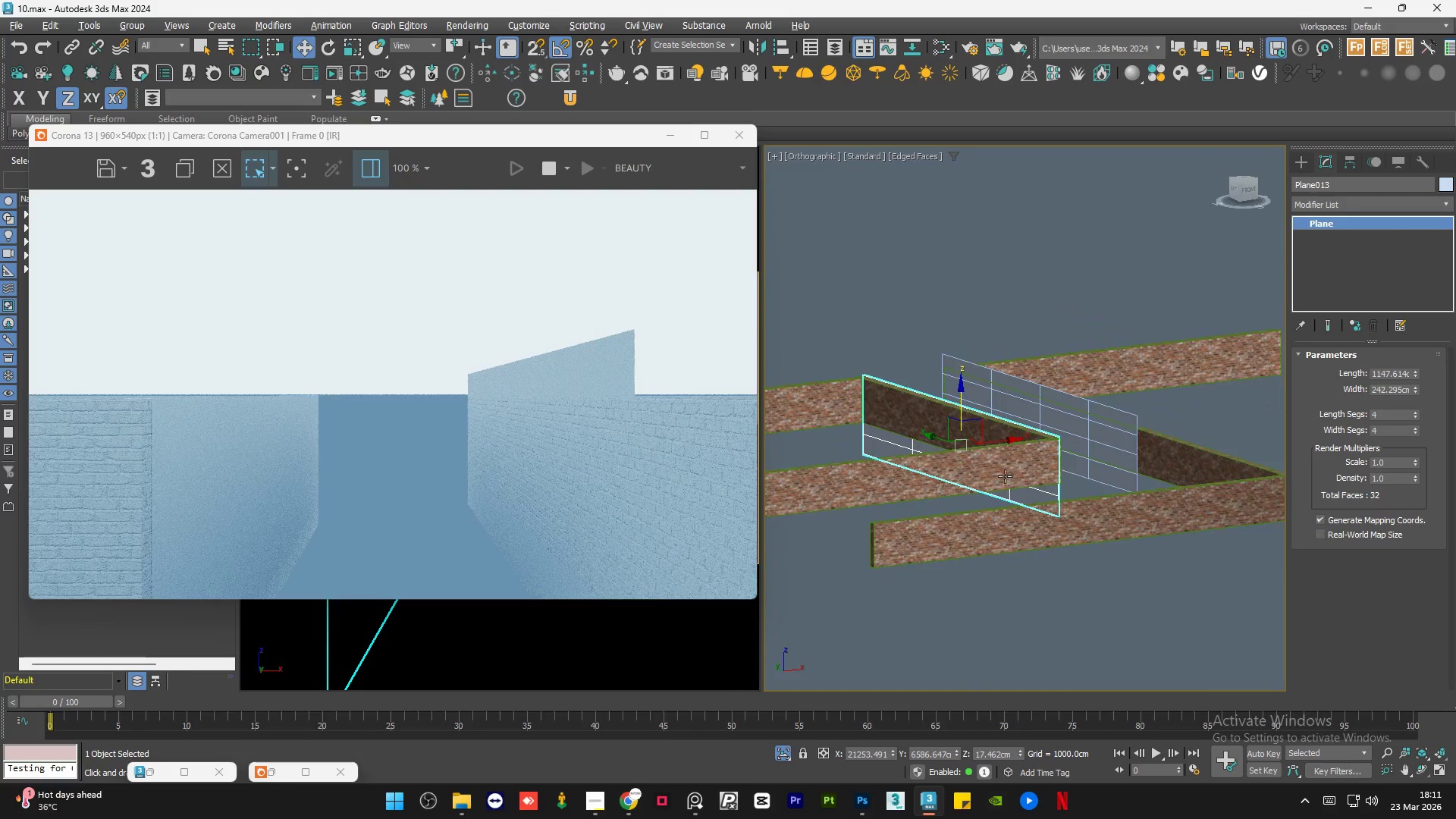 
scroll: coordinate [947, 424], scroll_direction: down, amount: 1.0
 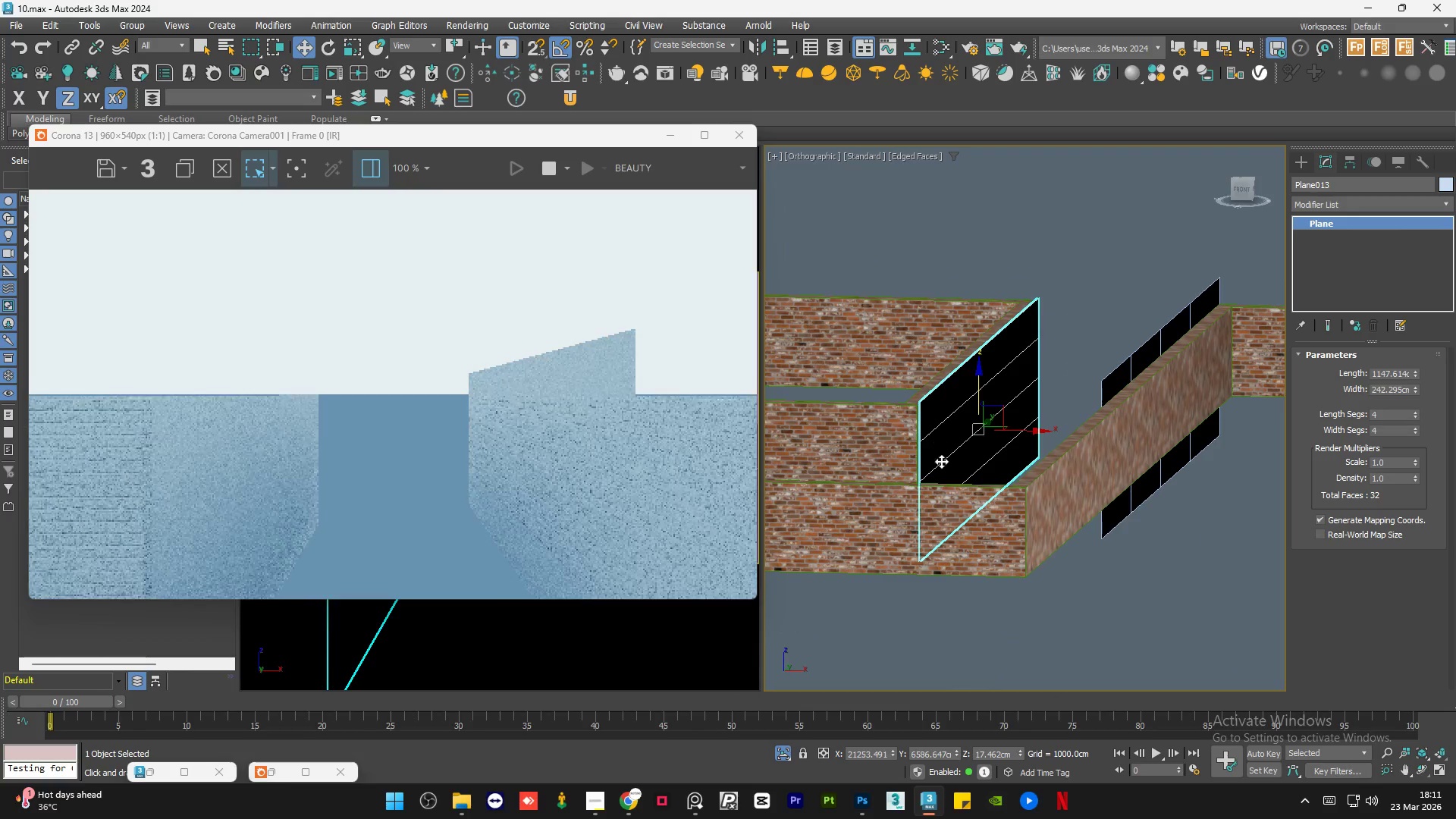 
hold_key(key=AltLeft, duration=0.8)
scroll: coordinate [943, 461], scroll_direction: down, amount: 2.0
 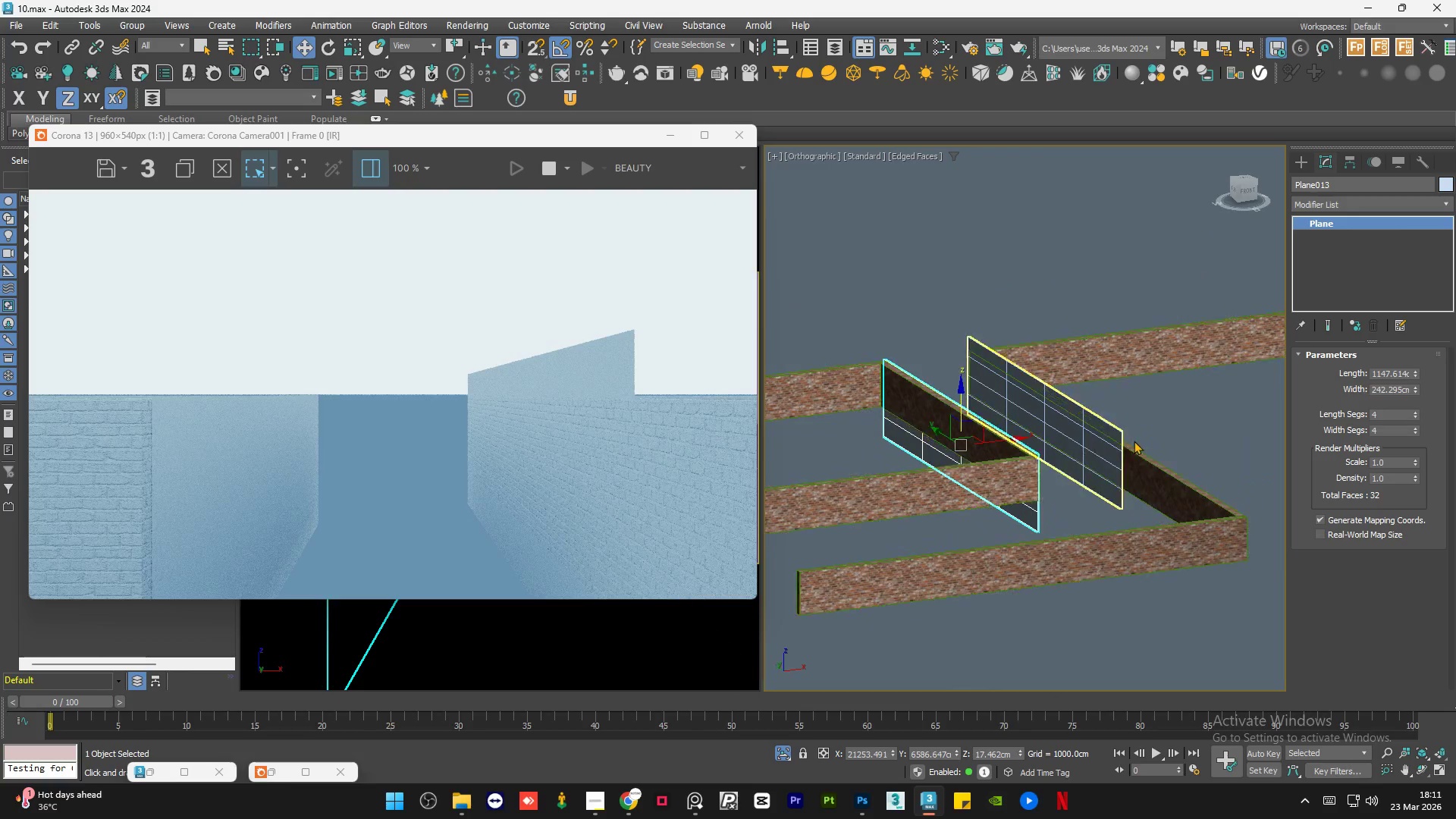 
left_click([1097, 446])
 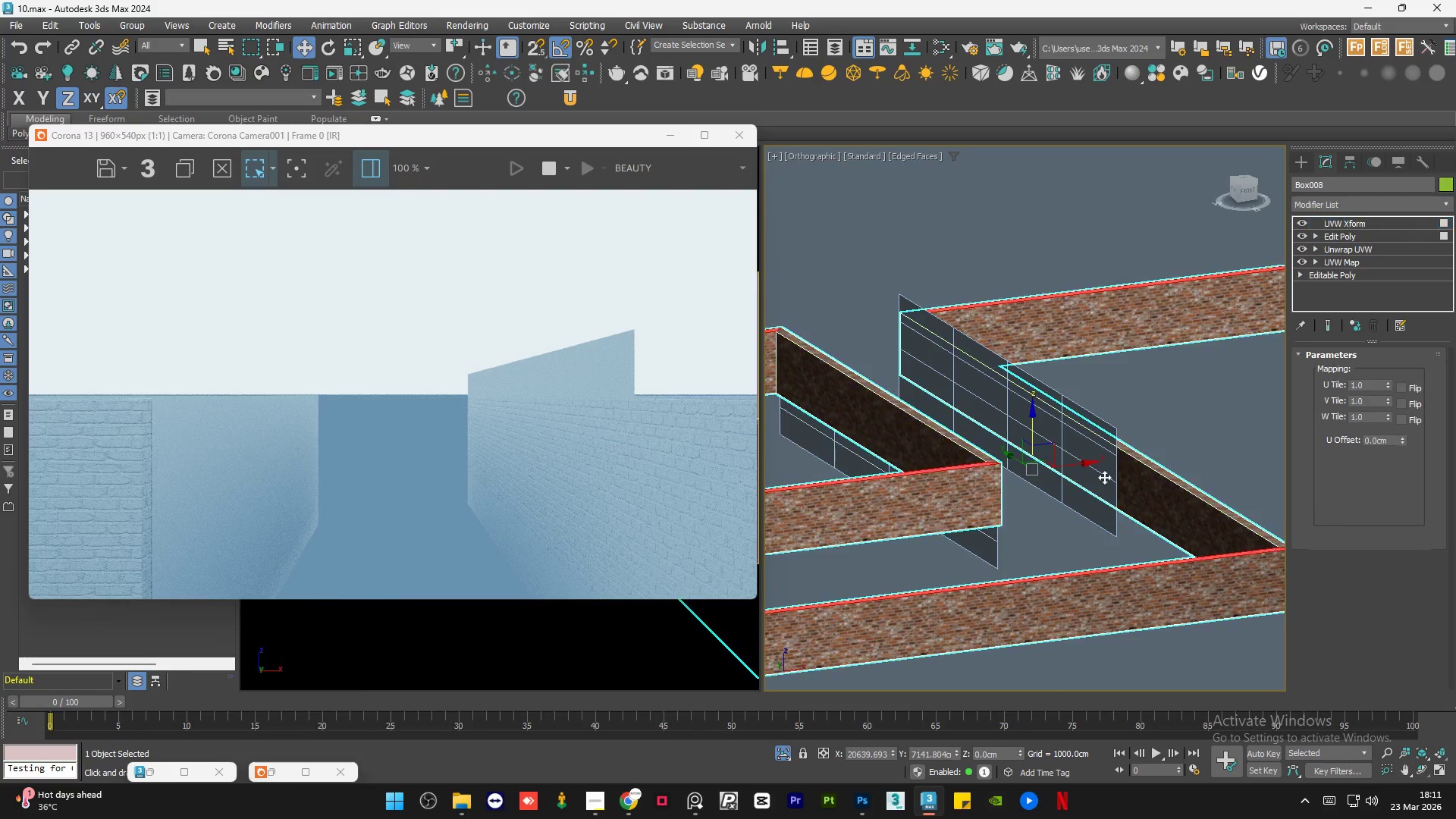 
scroll: coordinate [1134, 441], scroll_direction: up, amount: 1.0
 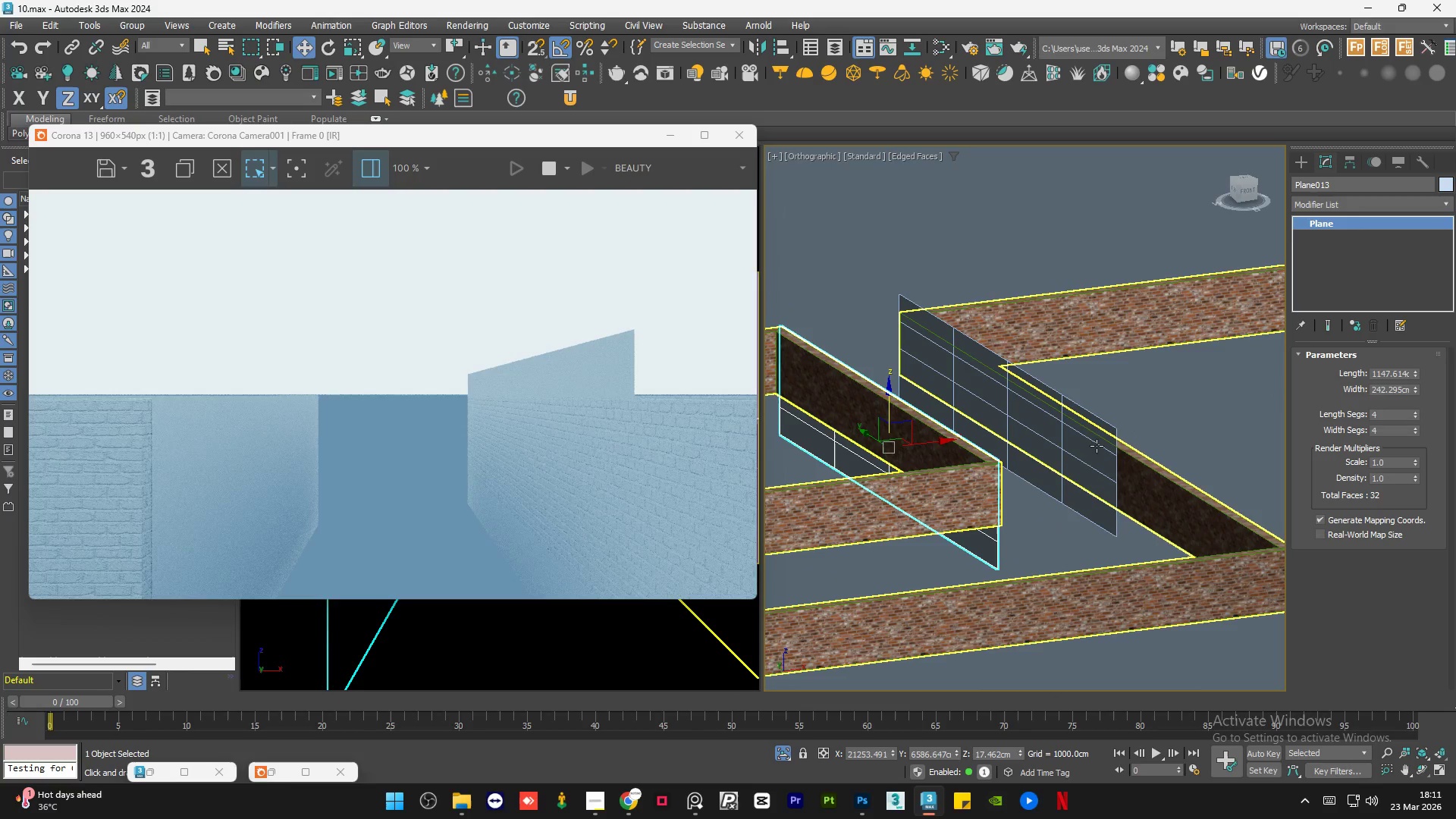 
hold_key(key=AltLeft, duration=1.5)
scroll: coordinate [1109, 500], scroll_direction: up, amount: 1.0
 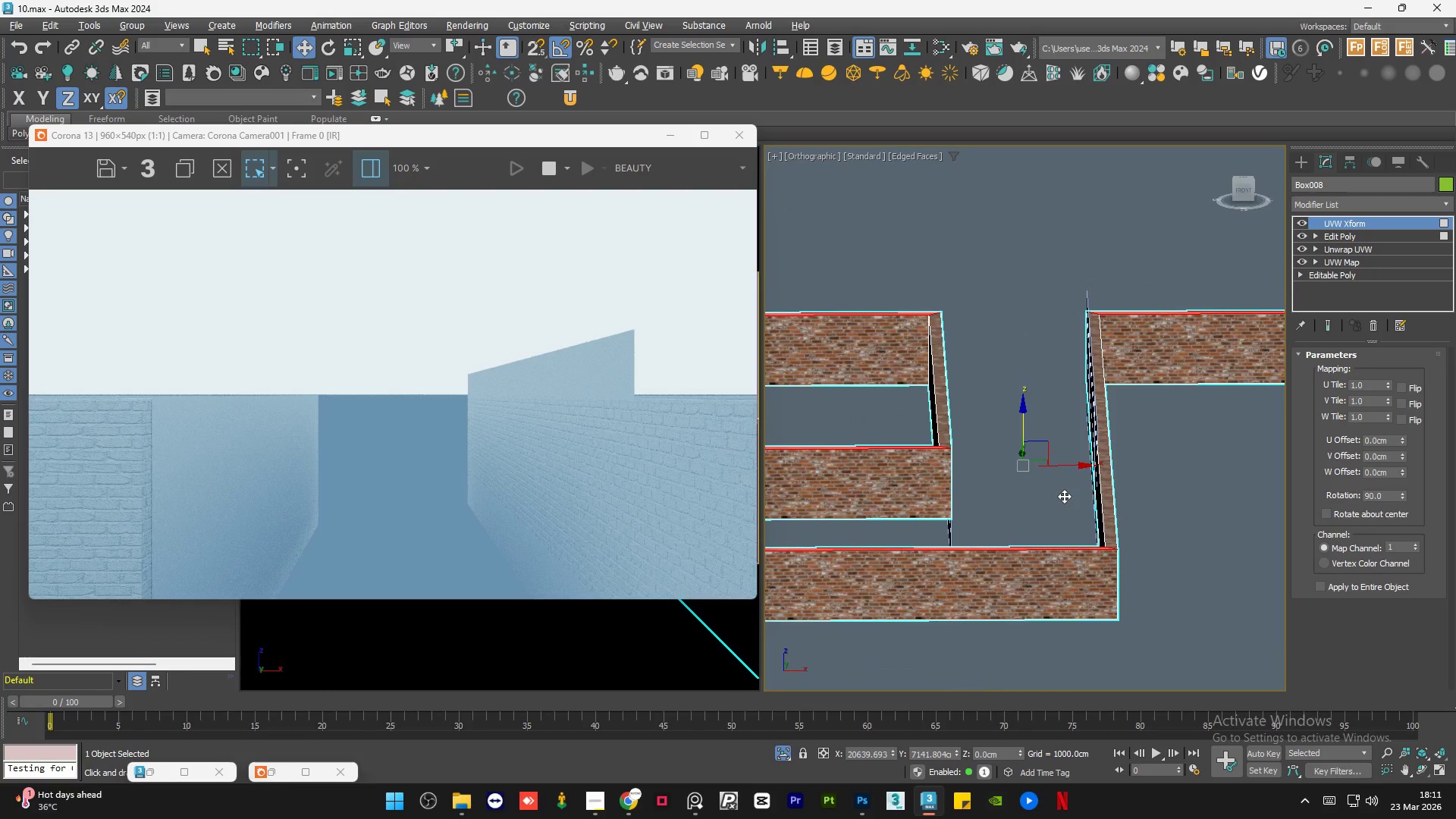 
hold_key(key=AltLeft, duration=1.5)
 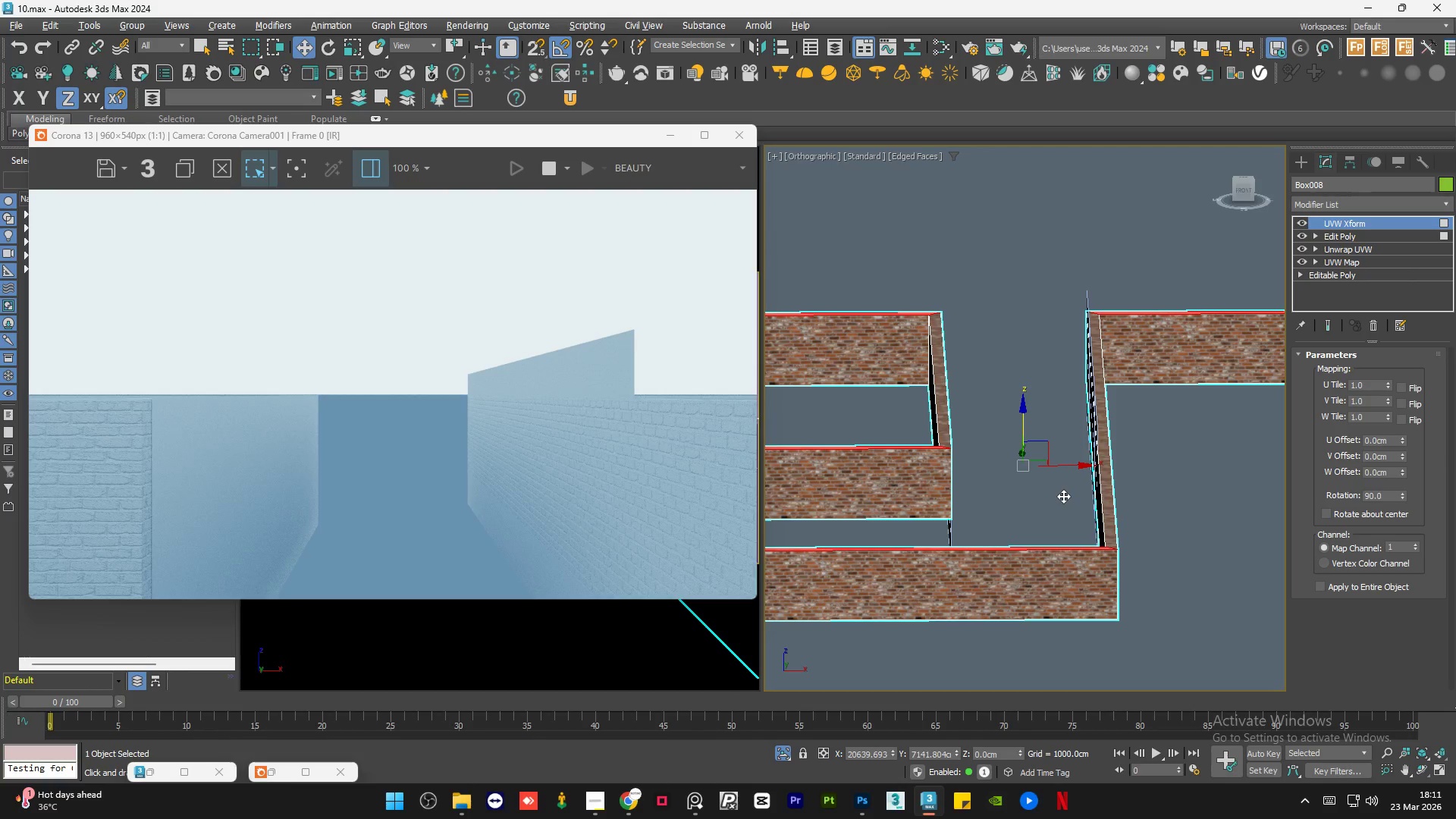 
hold_key(key=AltLeft, duration=1.17)
 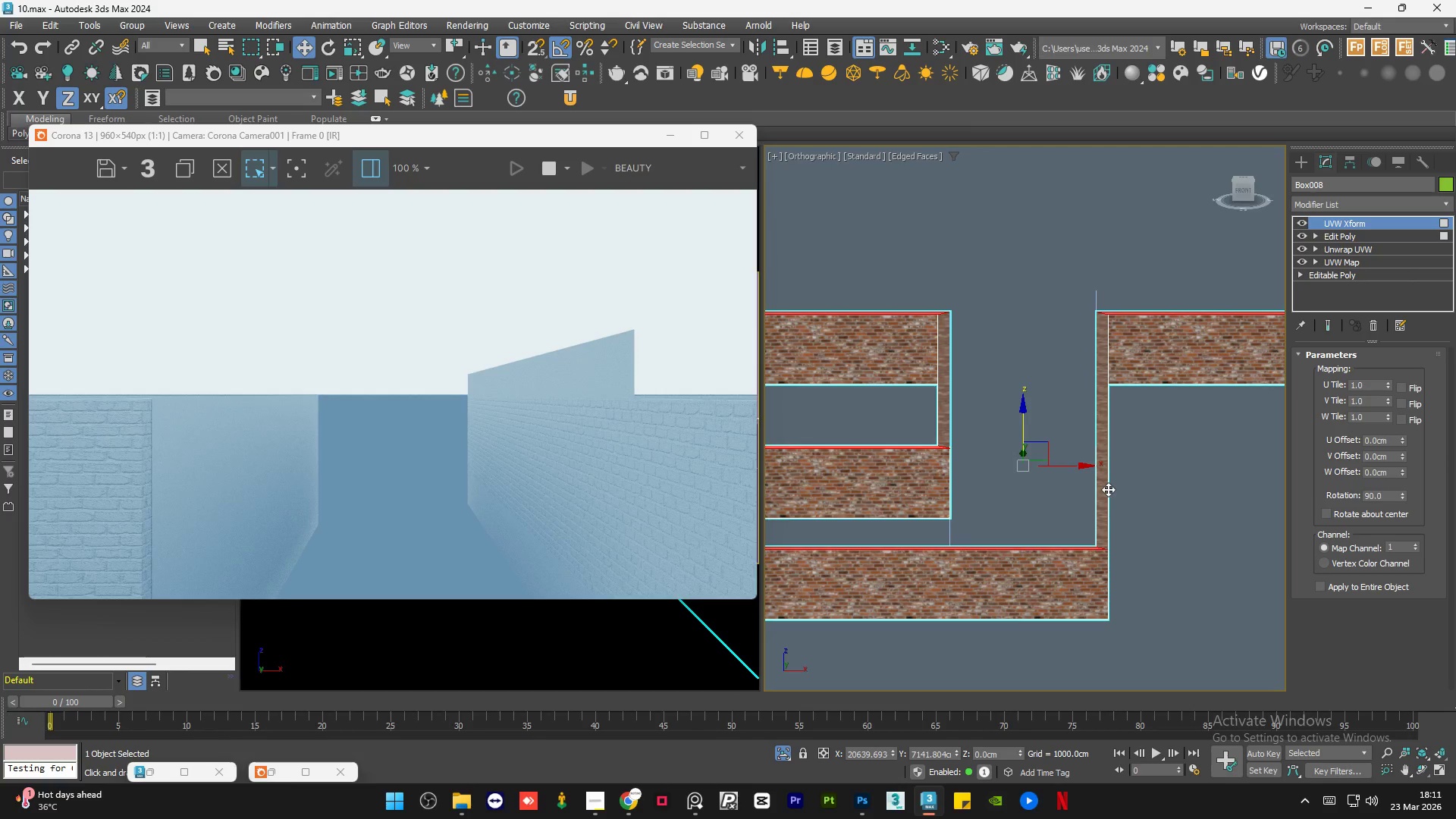 
scroll: coordinate [1090, 500], scroll_direction: up, amount: 1.0
 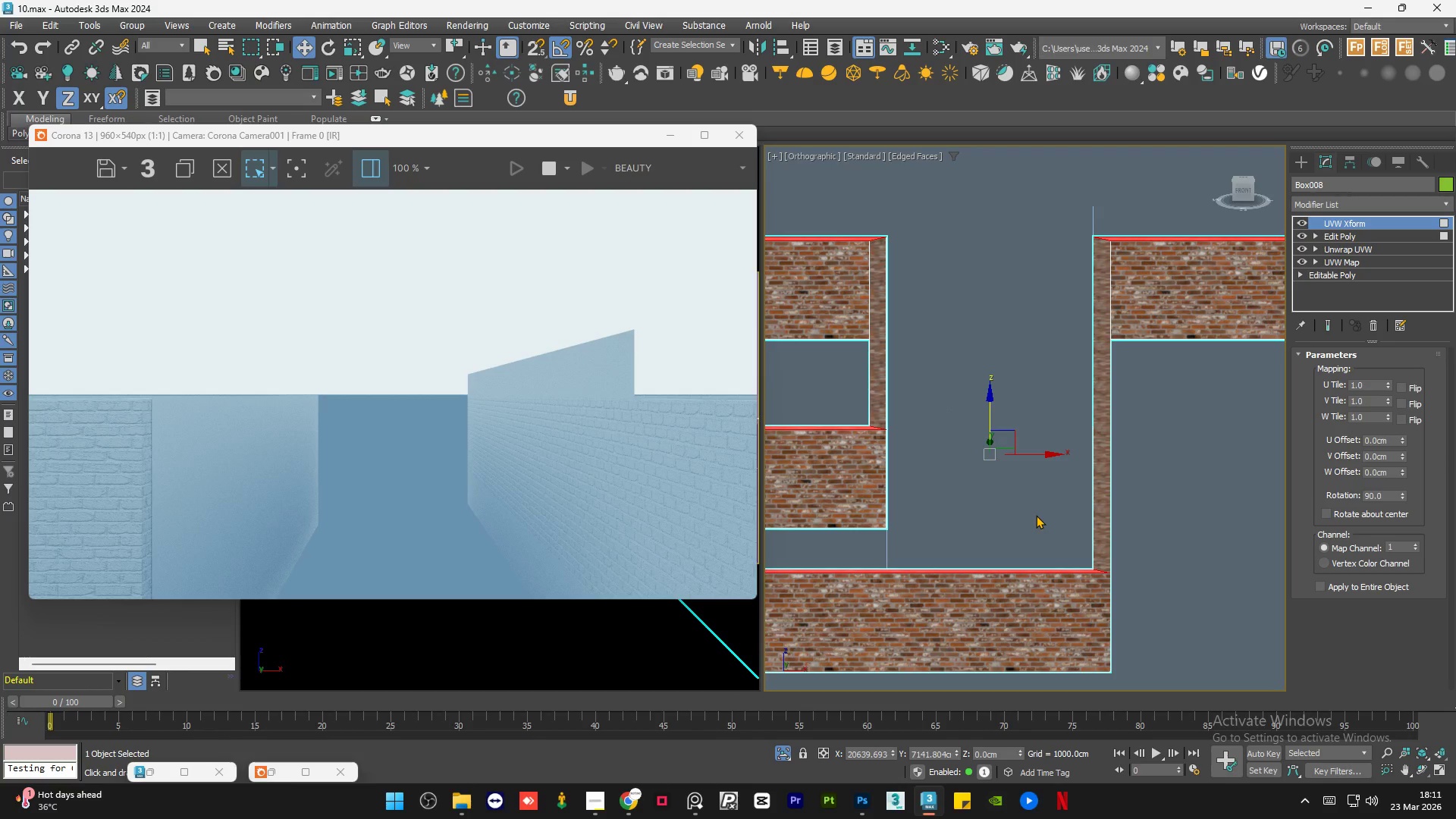 
left_click([1036, 515])
 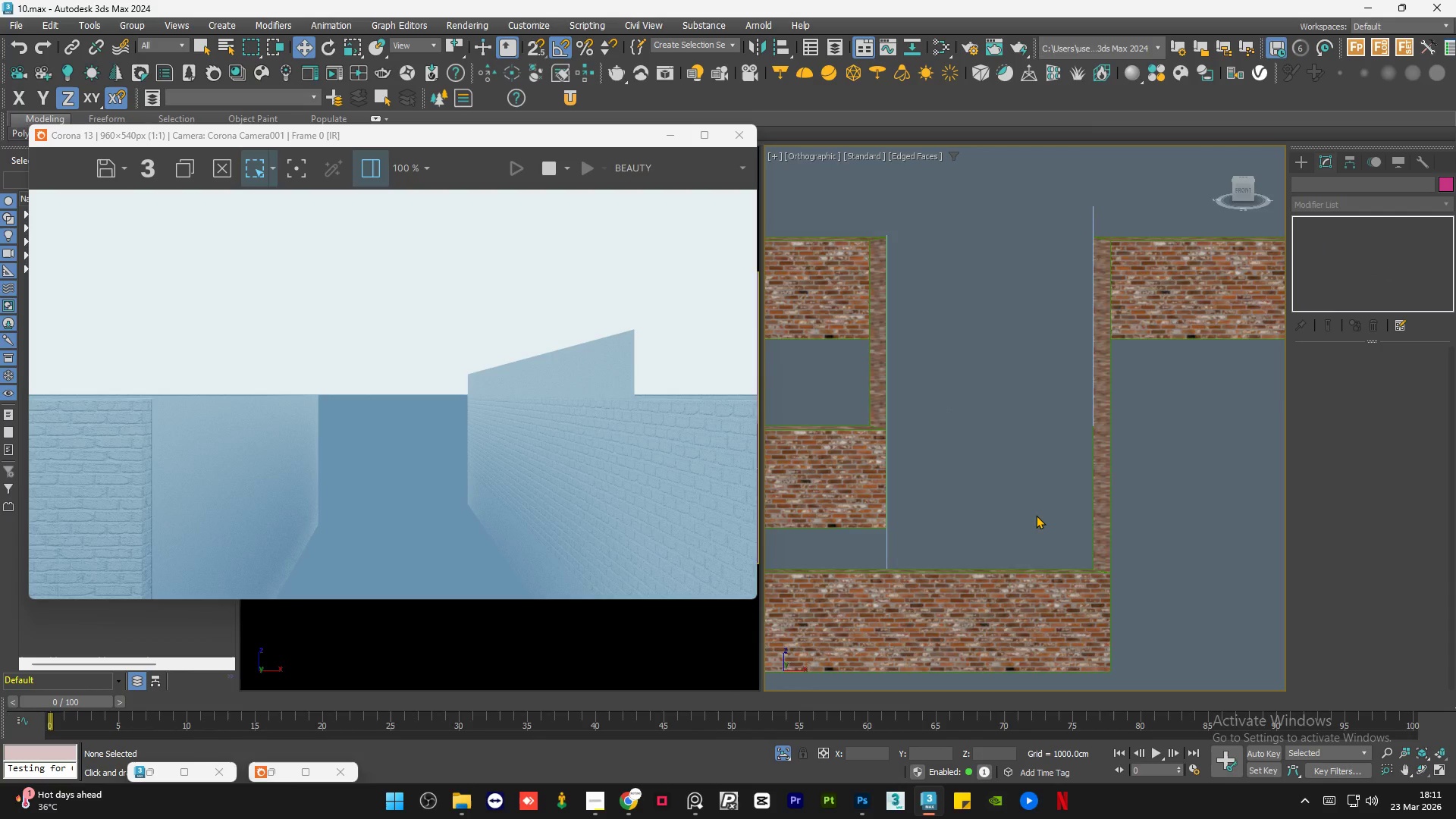 
hold_key(key=AltLeft, duration=0.7)
 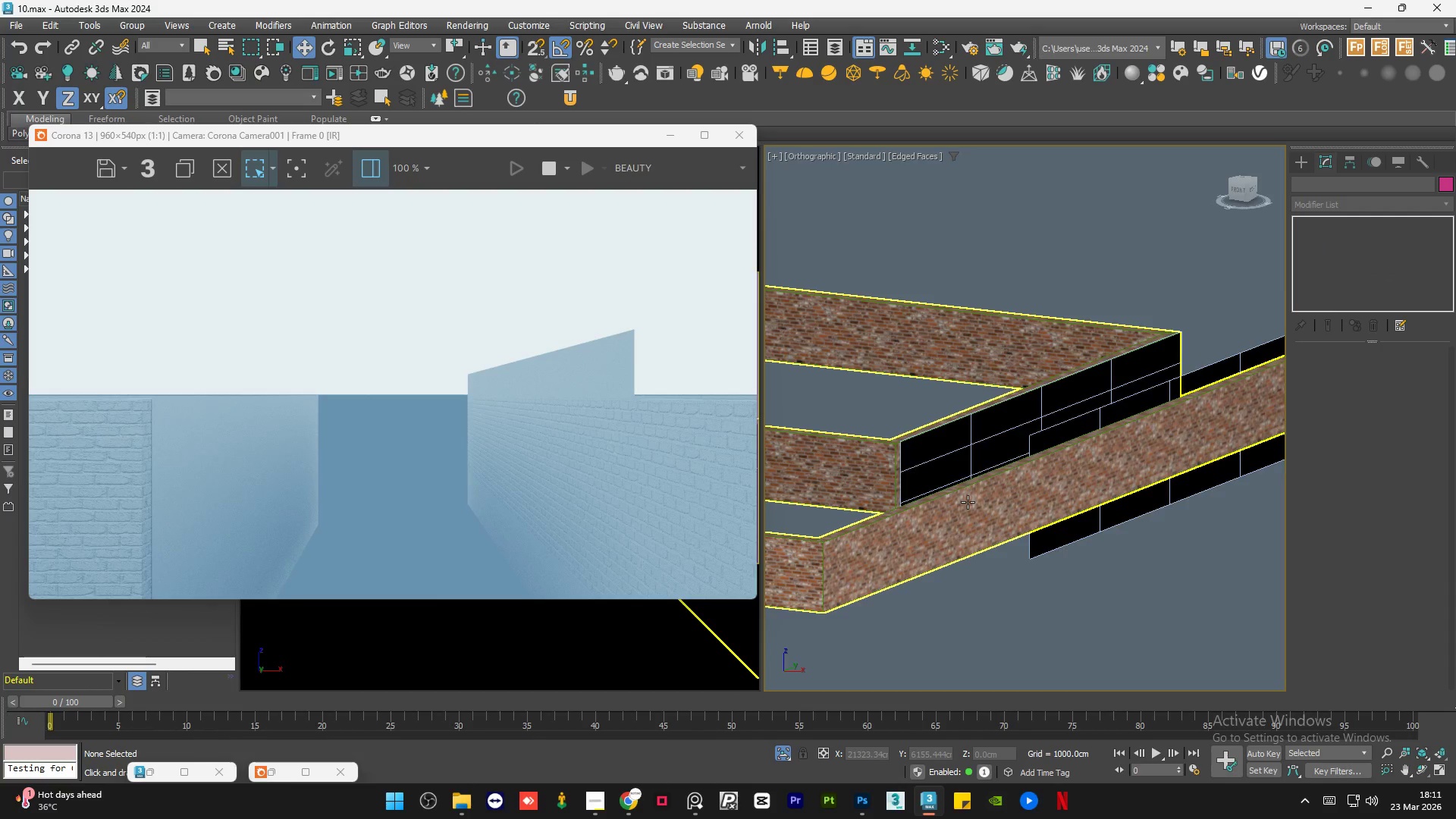 
scroll: coordinate [1036, 515], scroll_direction: down, amount: 1.0
 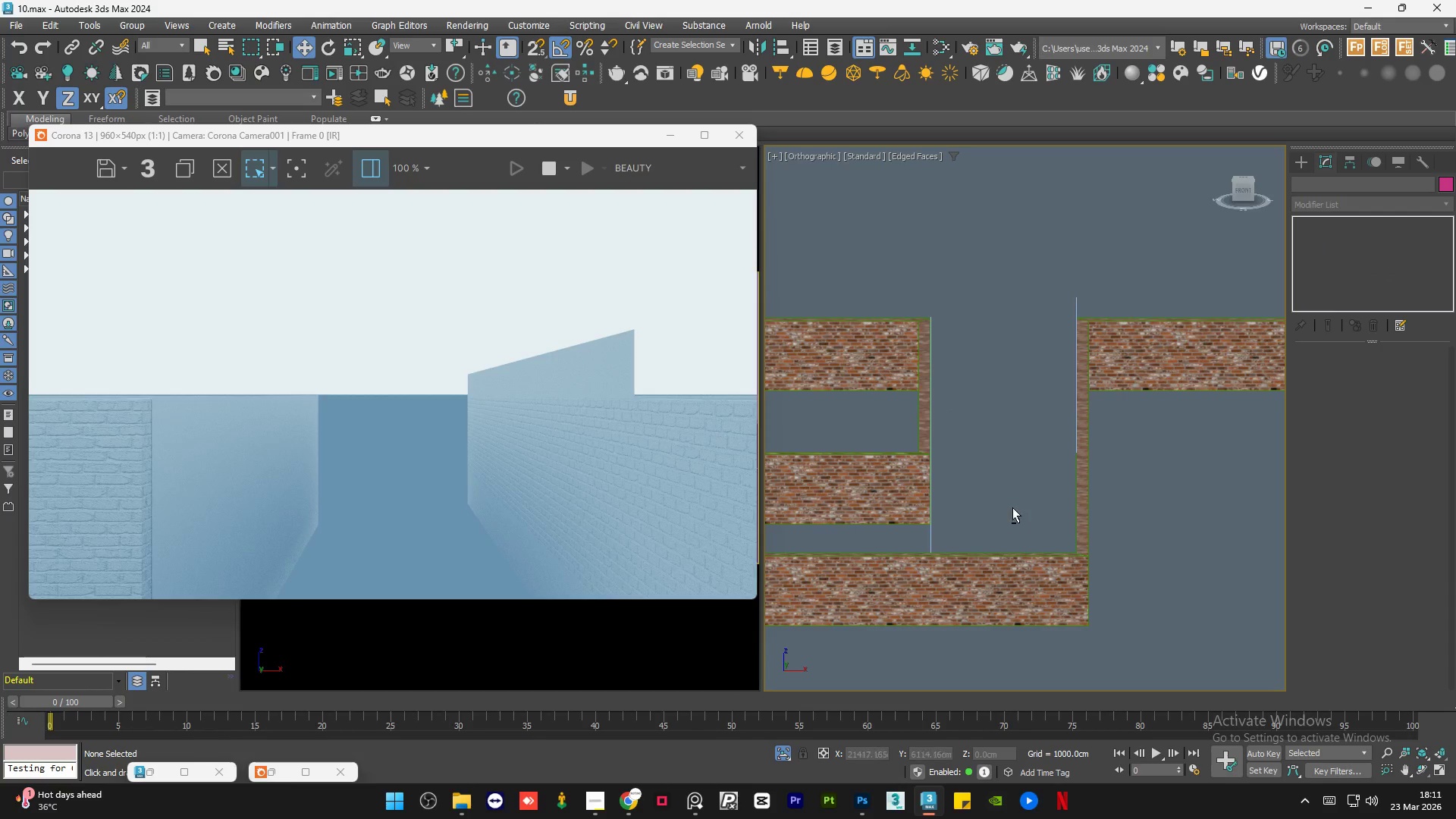 
hold_key(key=AltLeft, duration=1.53)
 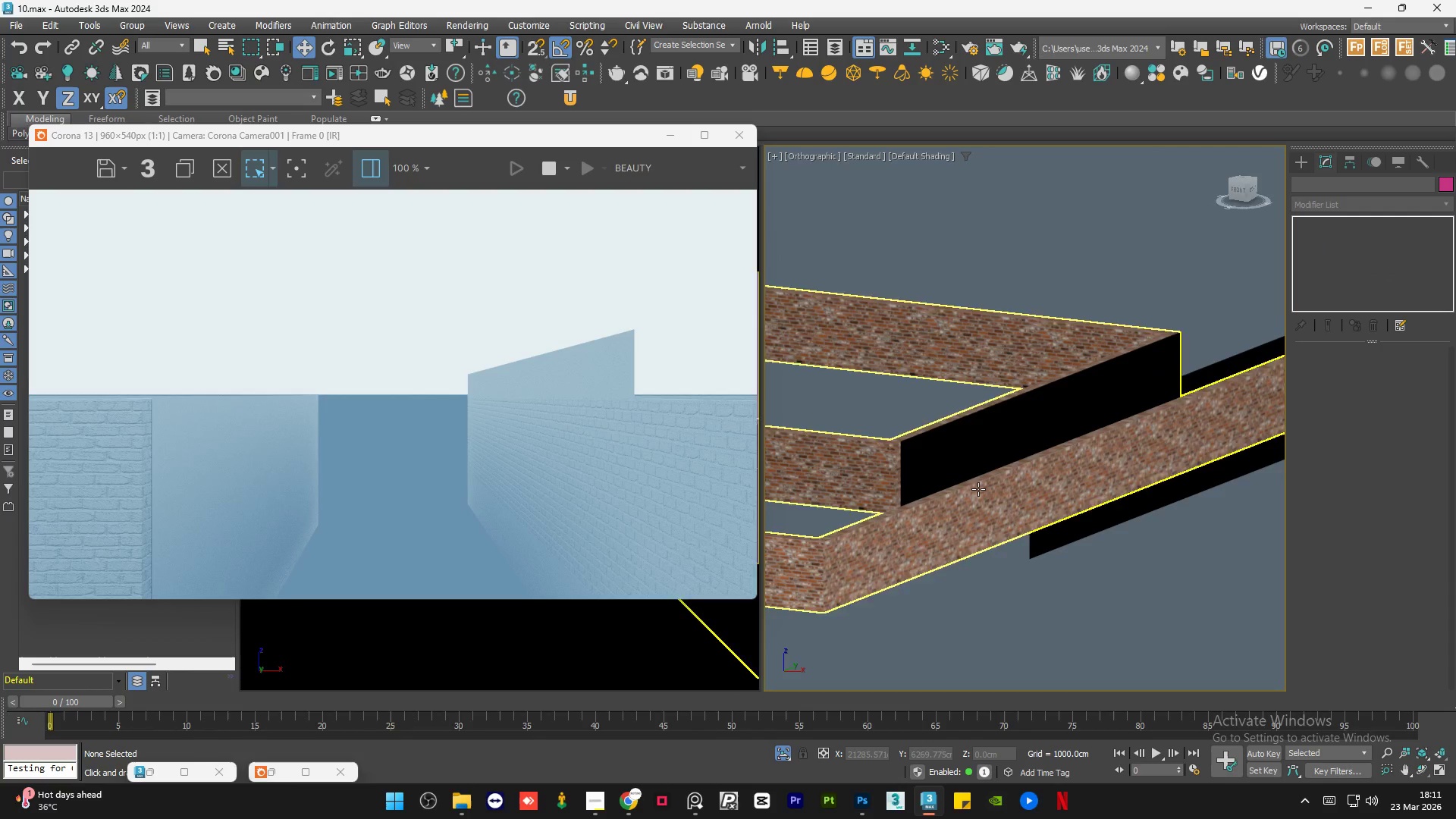 
key(F4)
 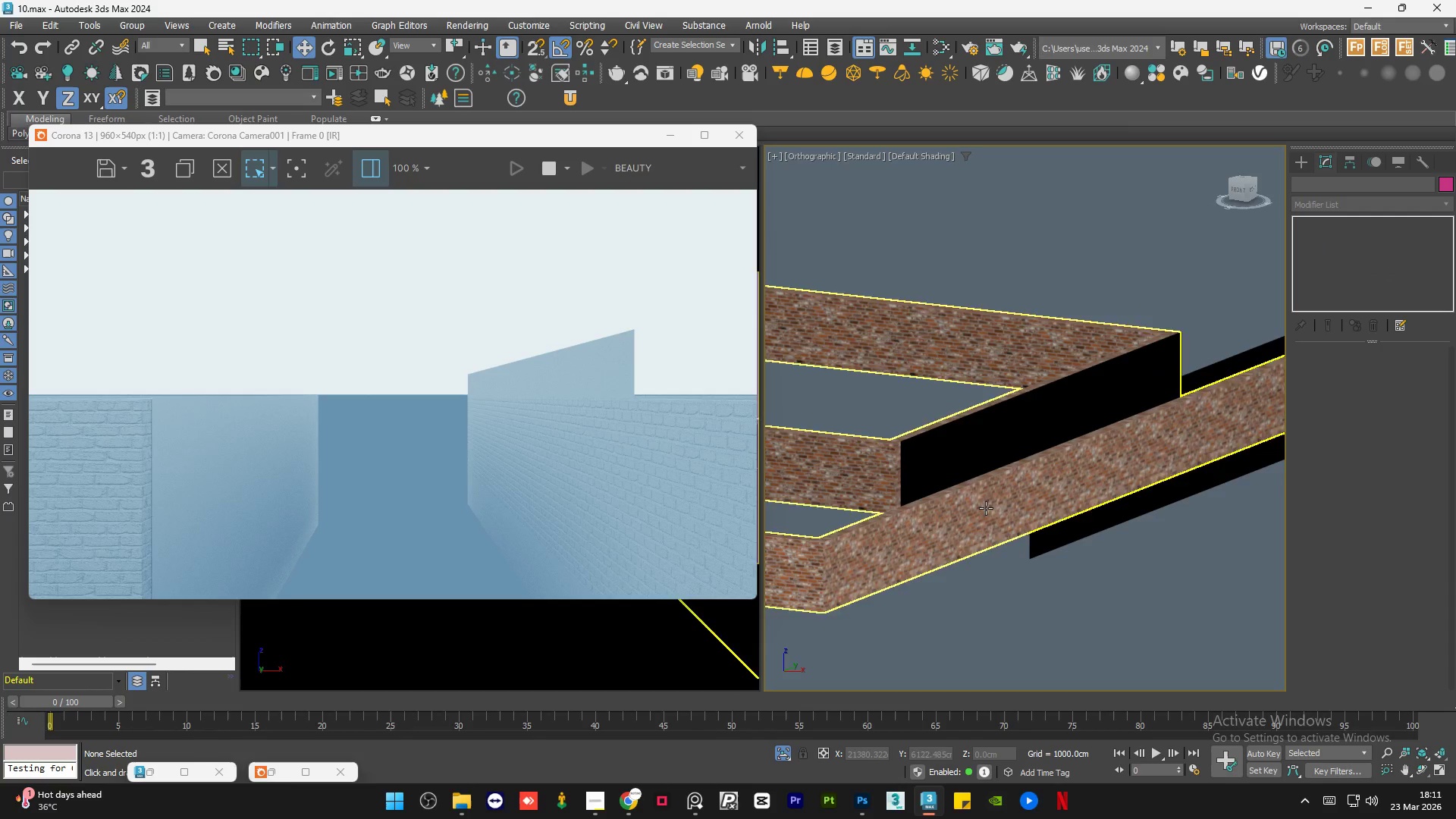 
key(Alt+AltLeft)
 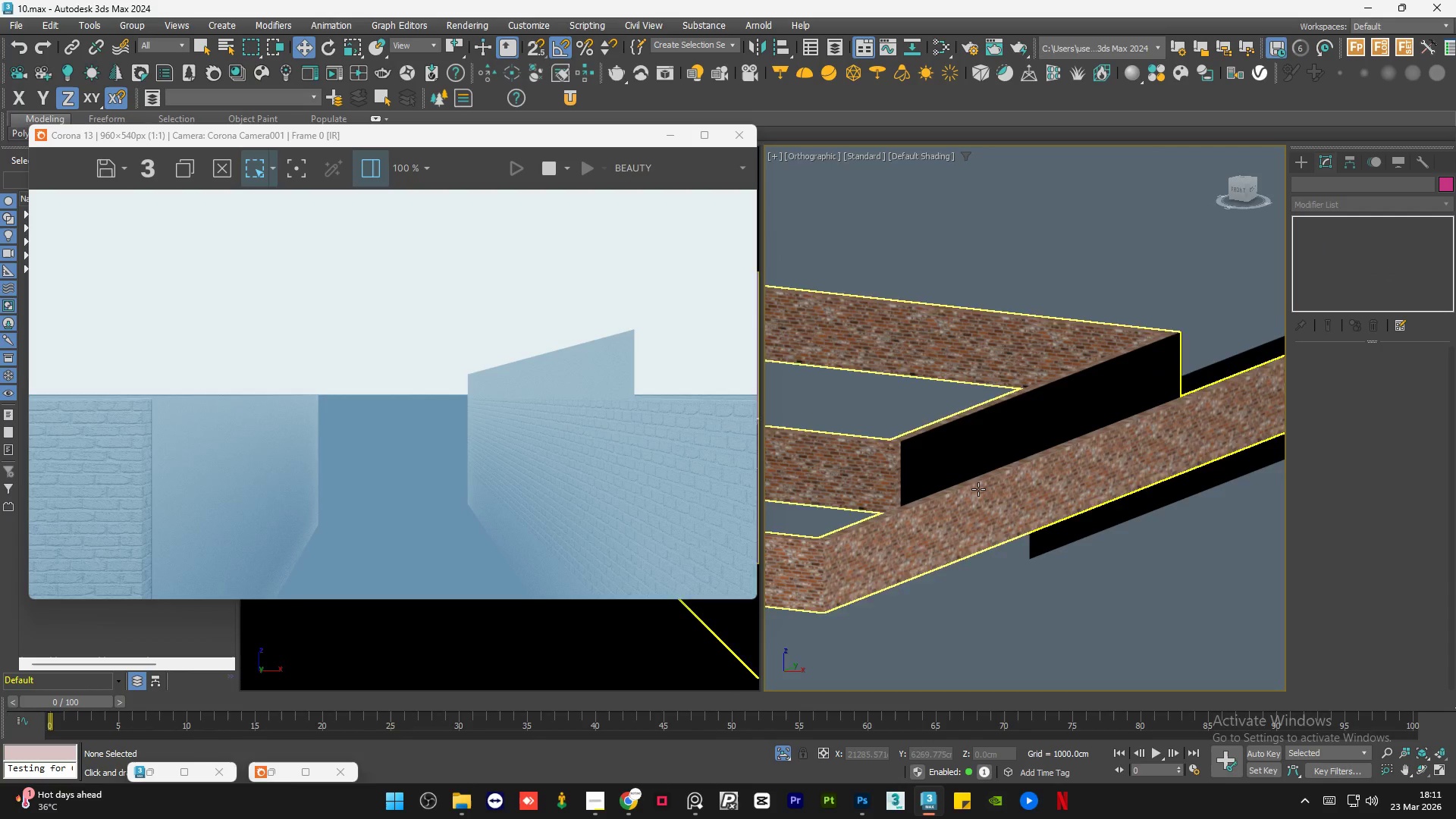 
hold_key(key=AltLeft, duration=0.8)
 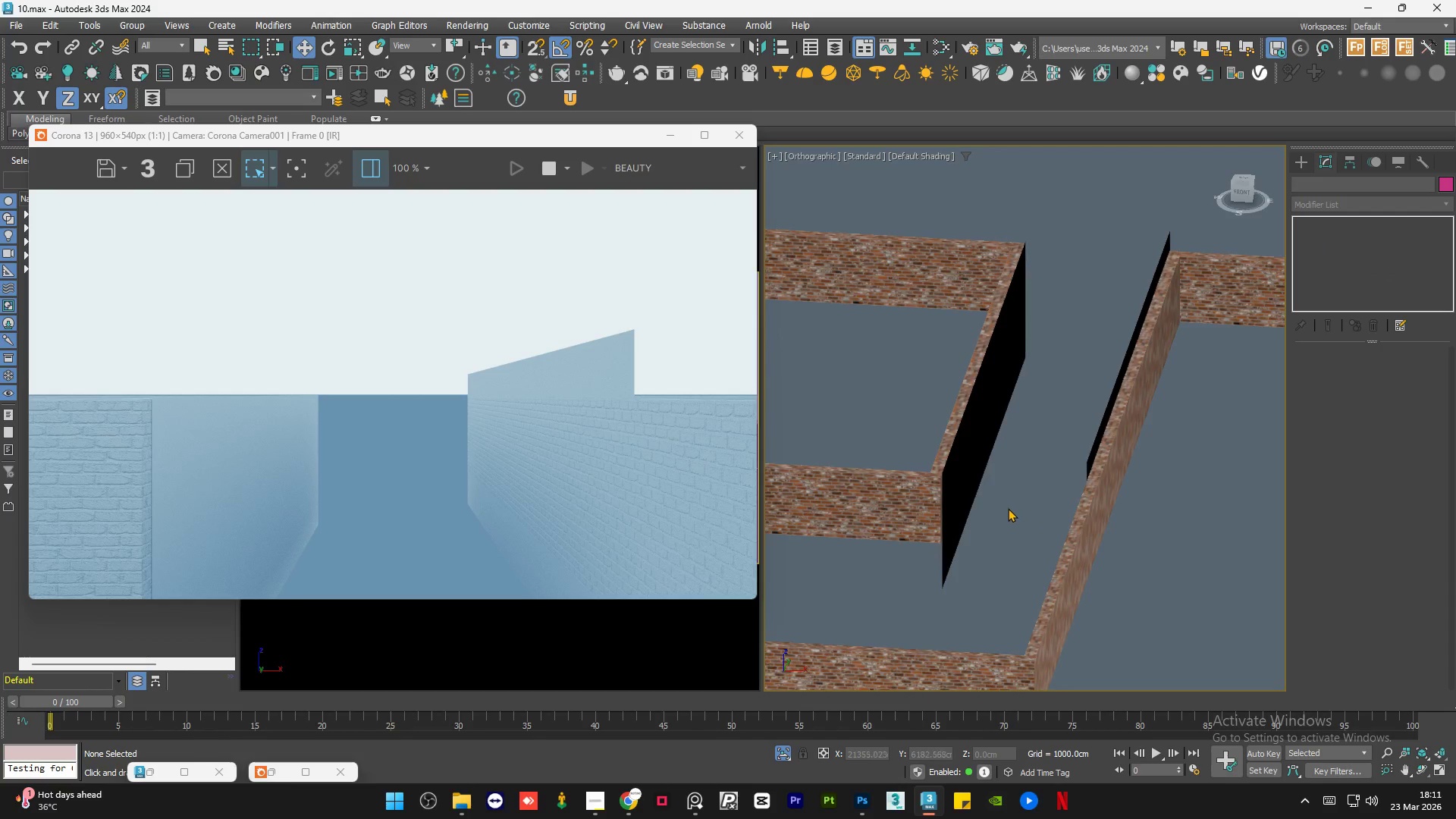 
hold_key(key=AltLeft, duration=1.03)
 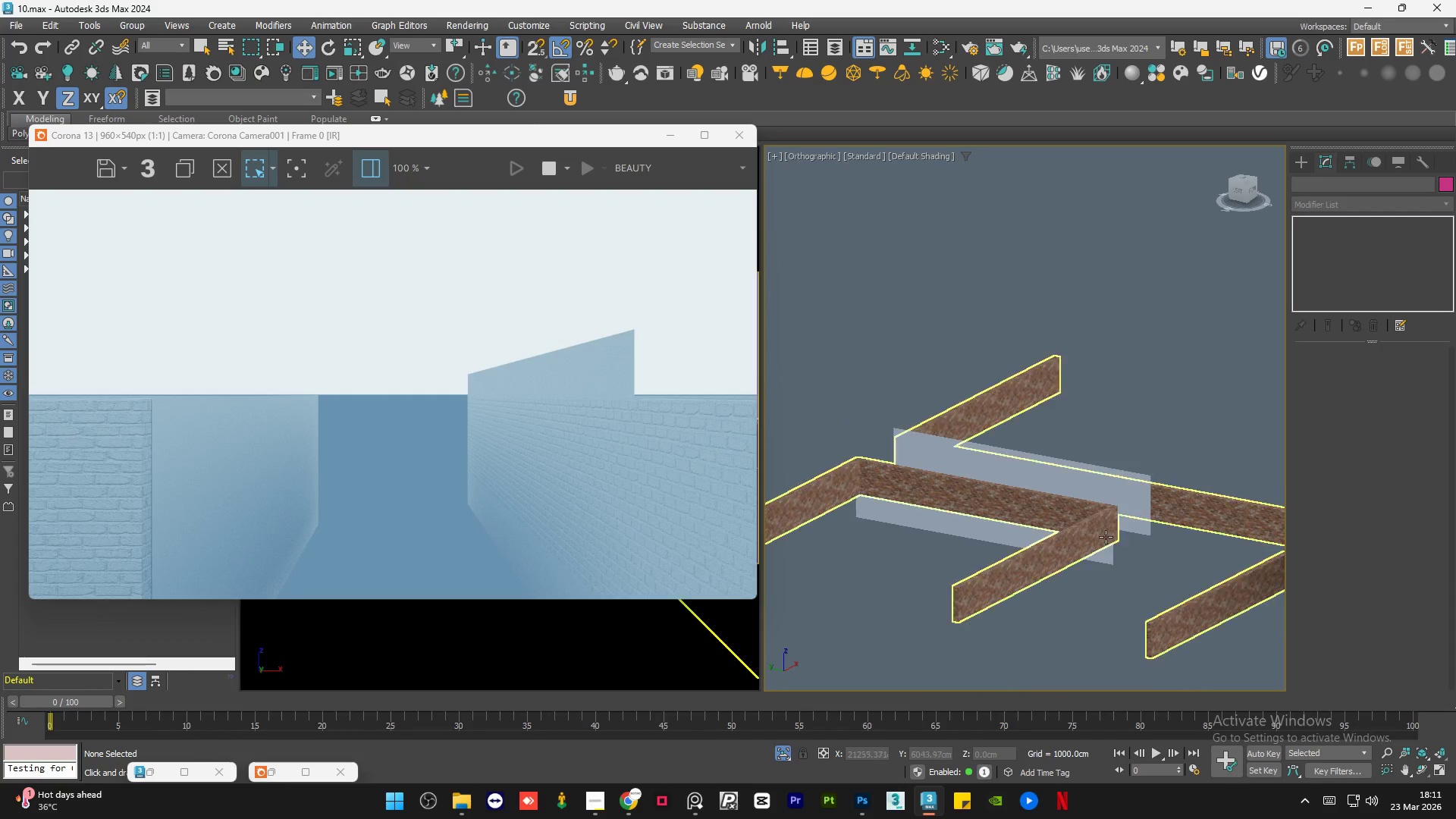 
hold_key(key=AltLeft, duration=1.05)
scroll: coordinate [1173, 542], scroll_direction: down, amount: 2.0
 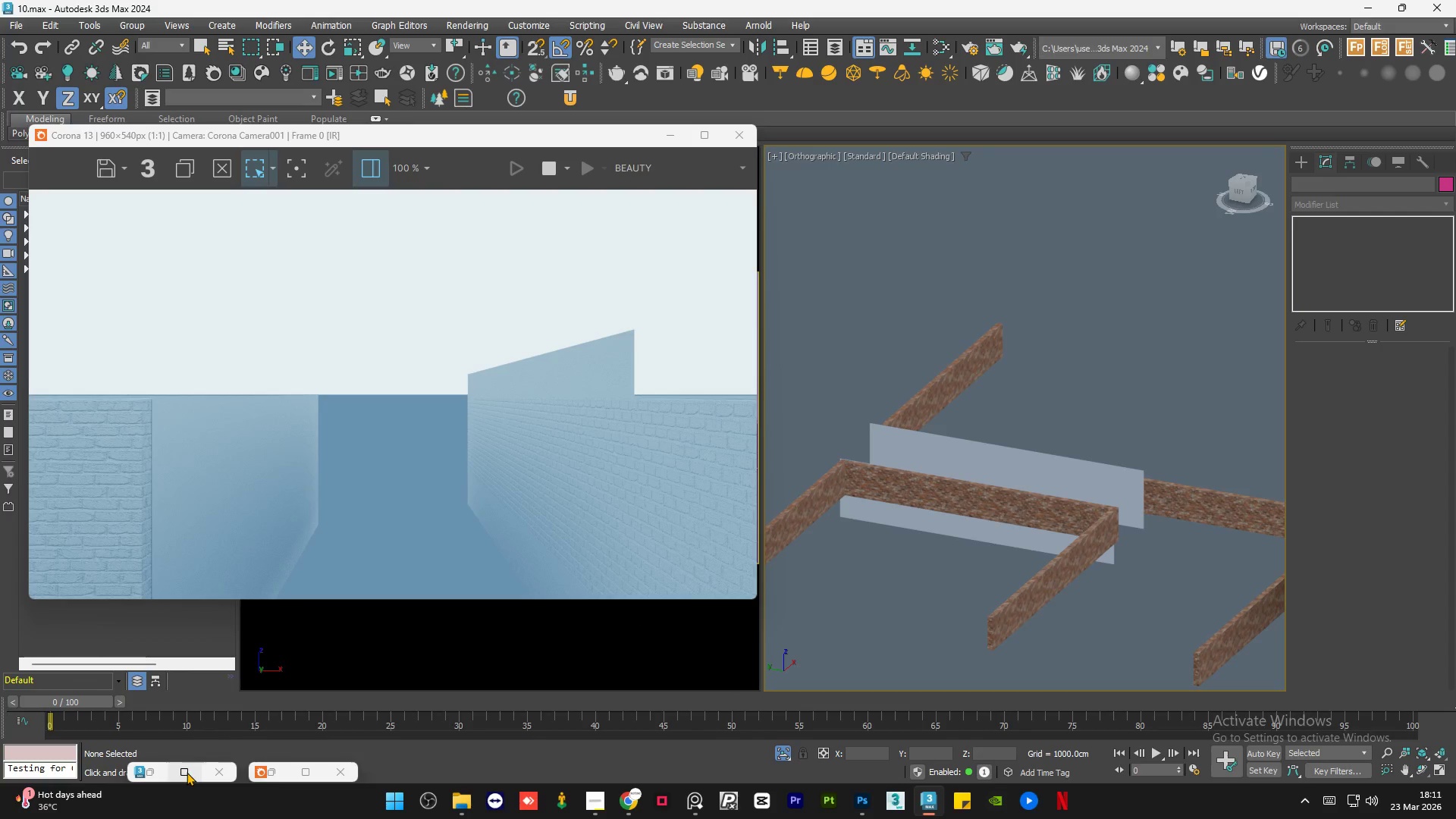 
left_click([161, 772])
 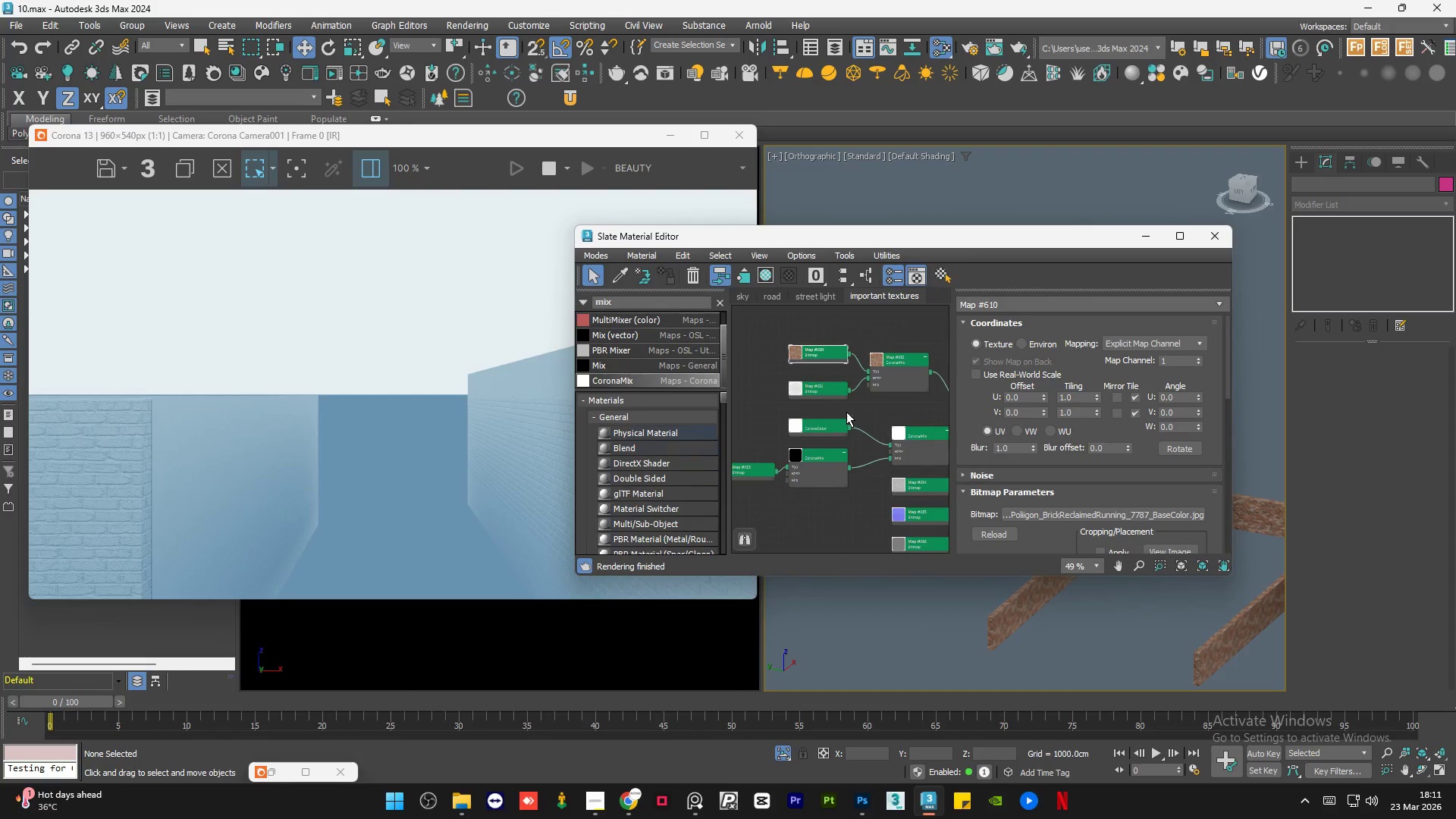 
scroll: coordinate [834, 409], scroll_direction: down, amount: 4.0
 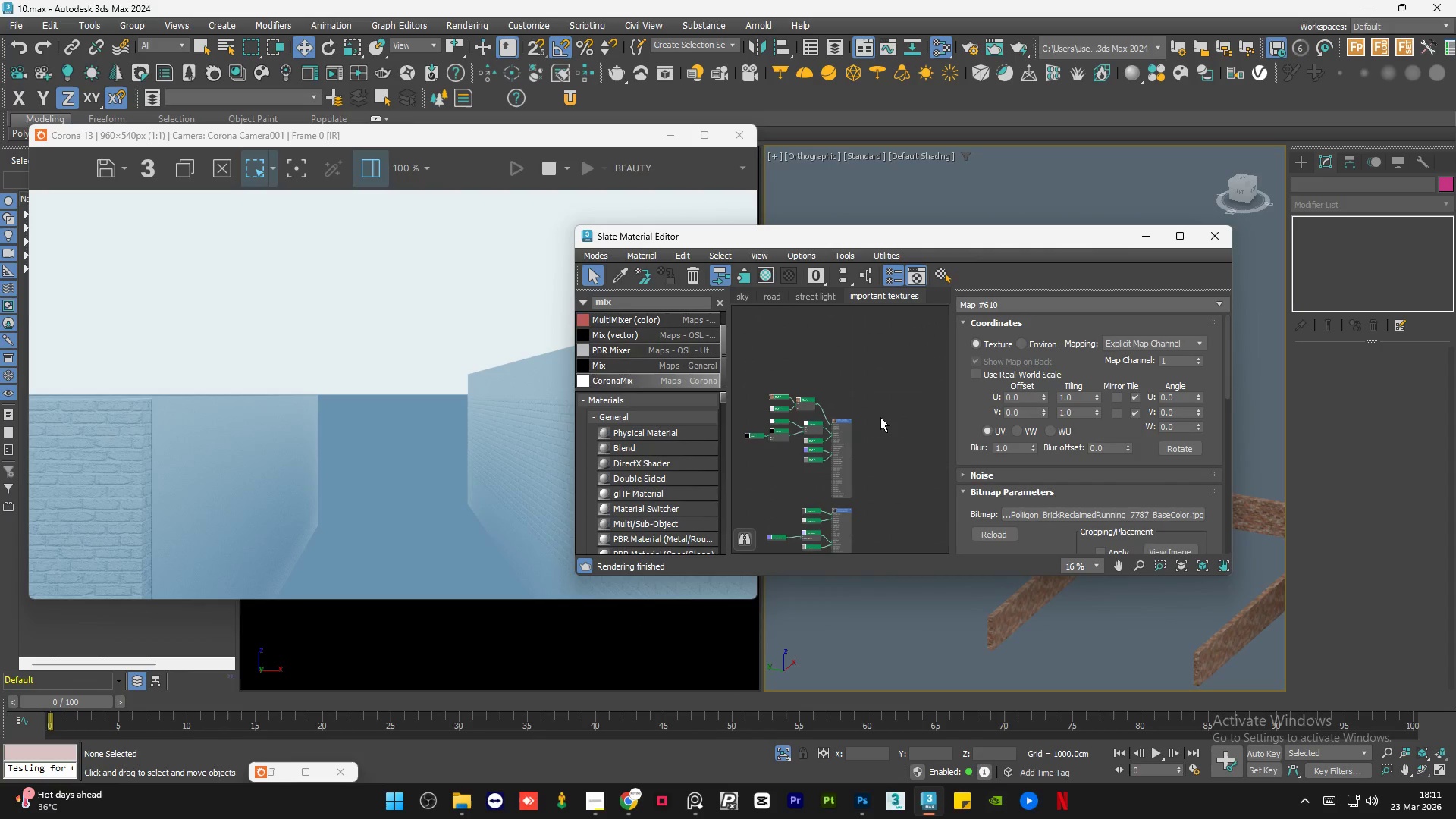 
right_click([881, 417])
 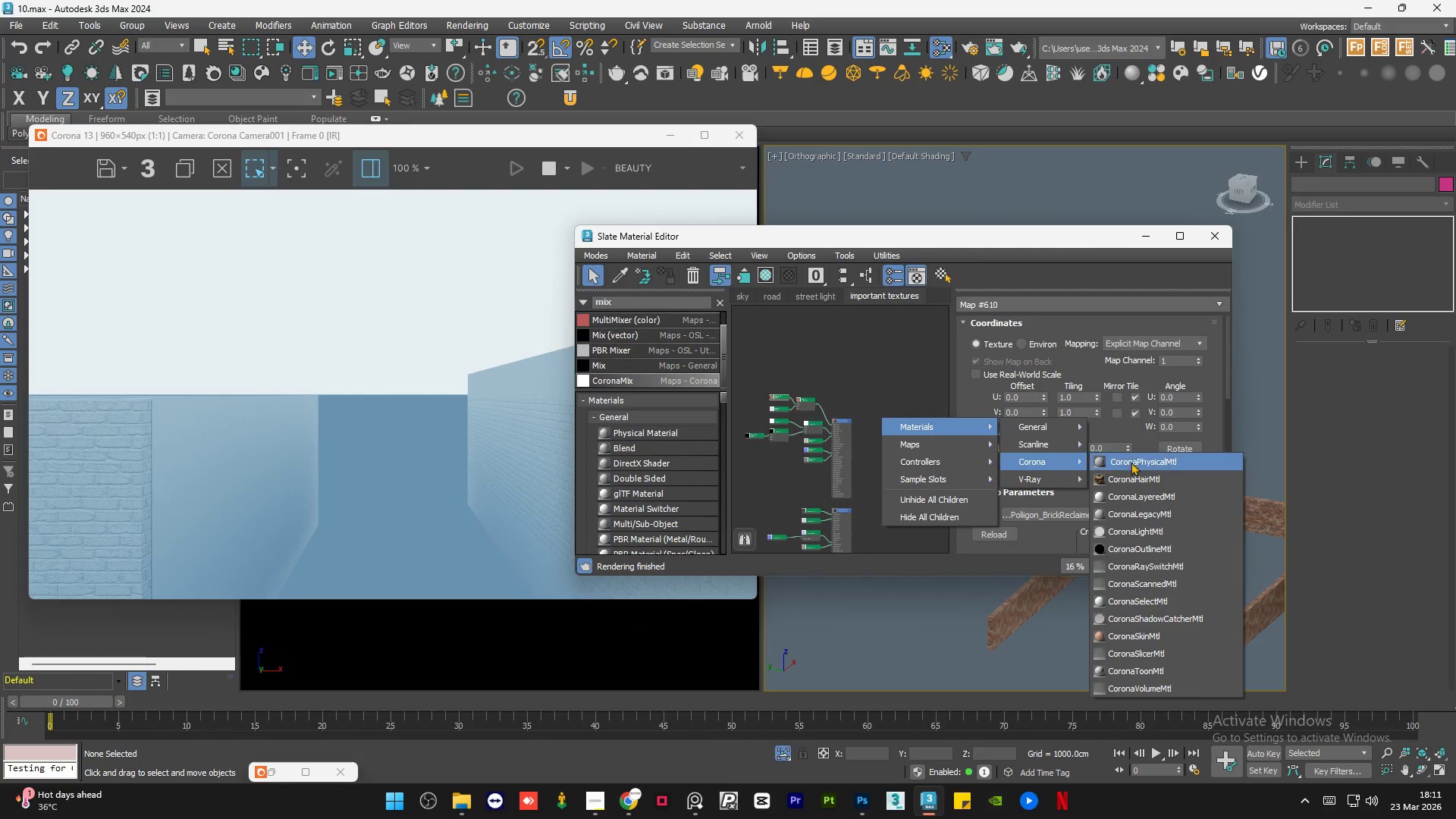 
left_click([1159, 513])
 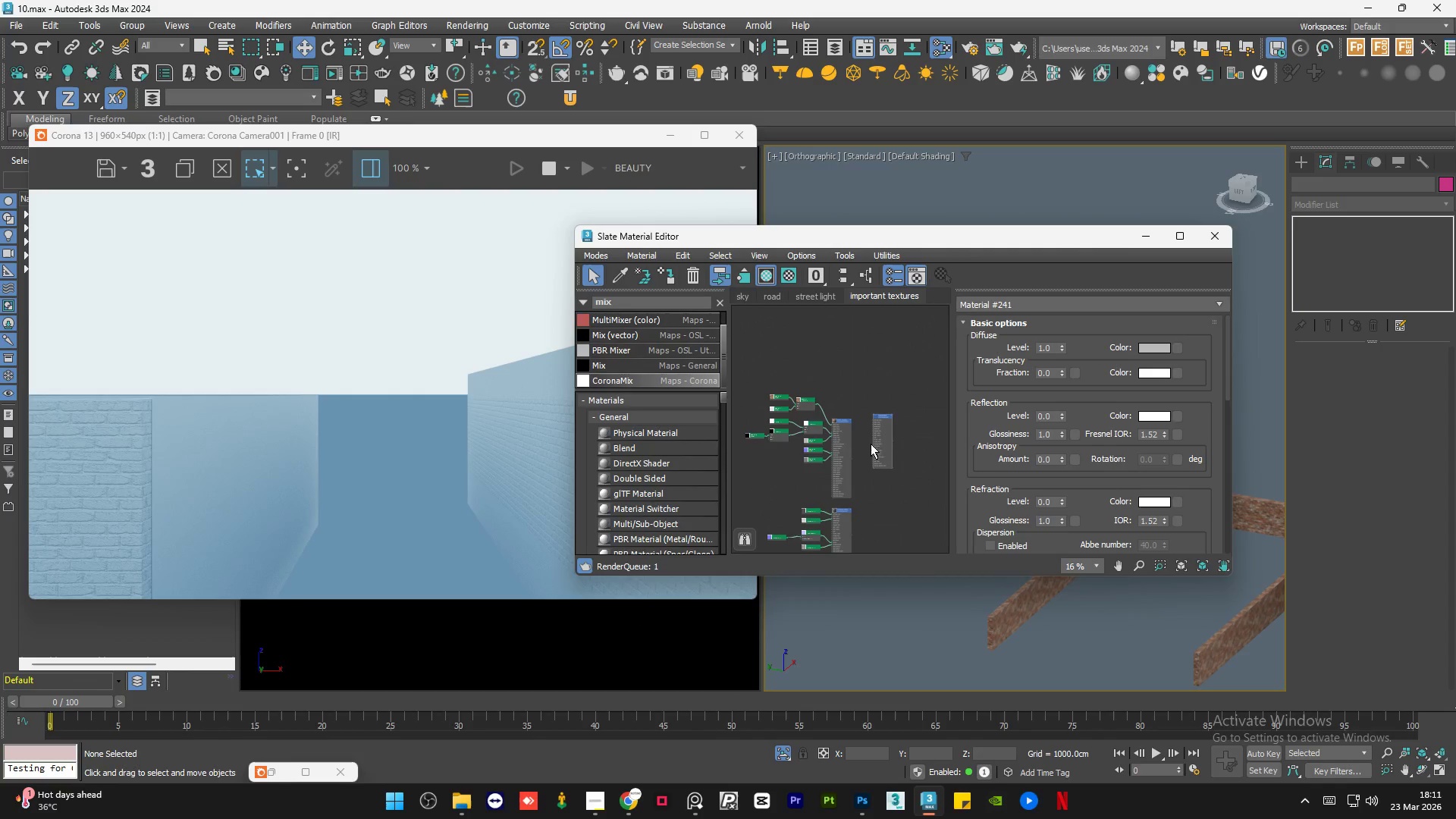 
scroll: coordinate [839, 431], scroll_direction: none, amount: 0.0
 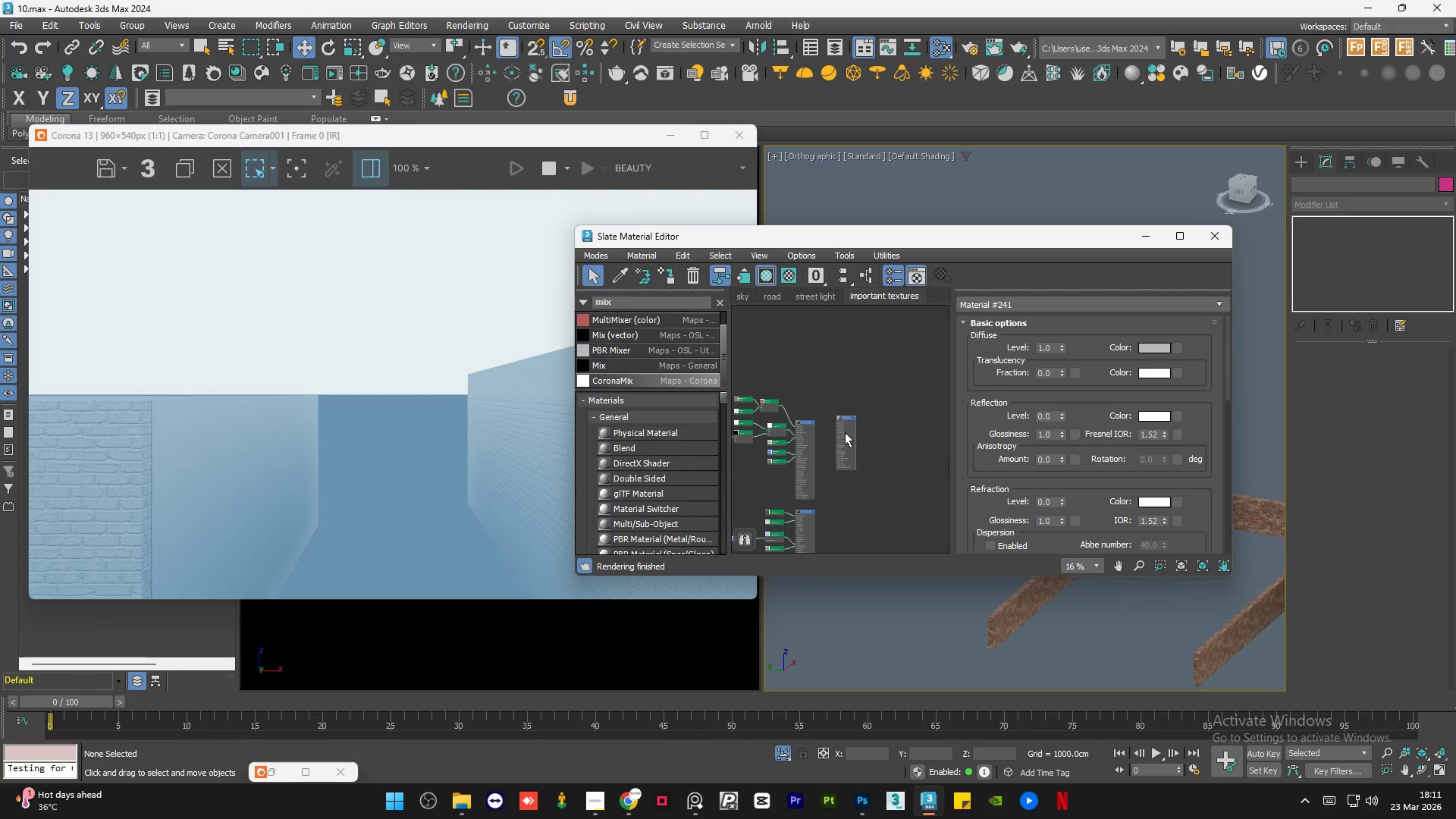 
left_click_drag(start_coordinate=[843, 434], to_coordinate=[878, 445])
 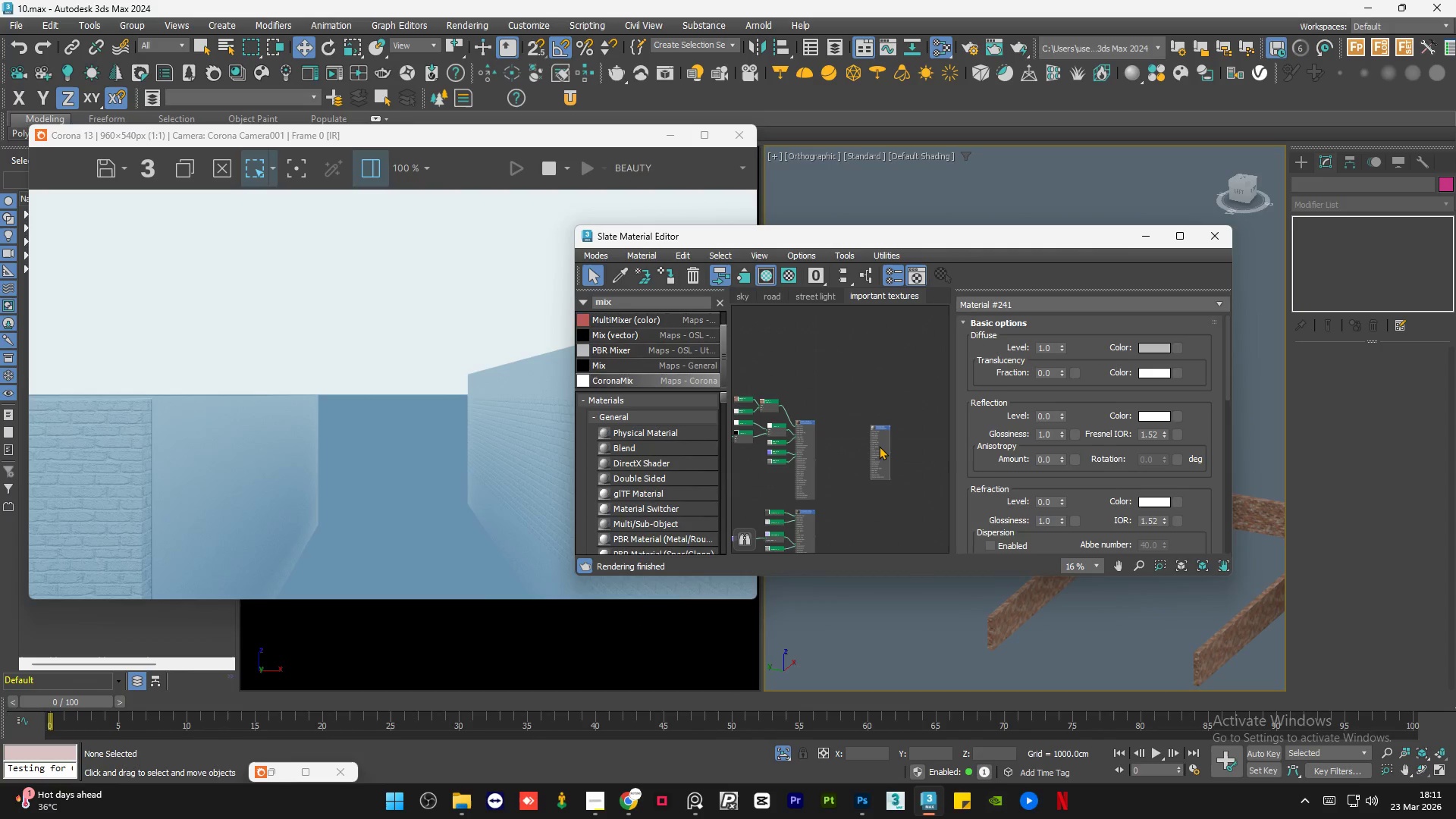 
double_click([879, 446])
 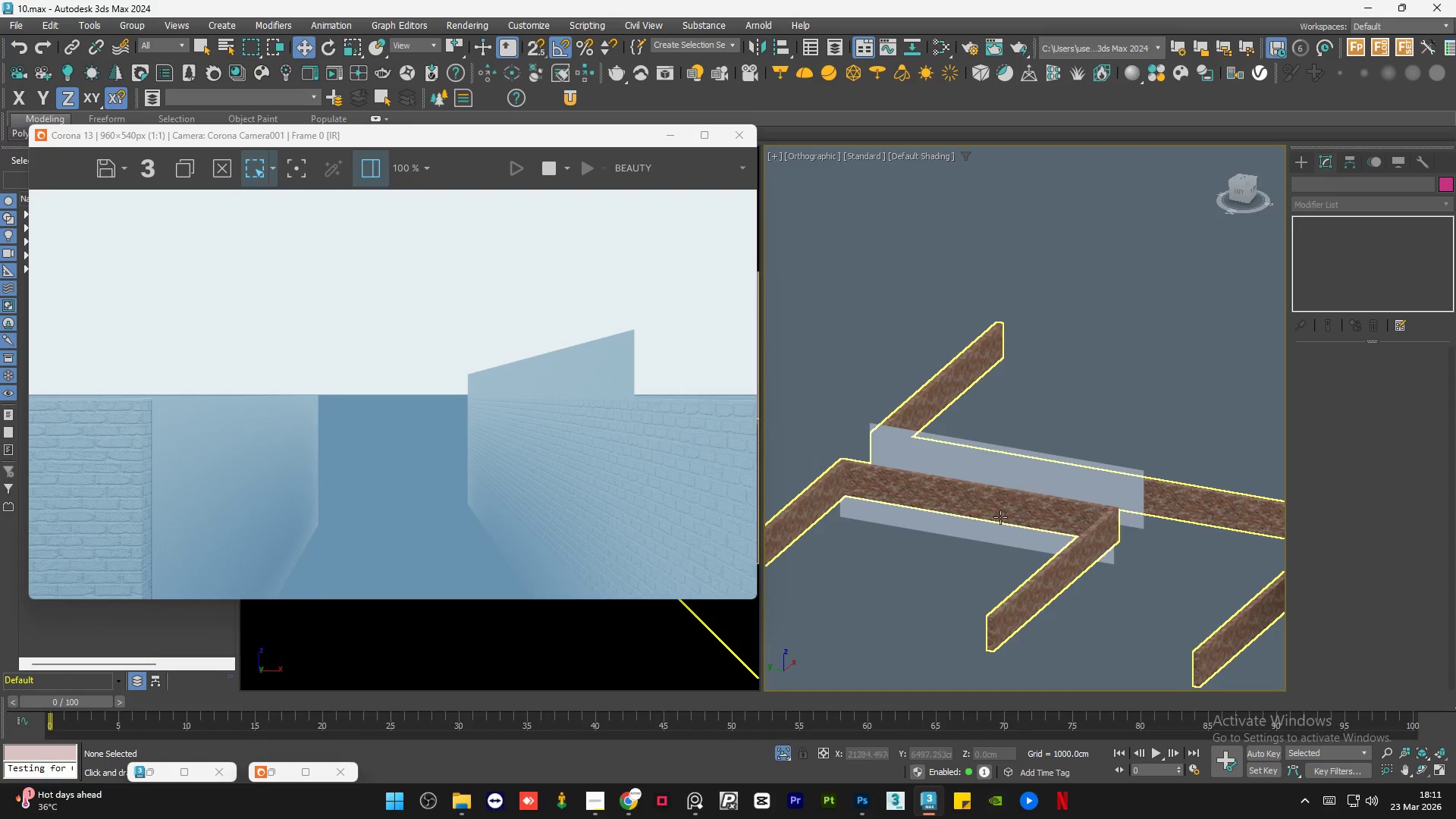 
left_click([993, 527])
 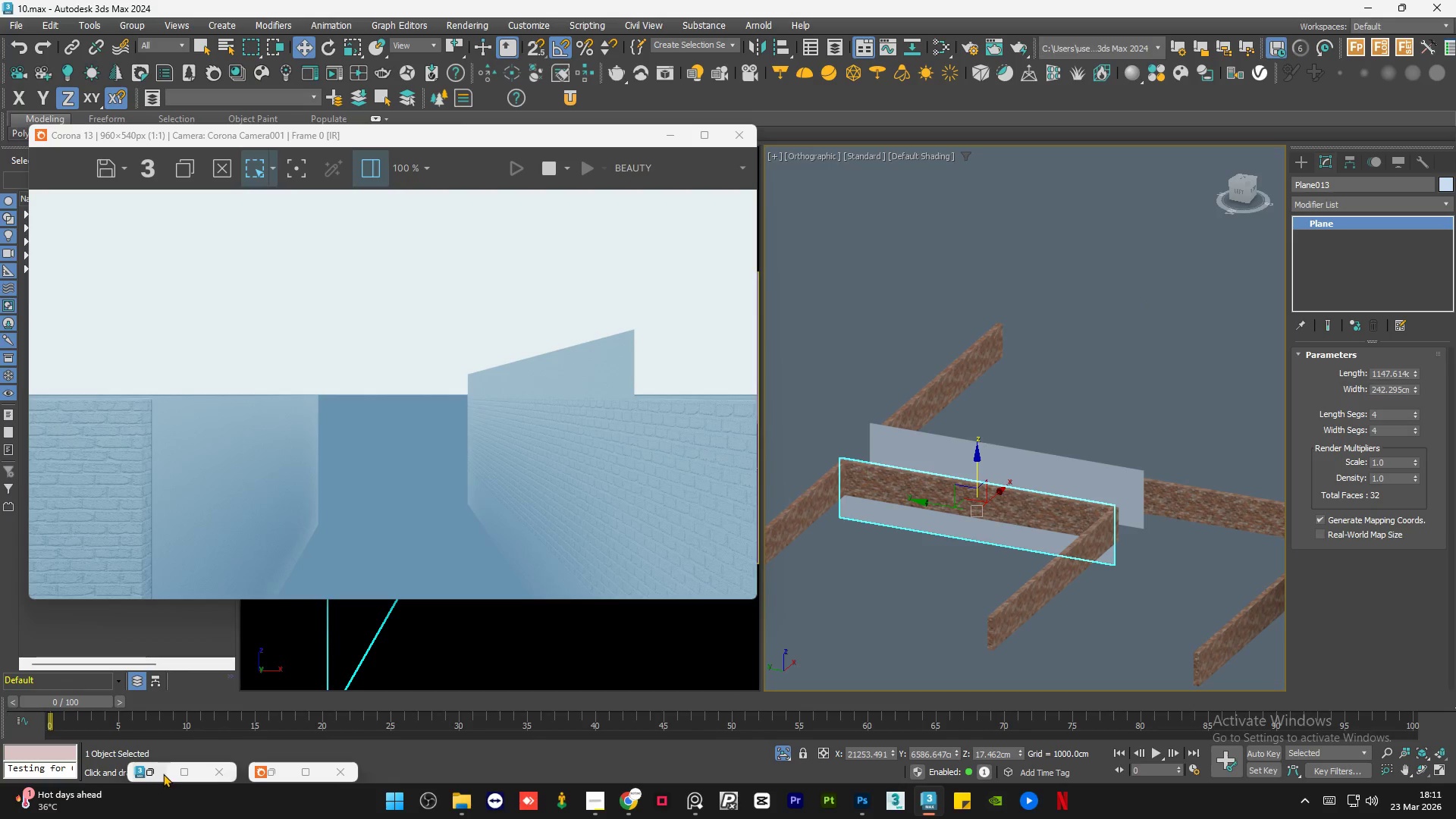 
left_click([159, 771])
 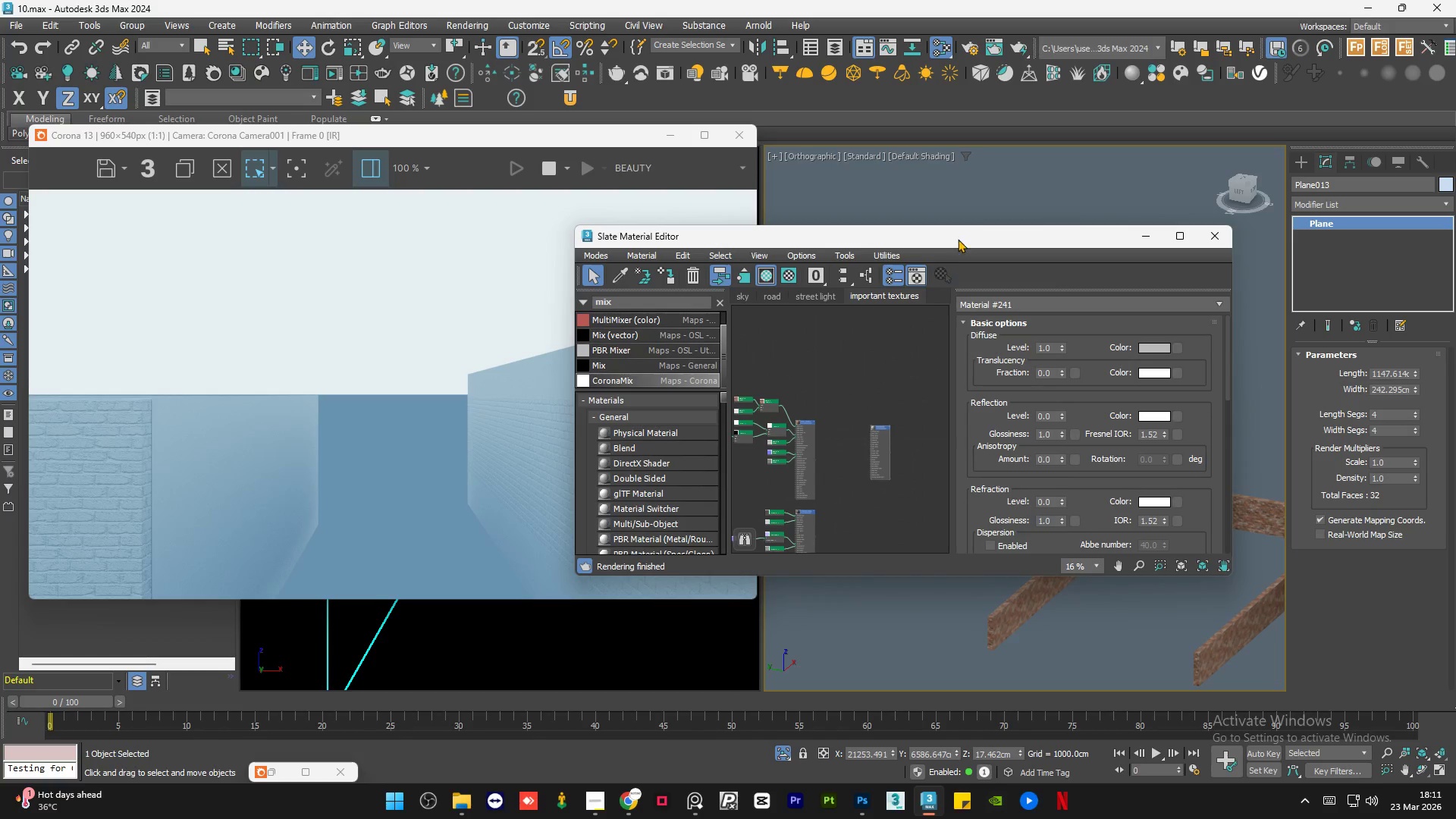 
left_click_drag(start_coordinate=[962, 233], to_coordinate=[560, 184])
 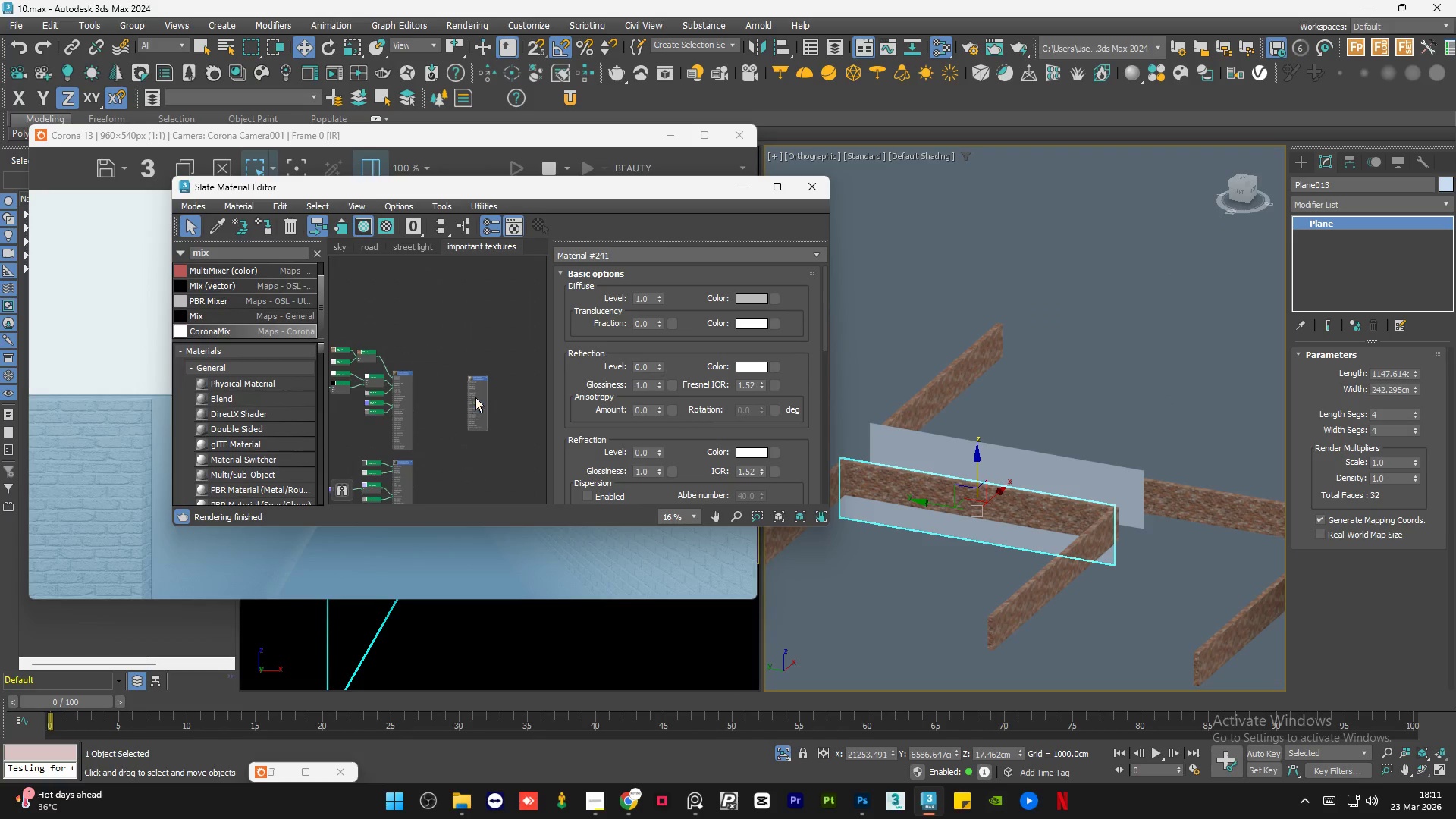 
double_click([476, 397])
 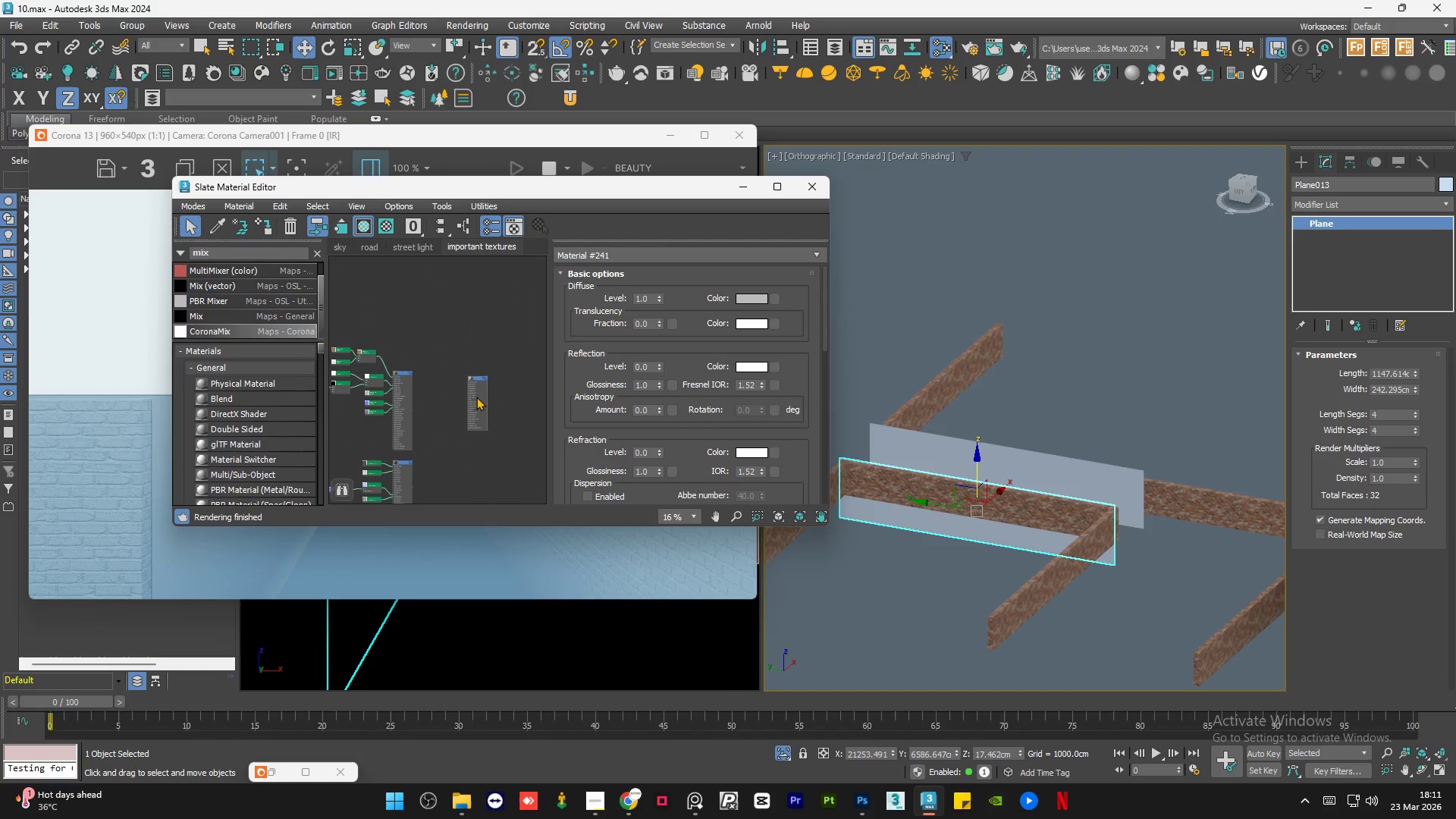 
key(A)
 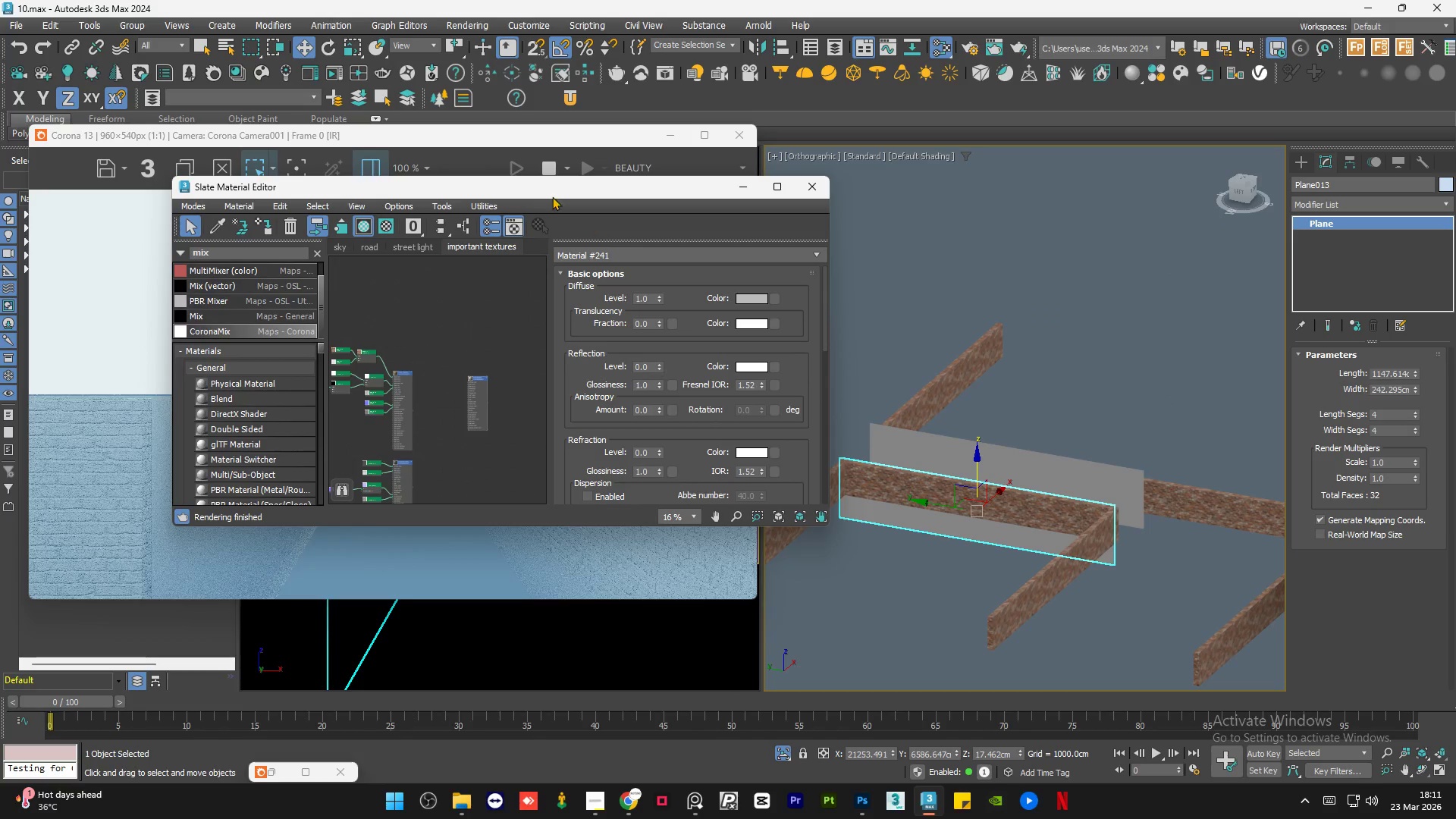 
left_click_drag(start_coordinate=[541, 190], to_coordinate=[794, 206])
 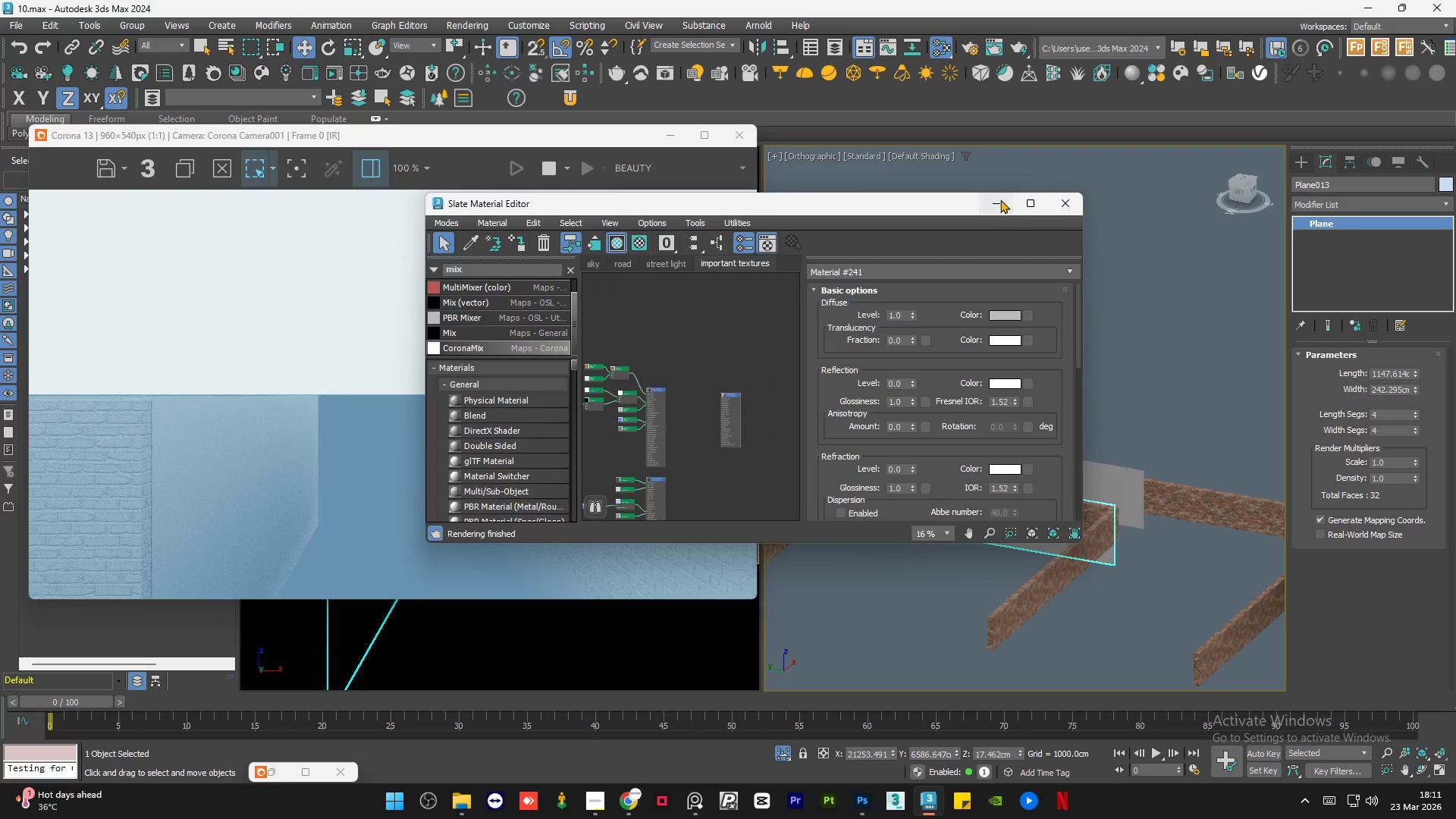 
double_click([1105, 335])
 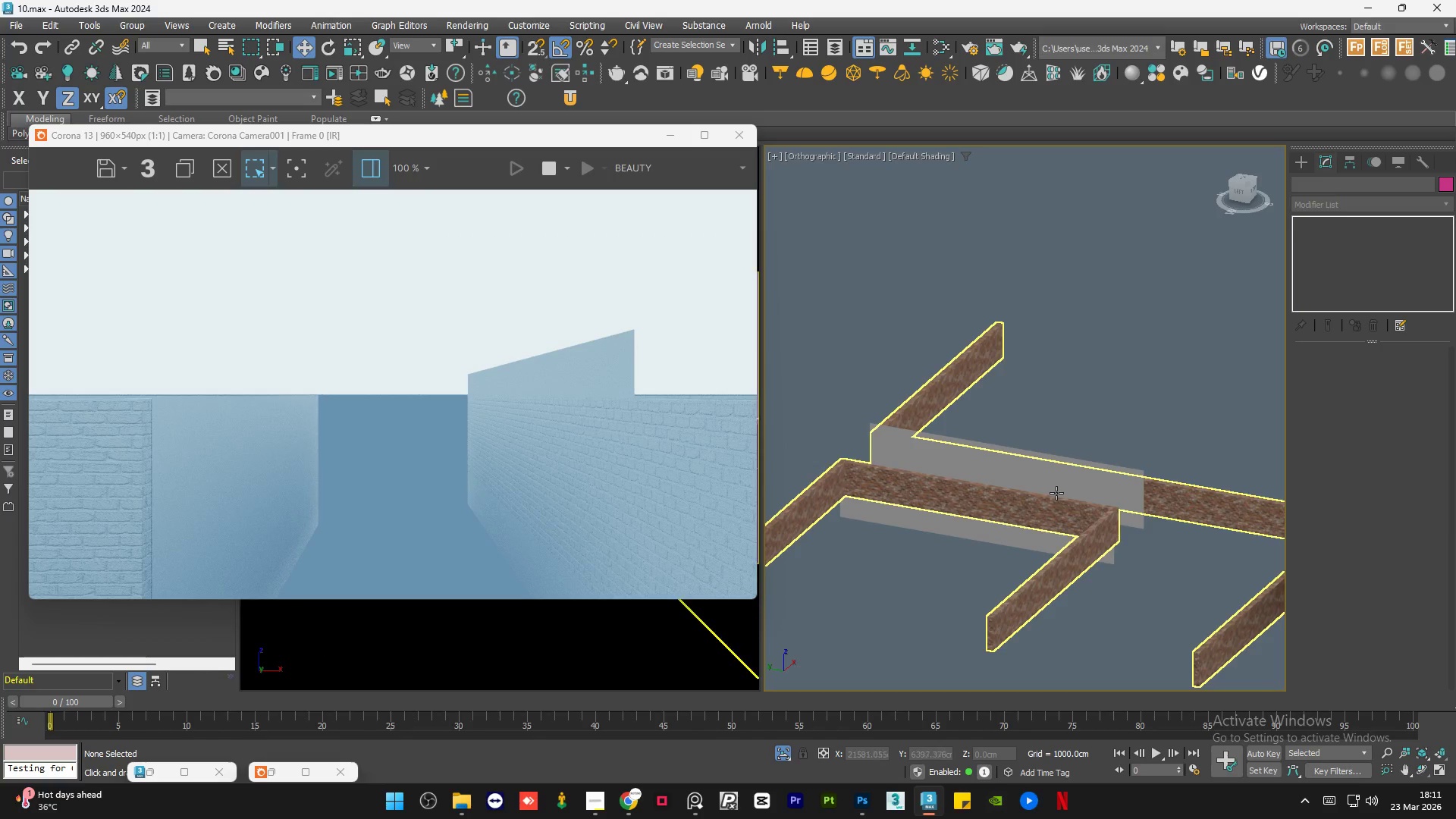 
scroll: coordinate [1018, 491], scroll_direction: up, amount: 4.0
 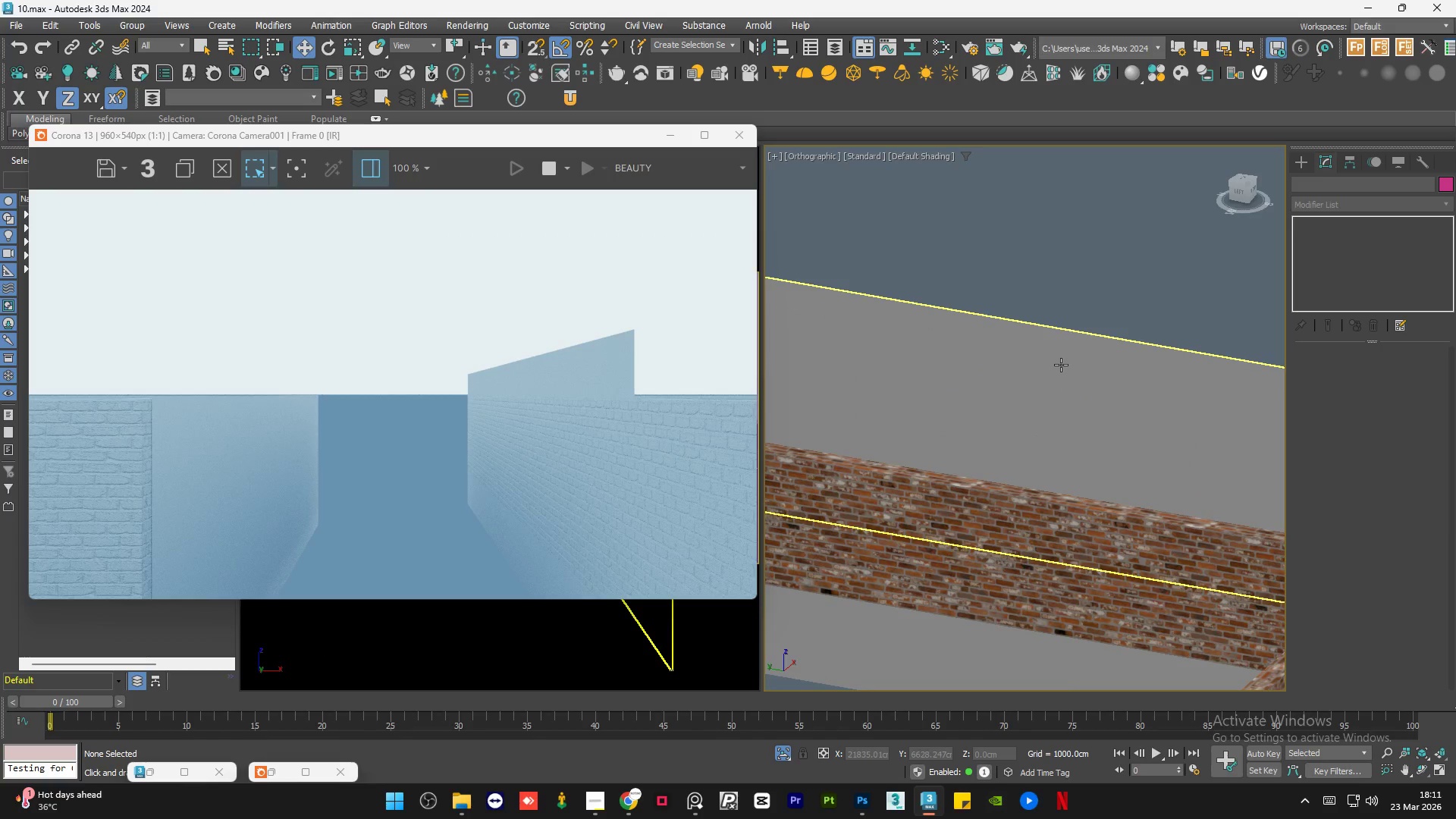 
left_click([1061, 365])
 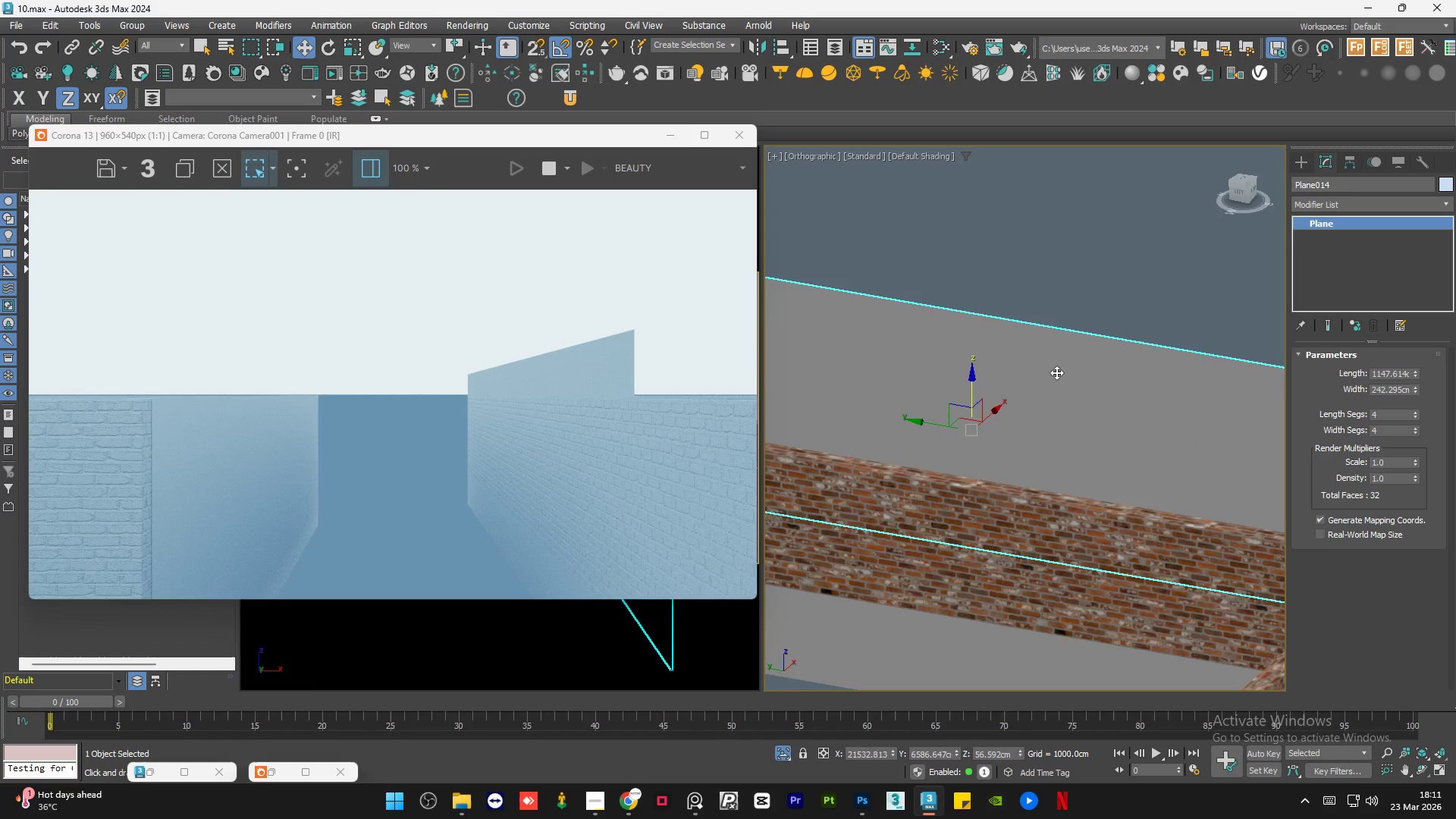 
hold_key(key=AltLeft, duration=0.59)
 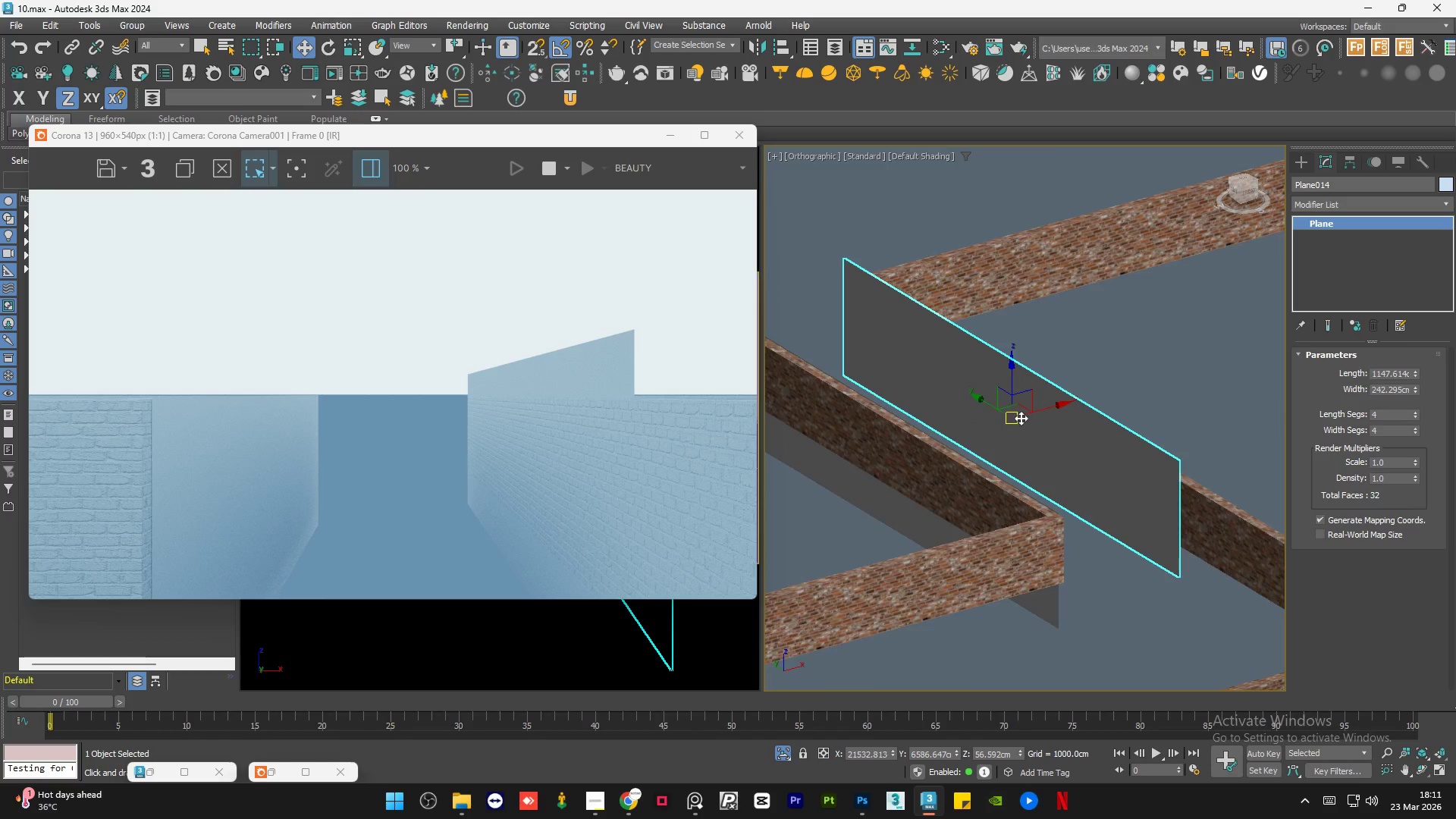 
scroll: coordinate [1050, 411], scroll_direction: down, amount: 2.0
 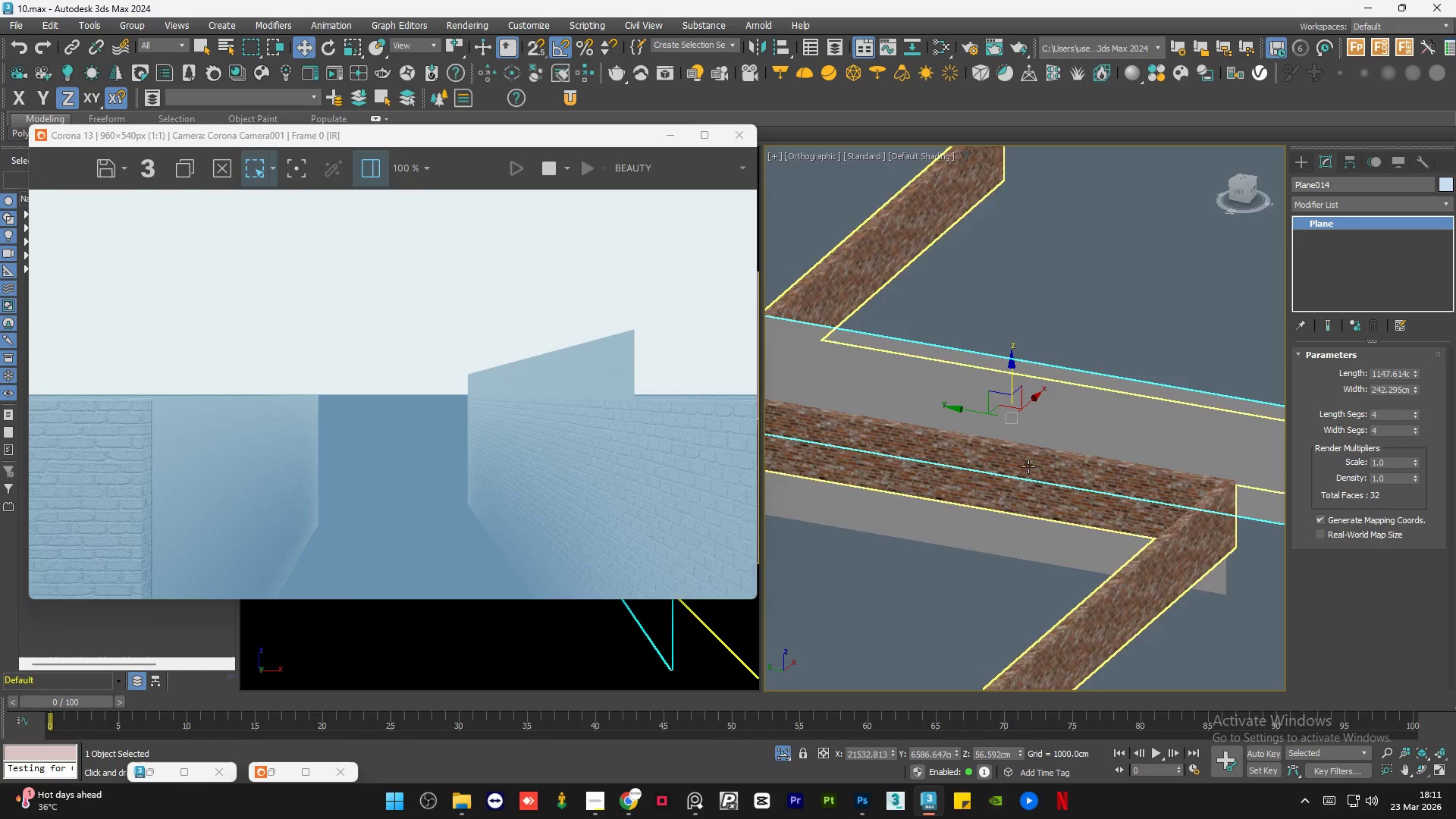 
scroll: coordinate [1022, 417], scroll_direction: up, amount: 1.0
 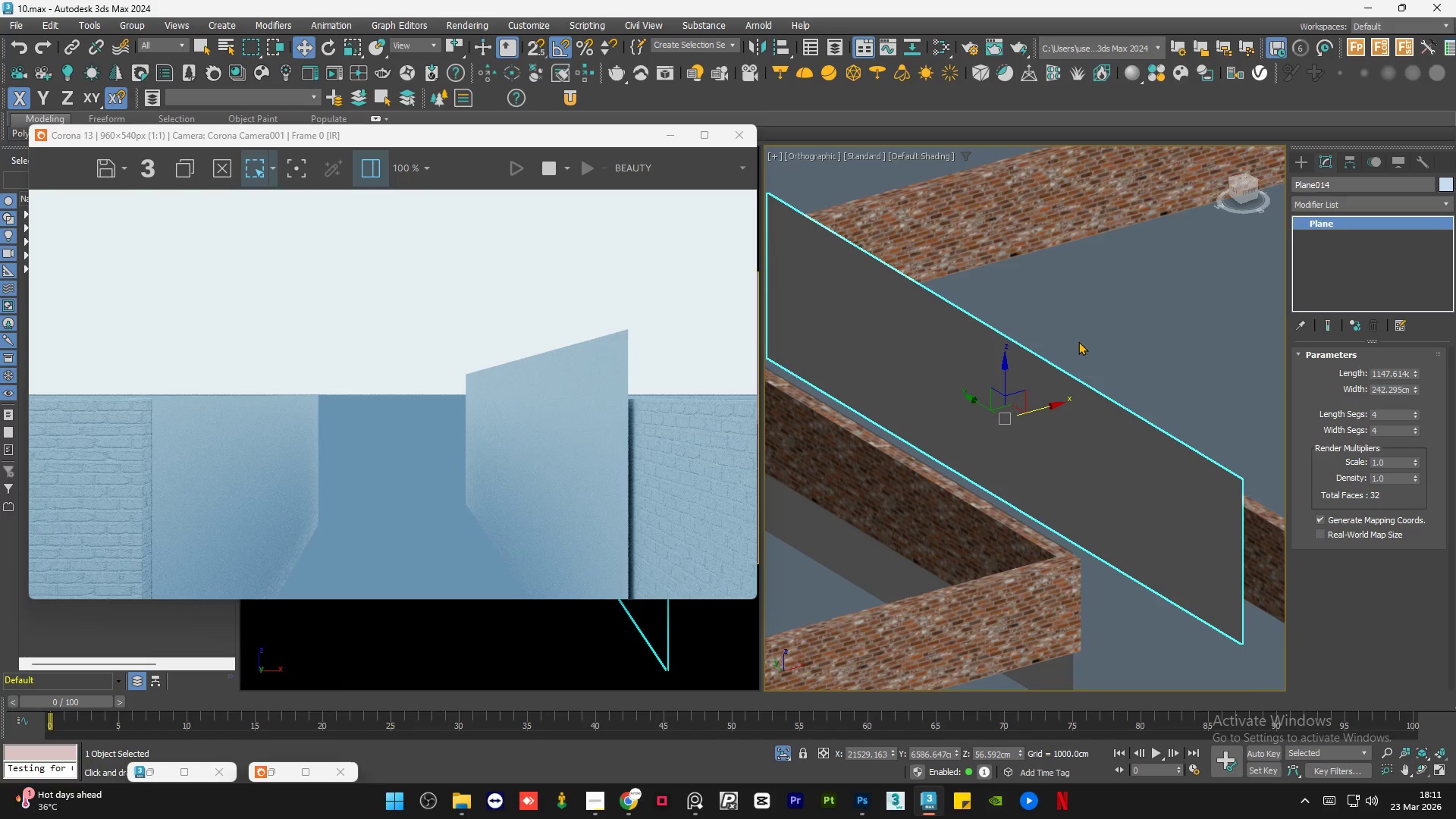 
wait(5.39)
 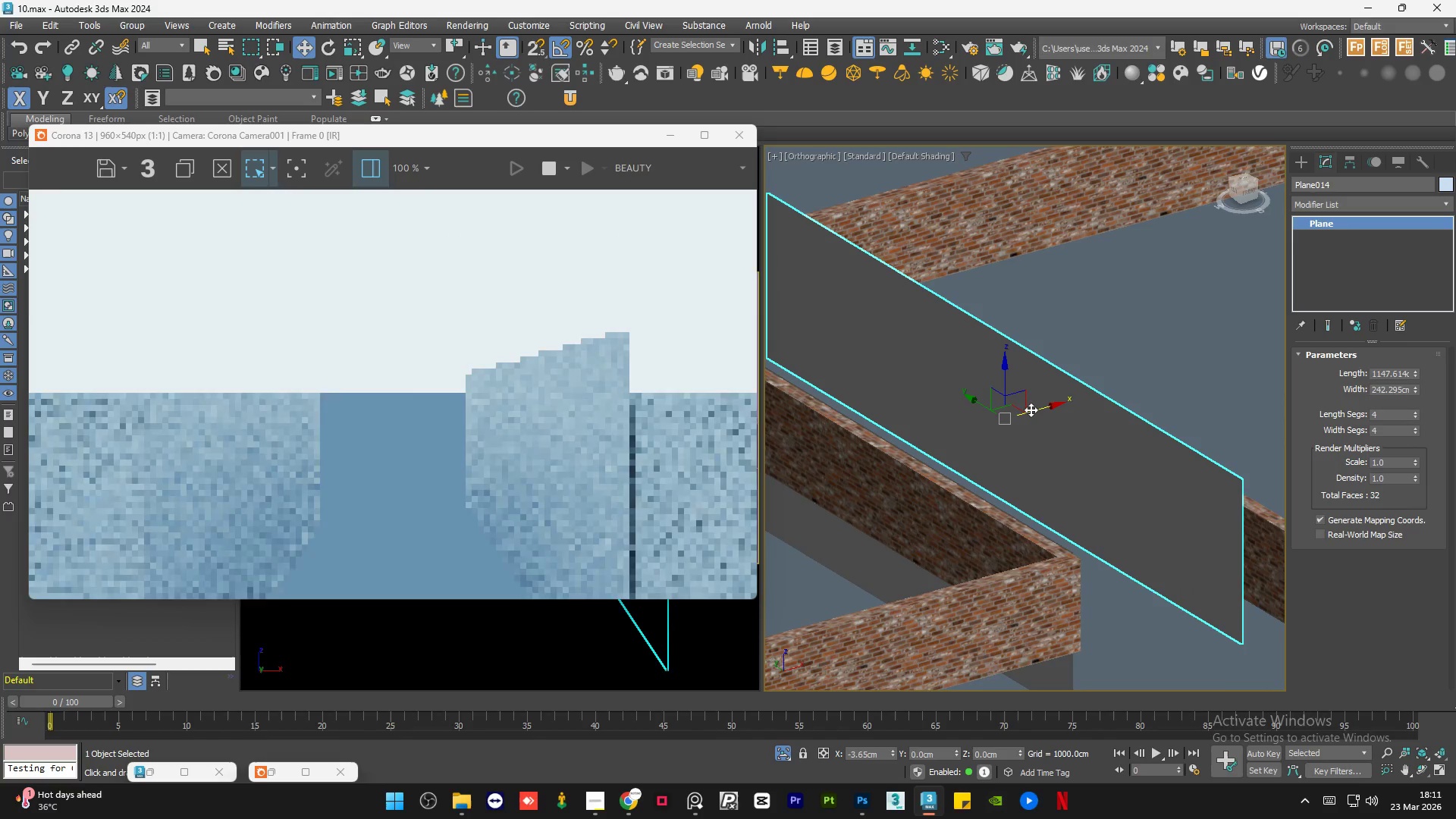 
left_click([1078, 341])
 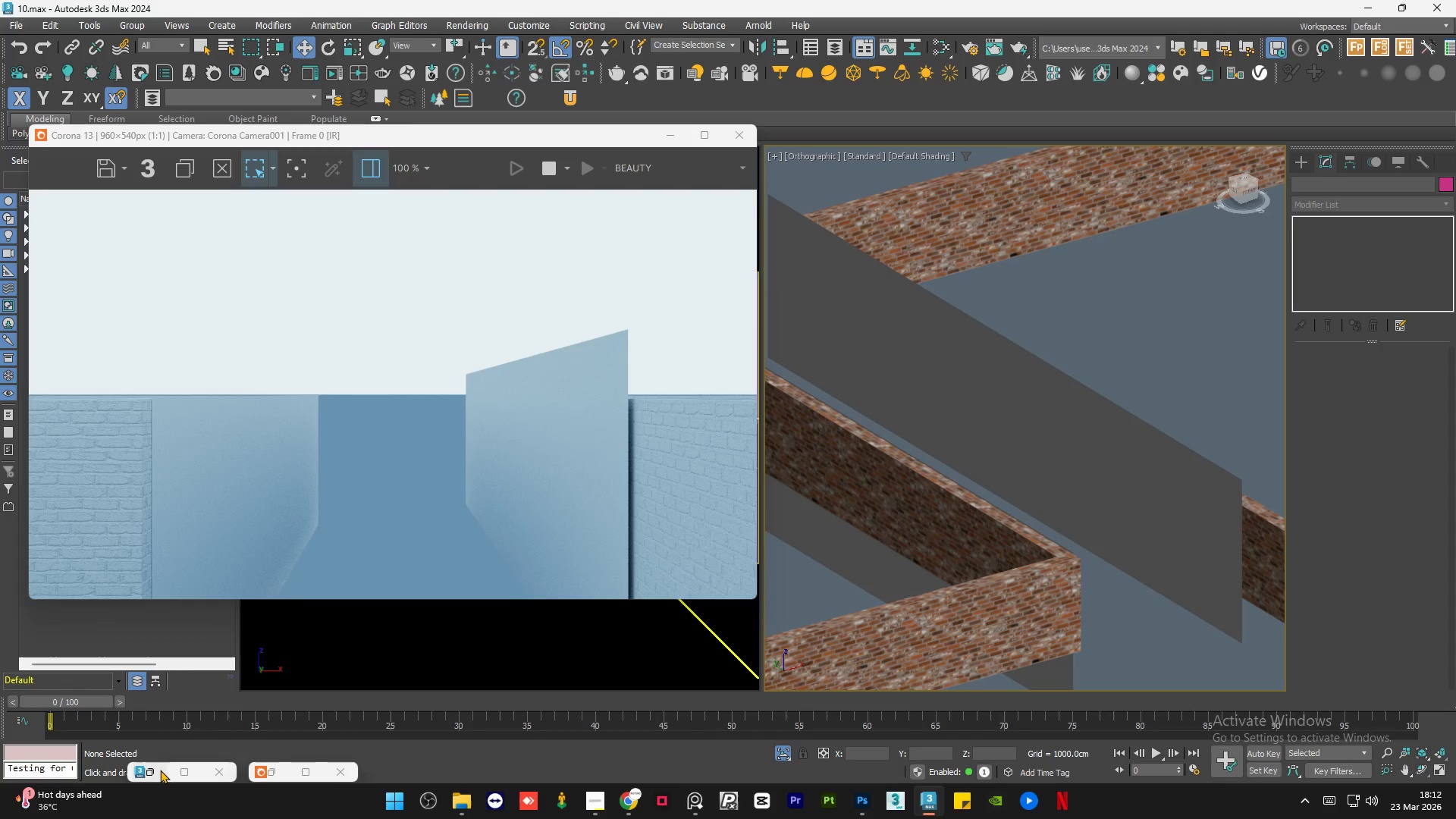 
left_click([160, 770])
 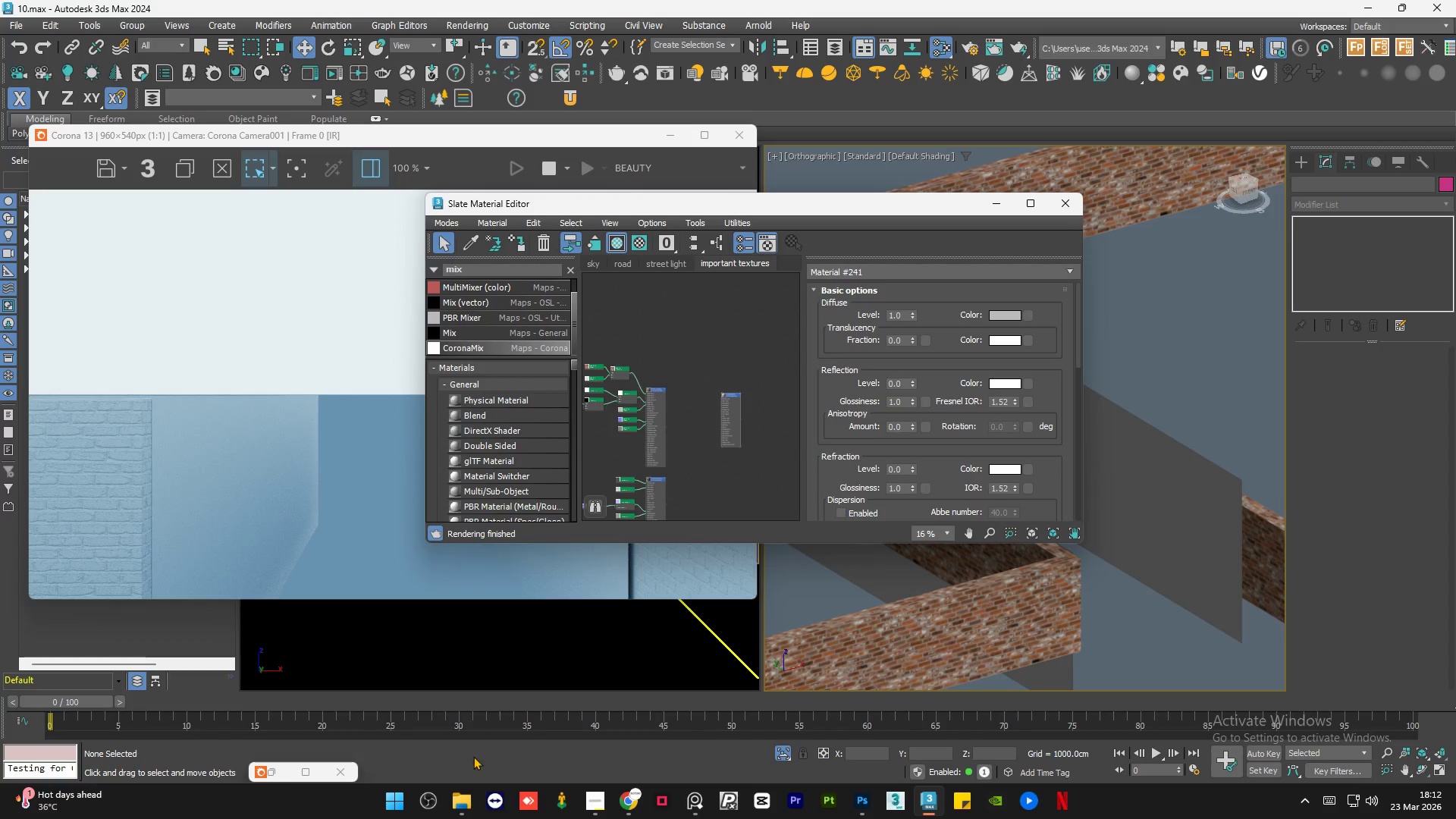 
left_click([464, 808])
 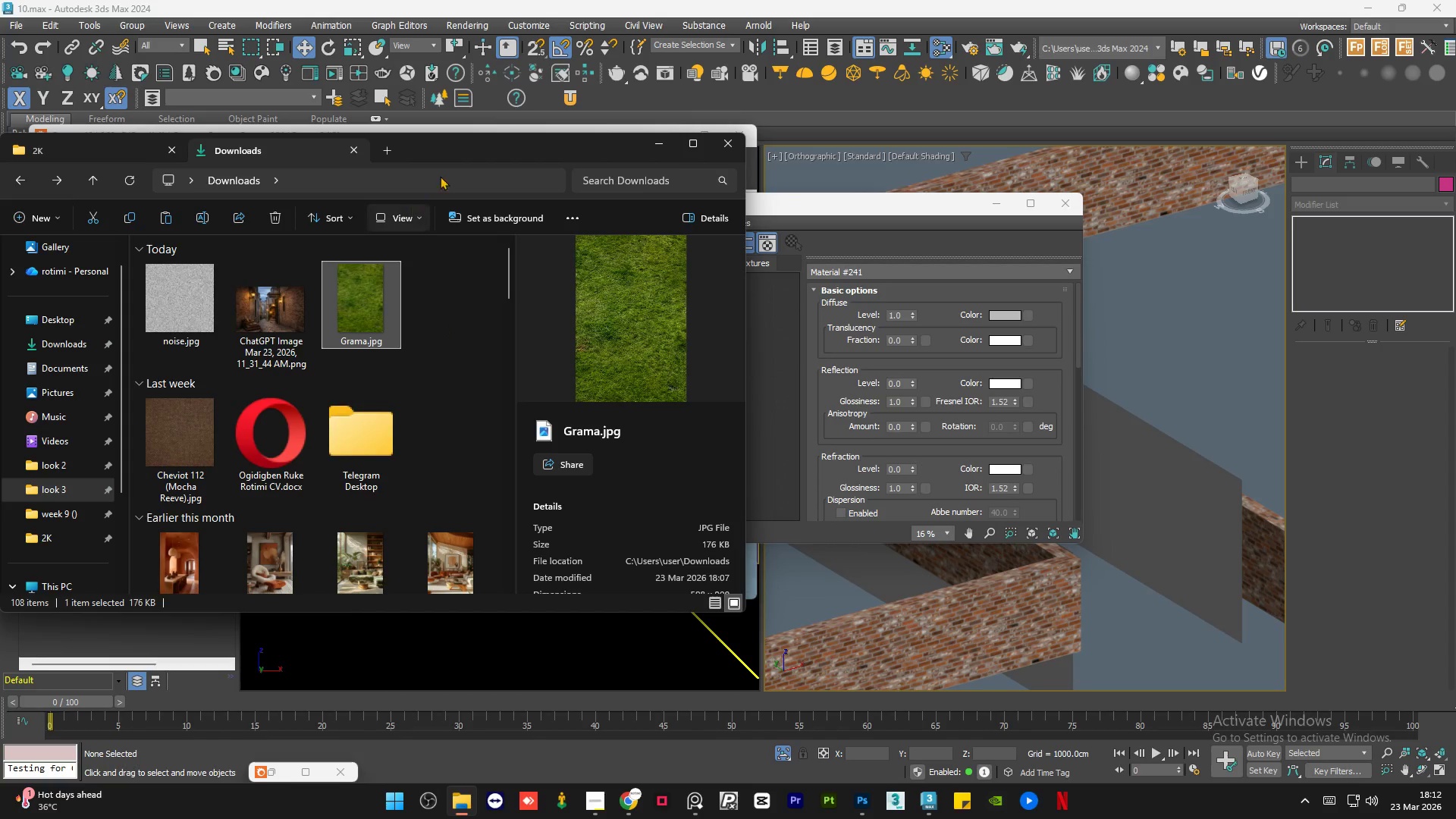 
left_click_drag(start_coordinate=[467, 148], to_coordinate=[328, 163])
 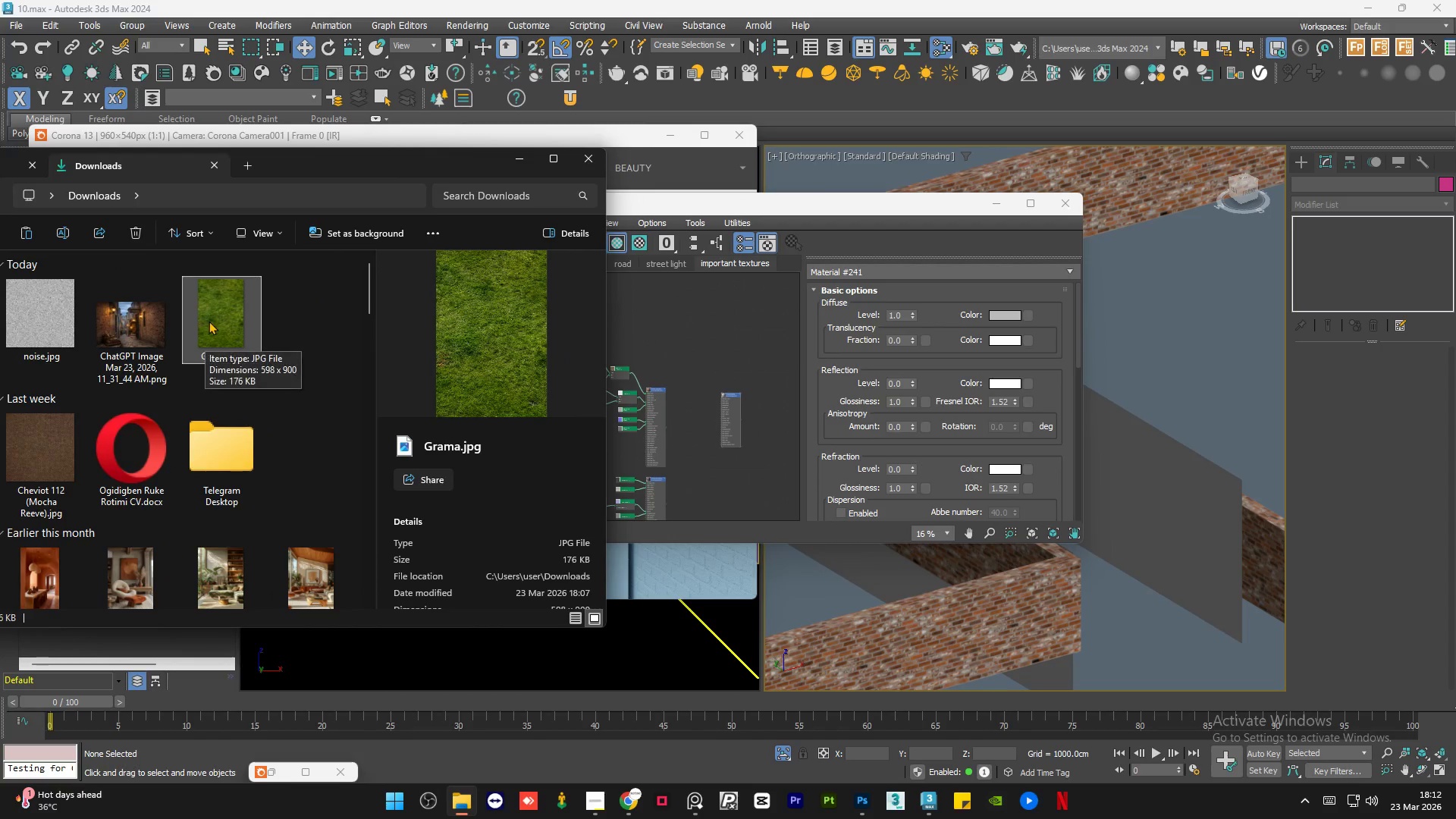 
left_click_drag(start_coordinate=[209, 321], to_coordinate=[695, 394])
 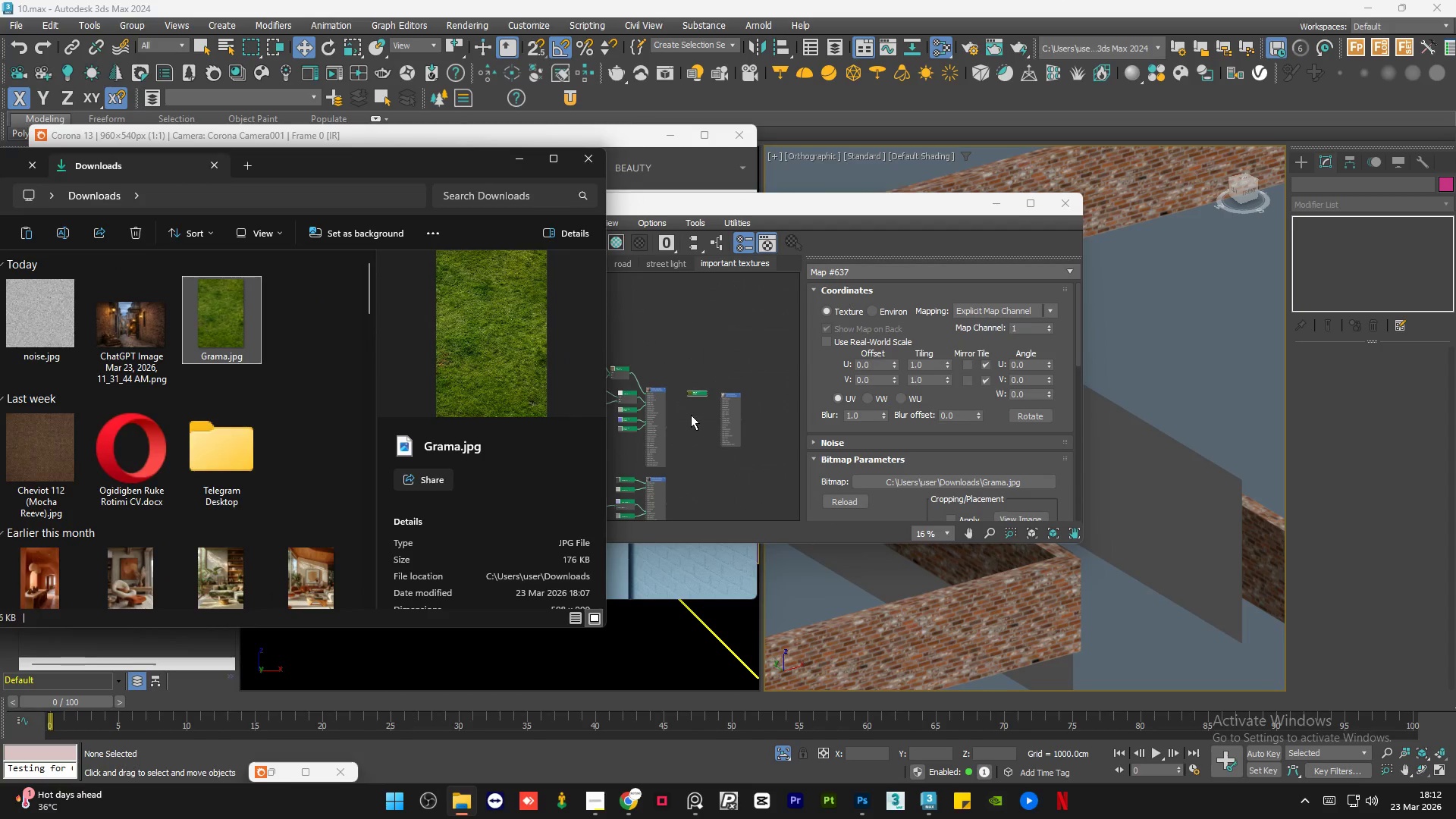 
left_click([691, 415])
 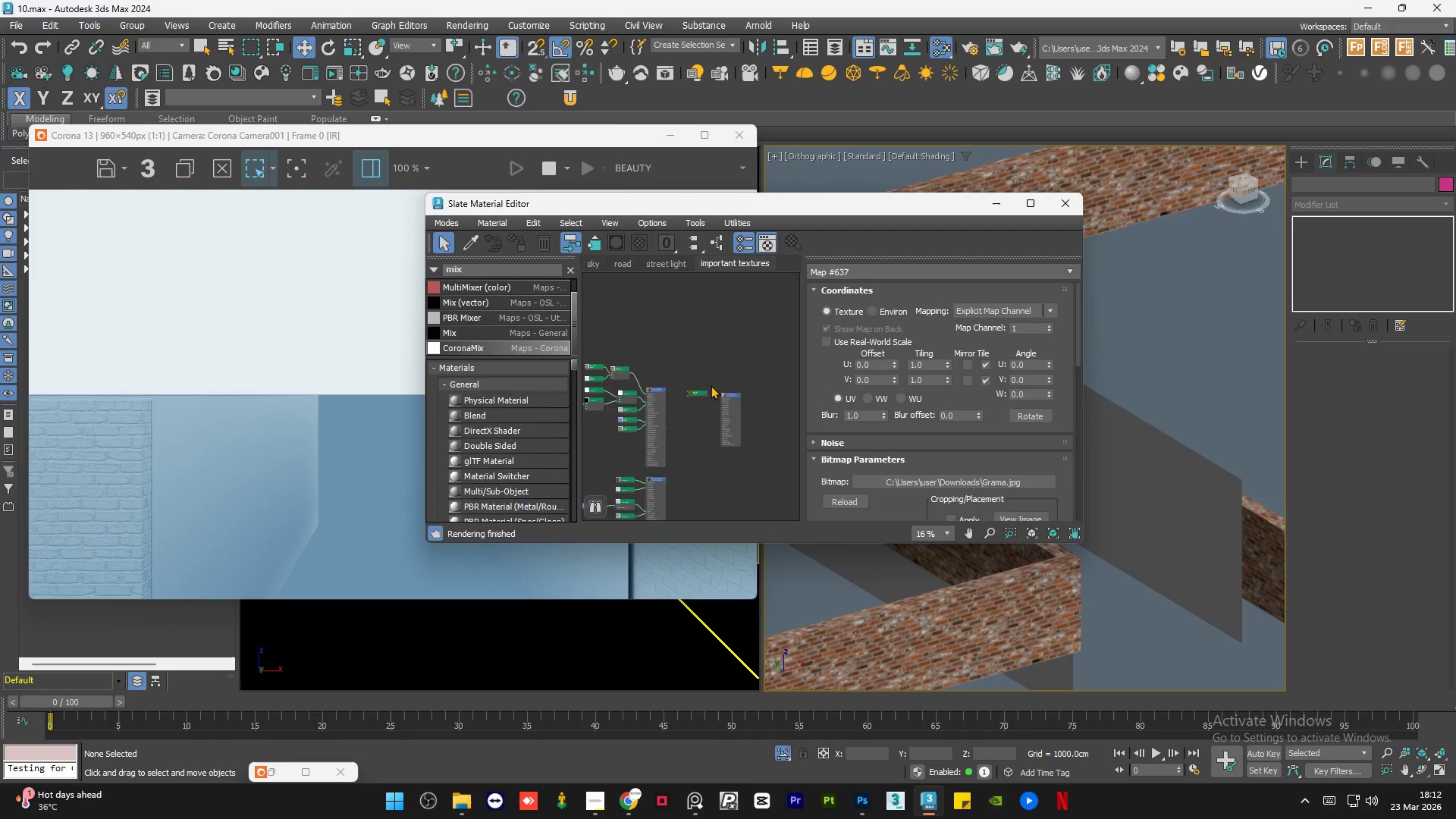 
scroll: coordinate [711, 385], scroll_direction: up, amount: 5.0
 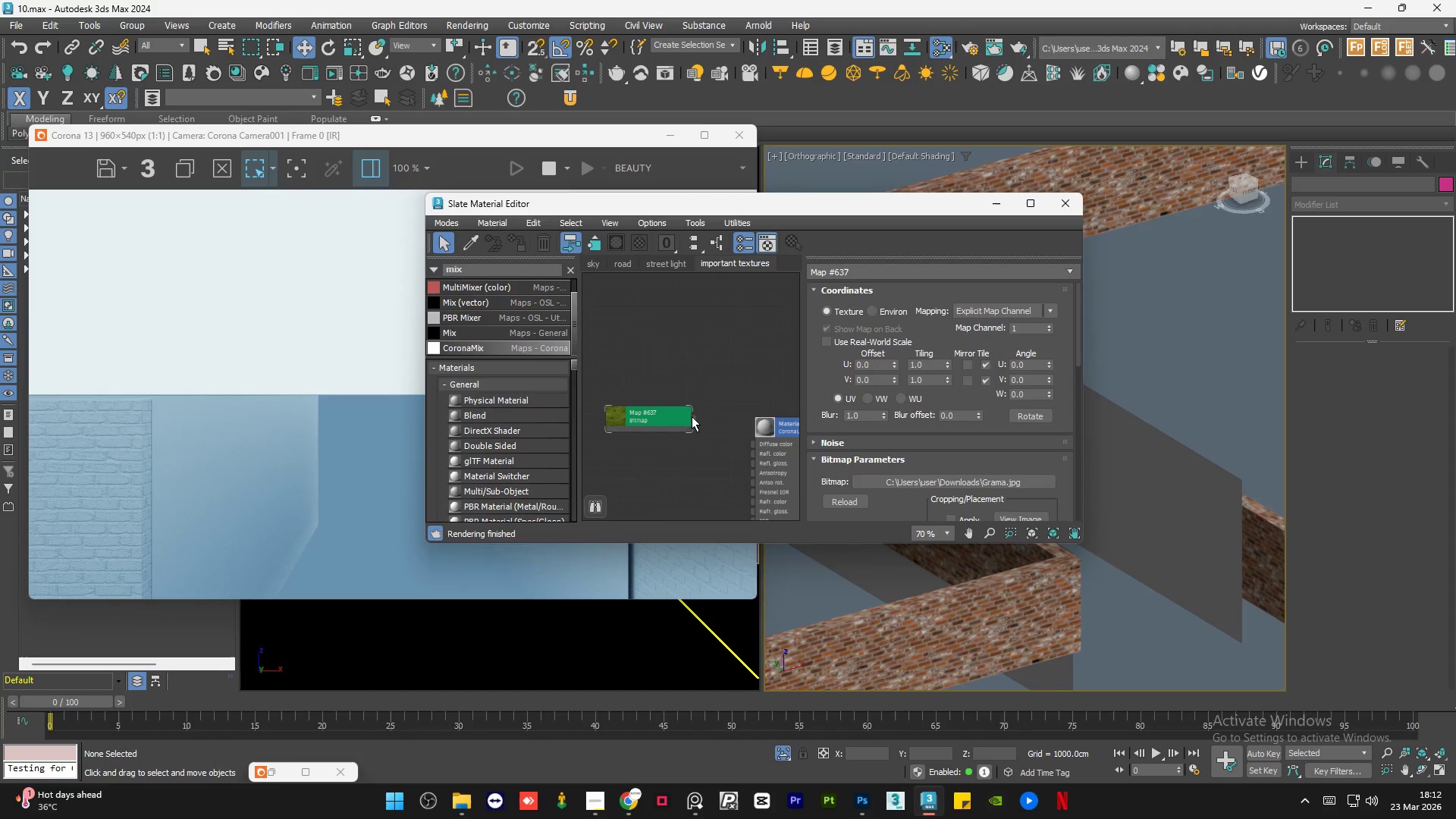 
left_click_drag(start_coordinate=[692, 416], to_coordinate=[752, 441])
 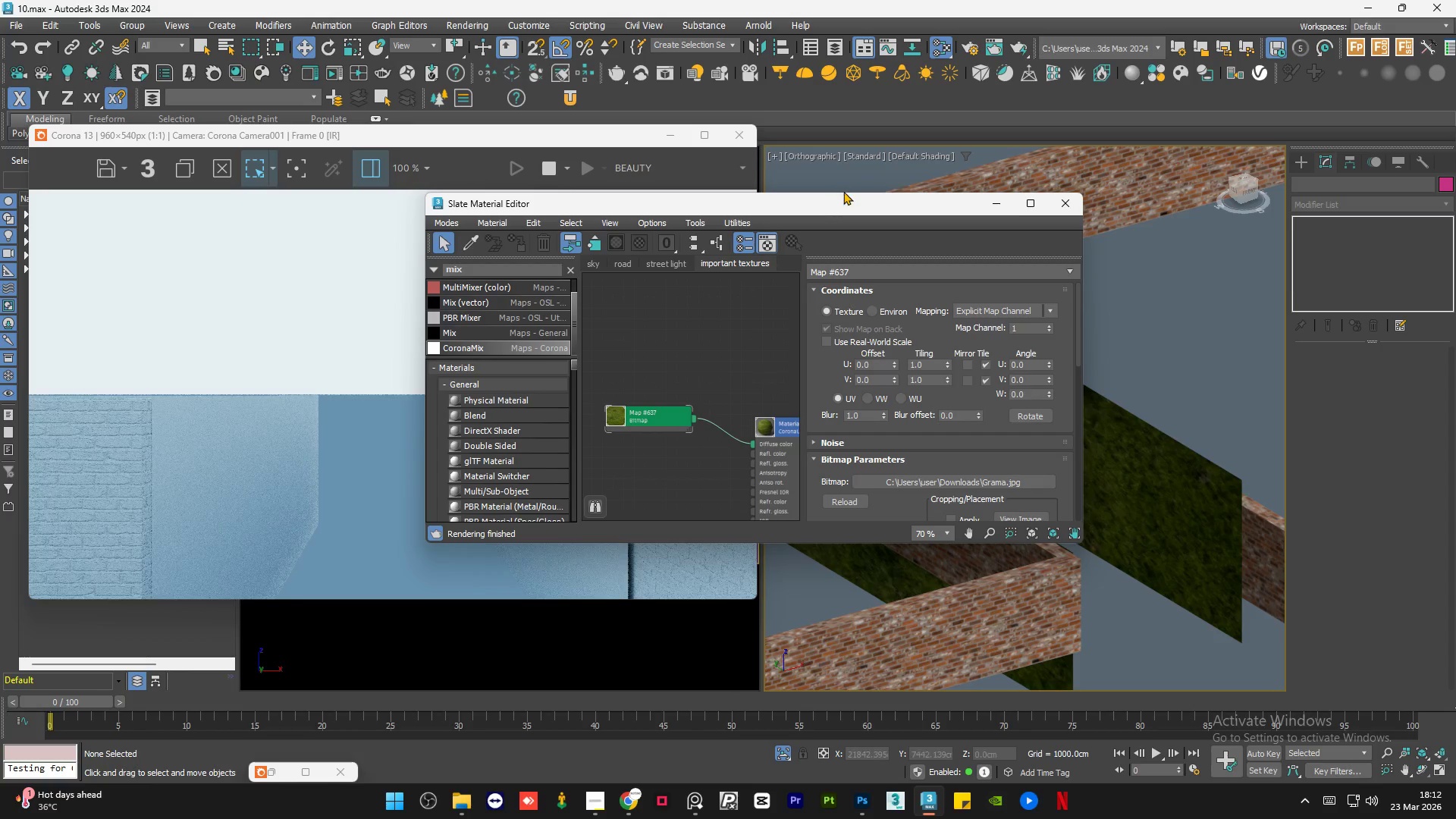 
left_click_drag(start_coordinate=[848, 206], to_coordinate=[502, 211])
 